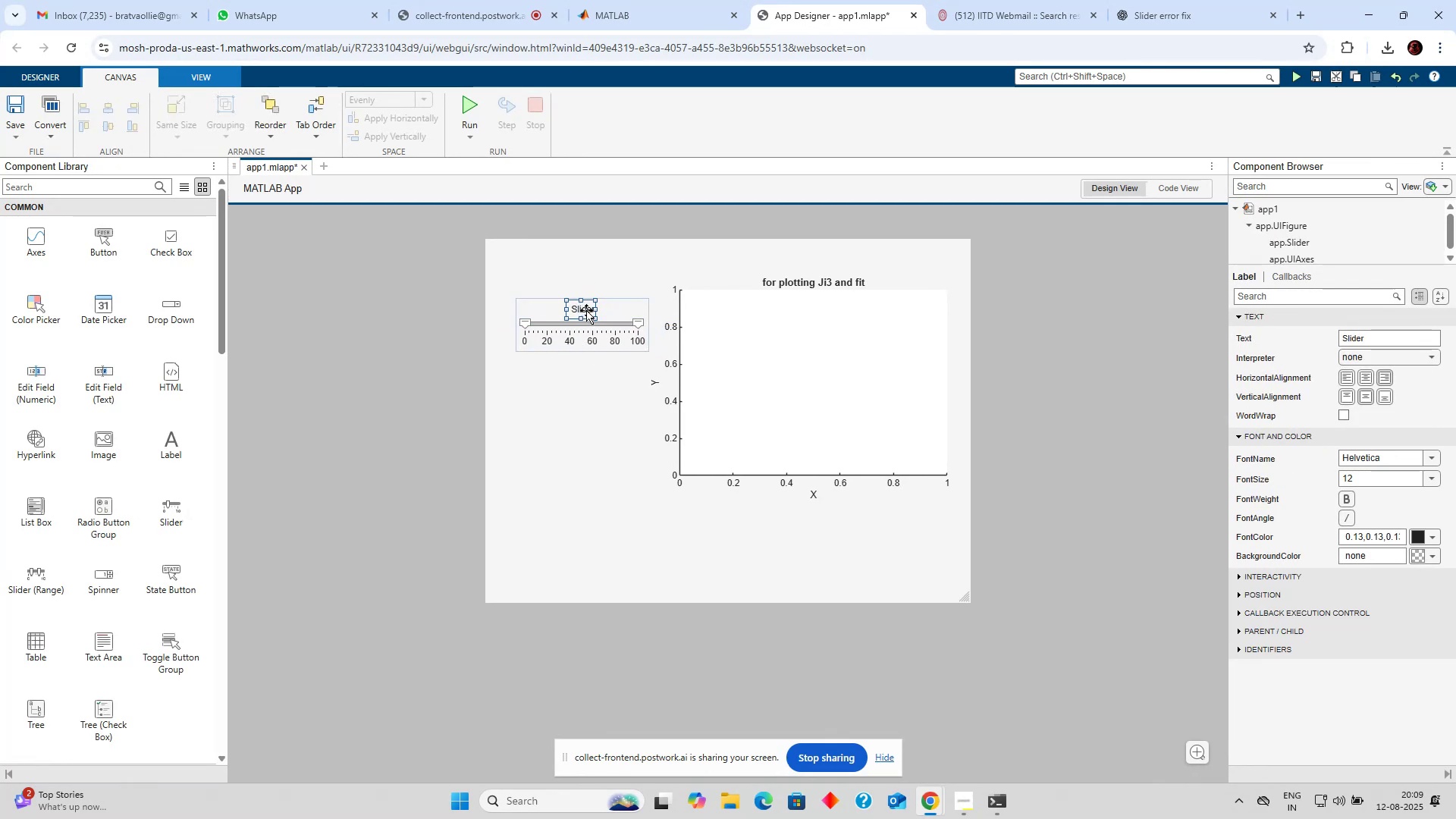 
double_click([586, 310])
 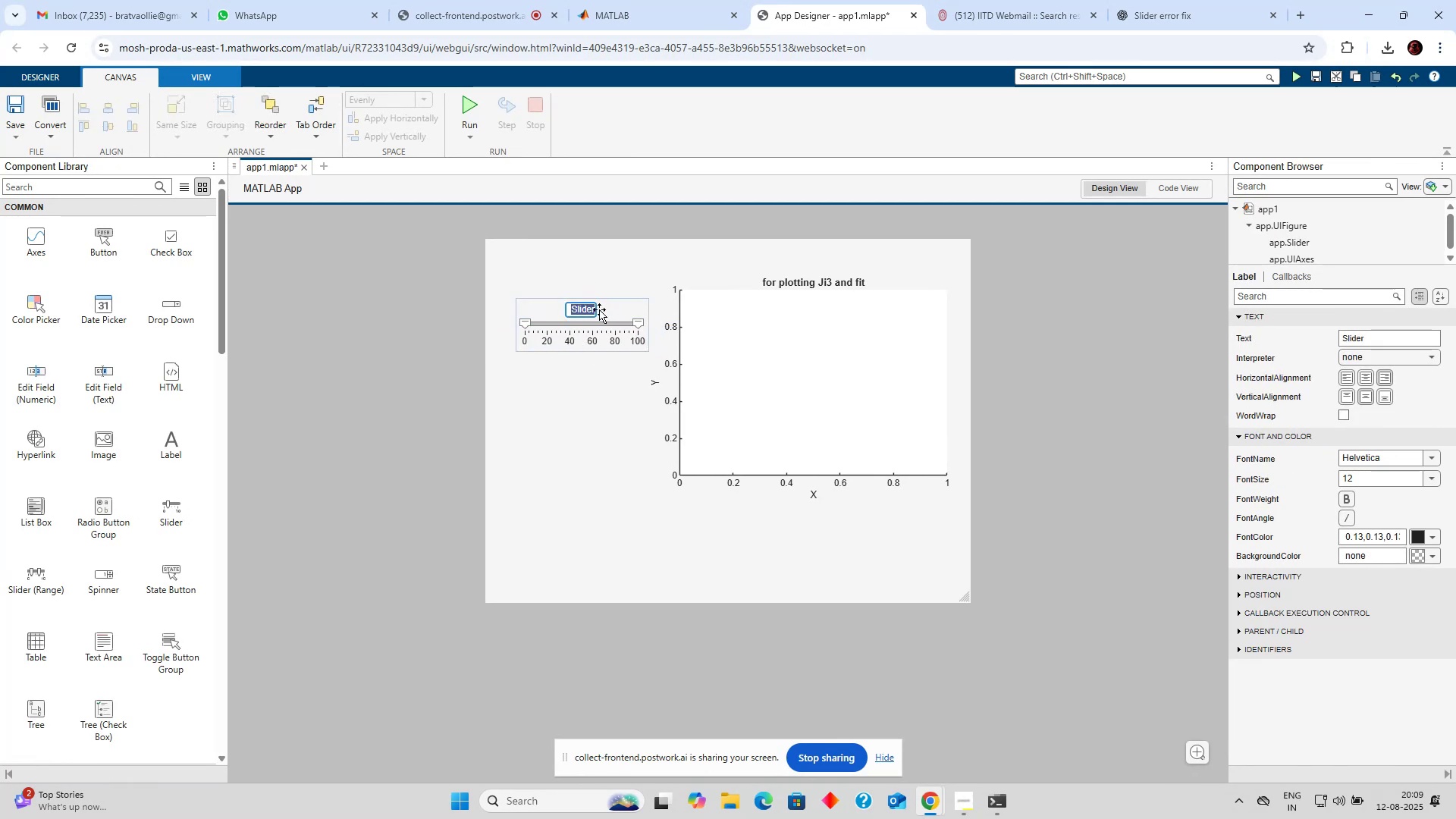 
type(Exponent a)
 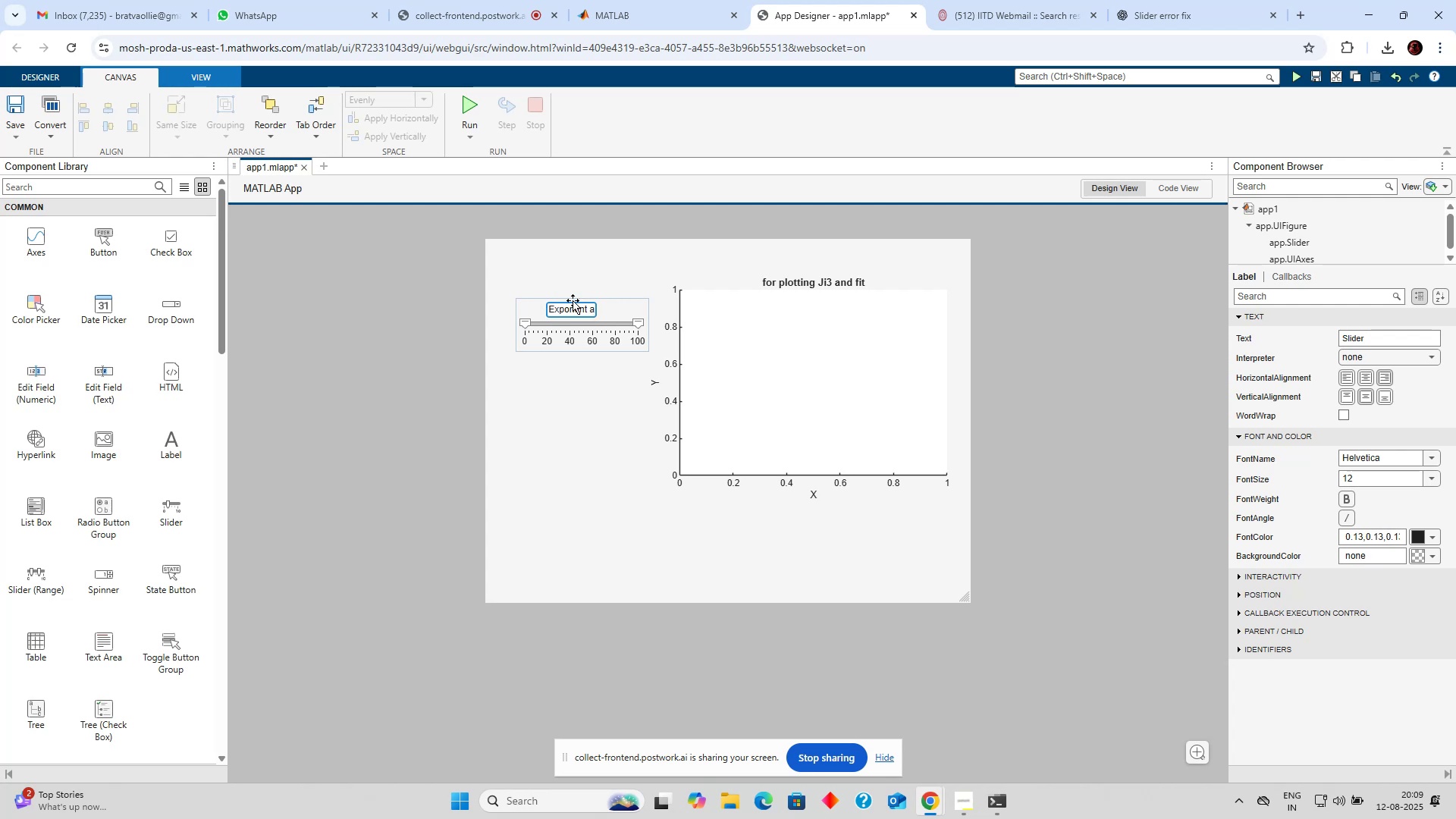 
left_click([584, 278])
 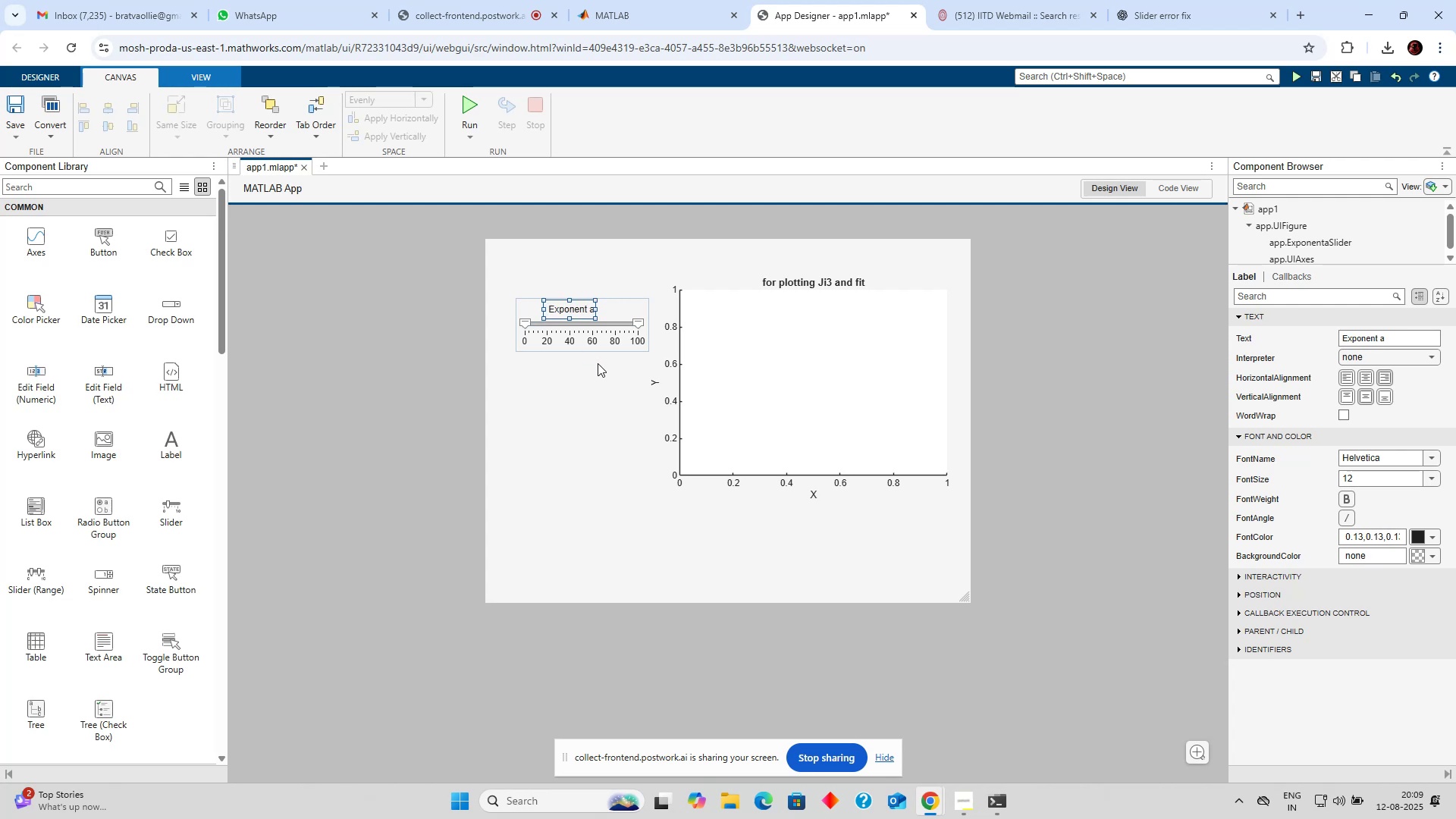 
left_click([598, 365])
 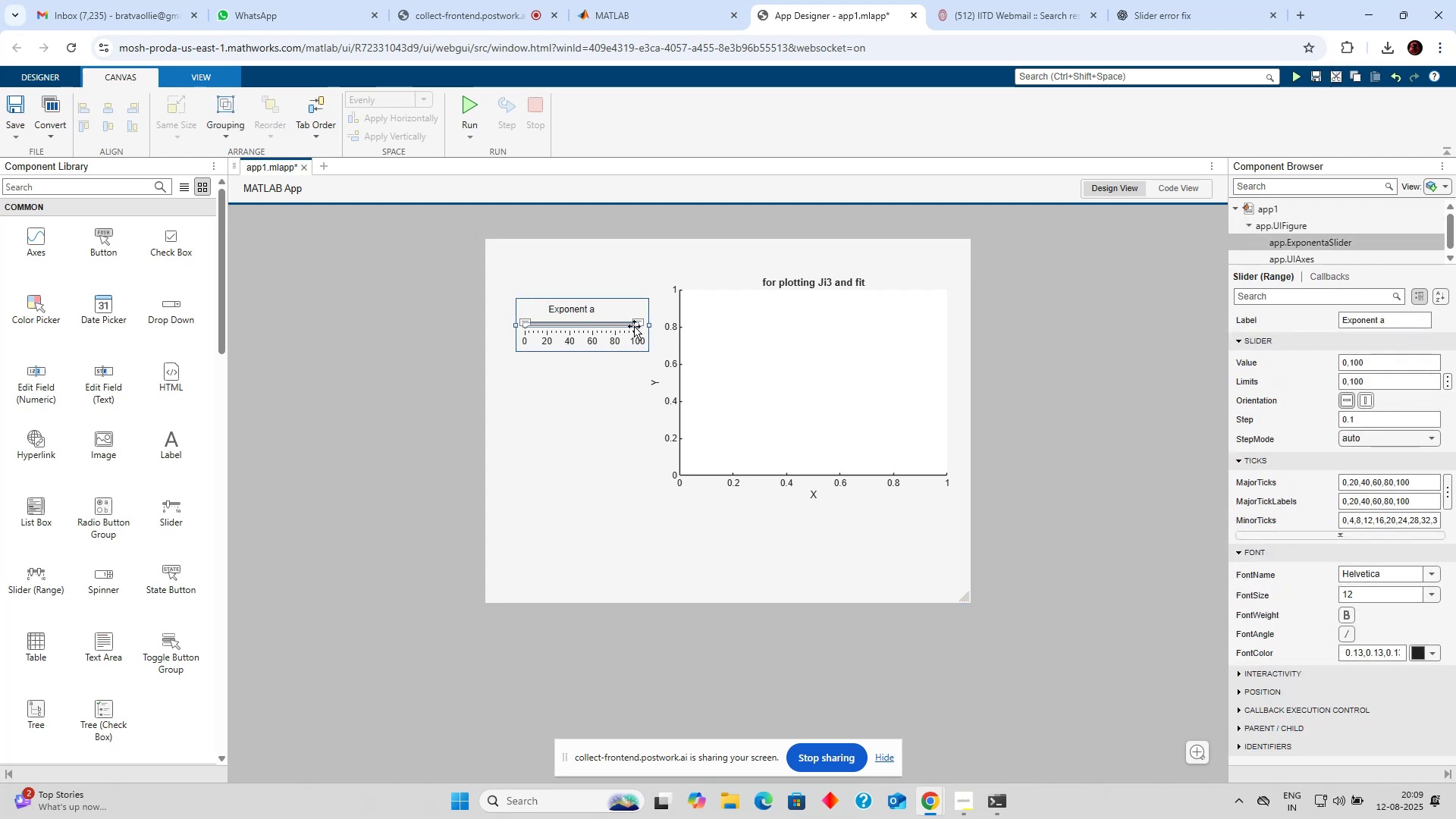 
double_click([604, 323])
 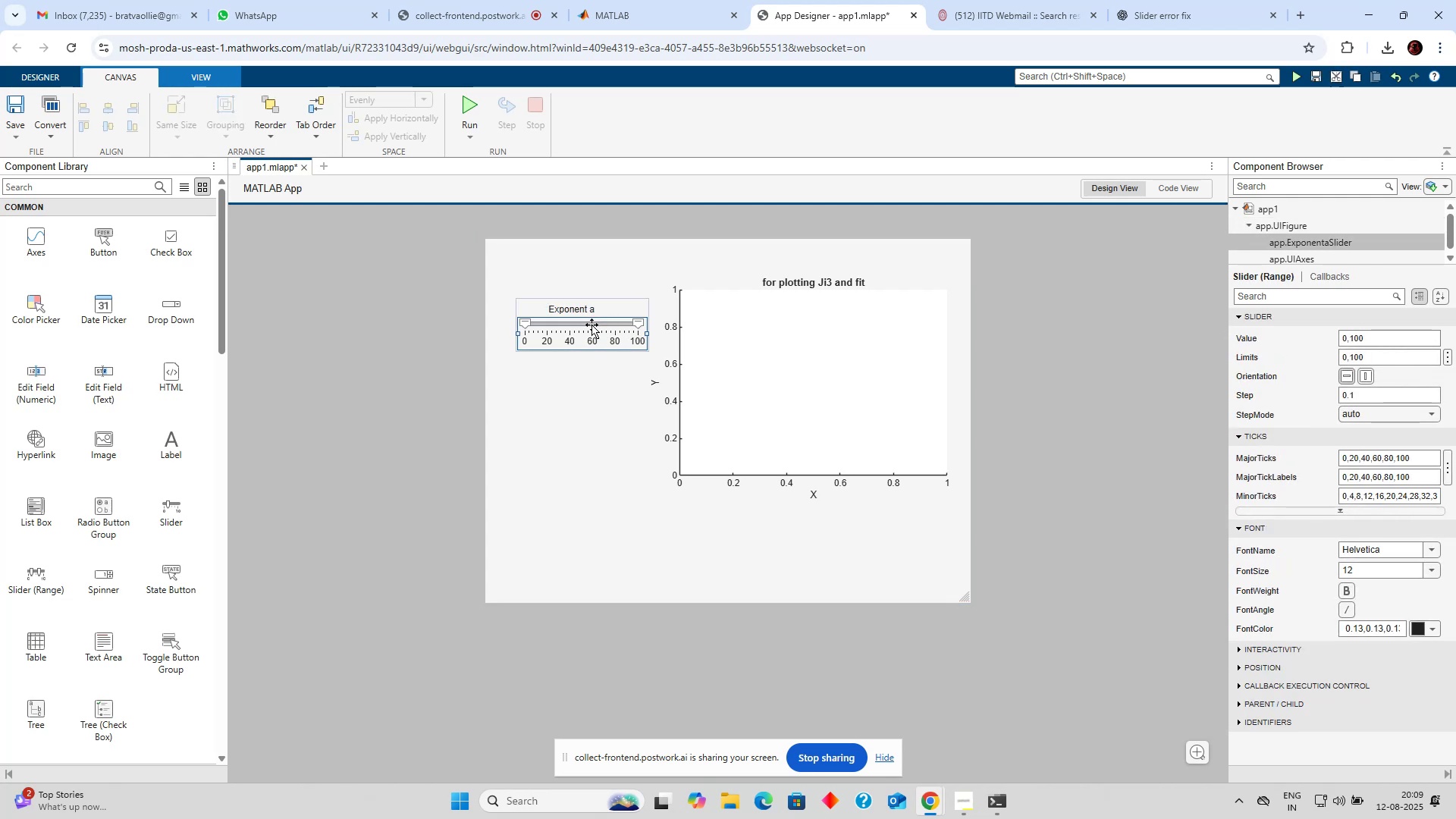 
triple_click([592, 325])
 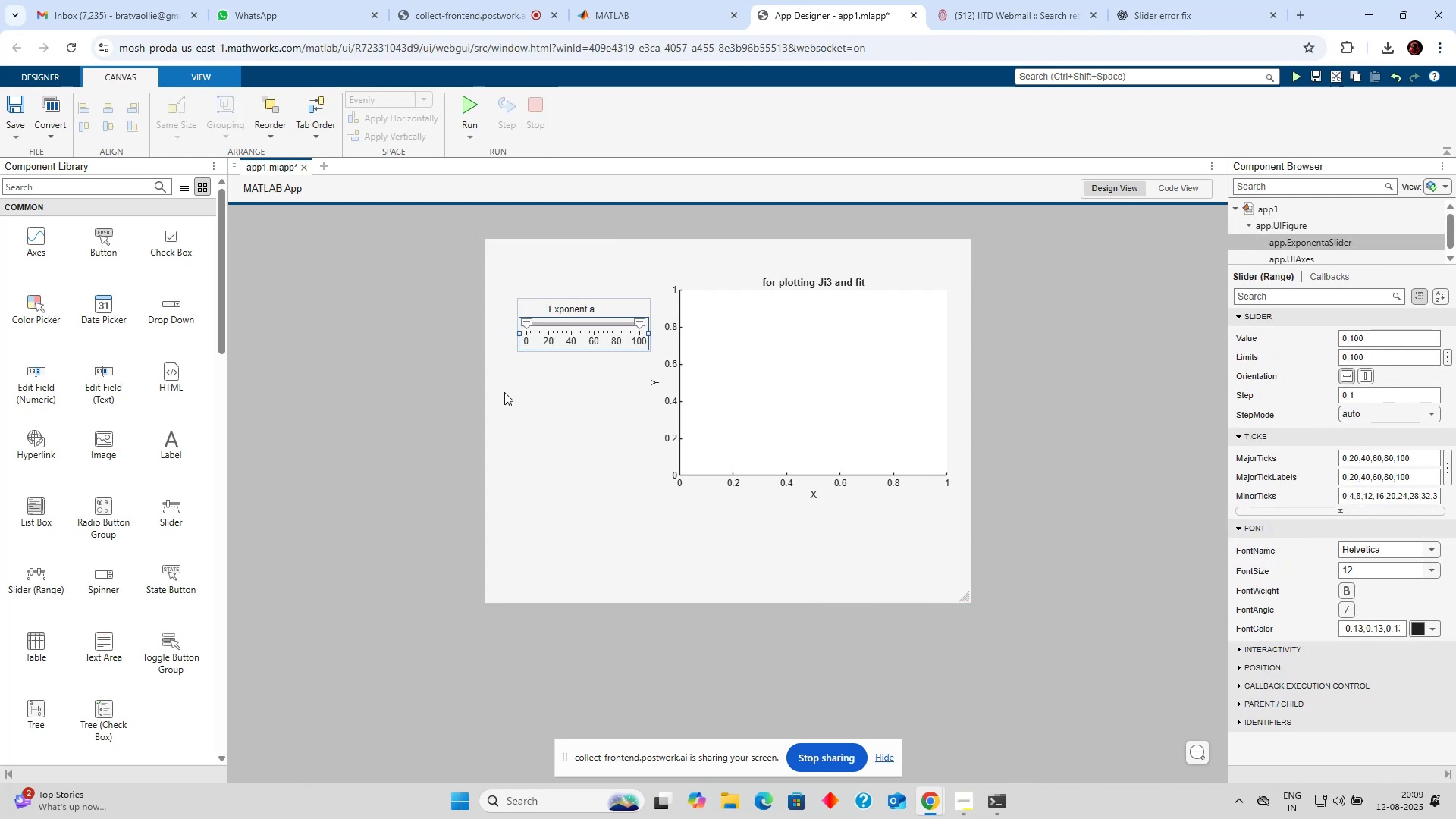 
mouse_move([199, 497])
 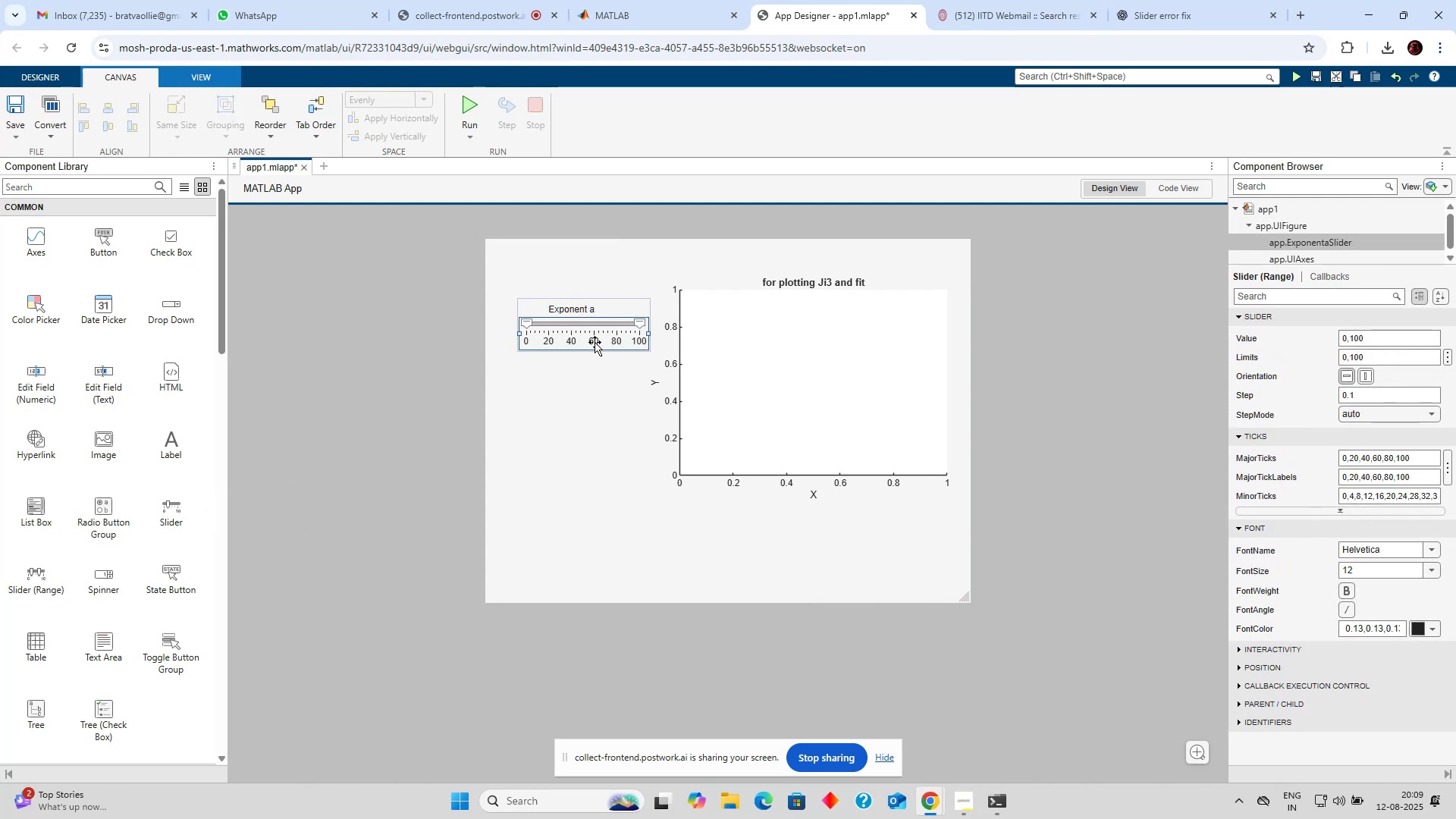 
left_click([595, 342])
 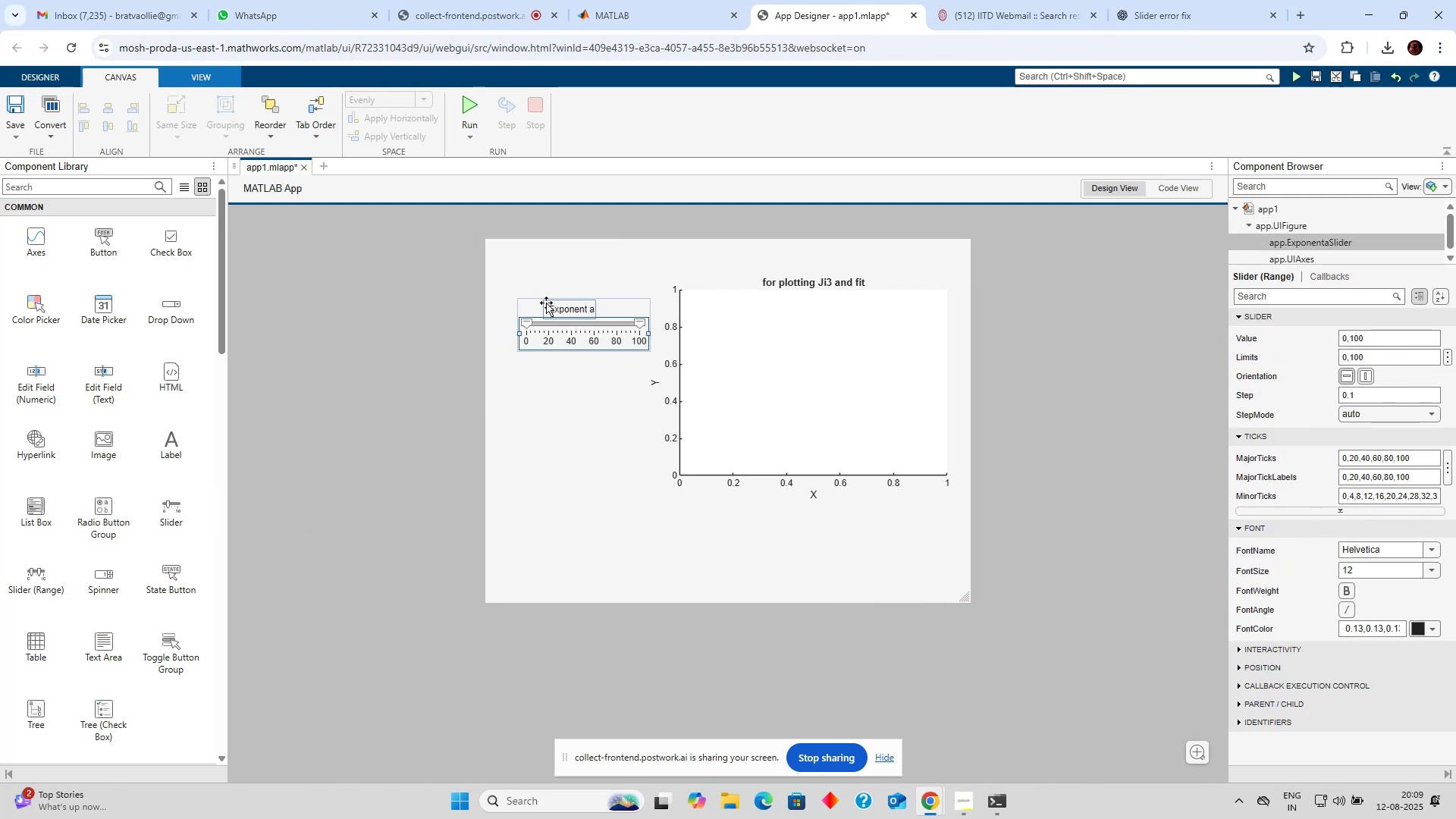 
left_click([541, 303])
 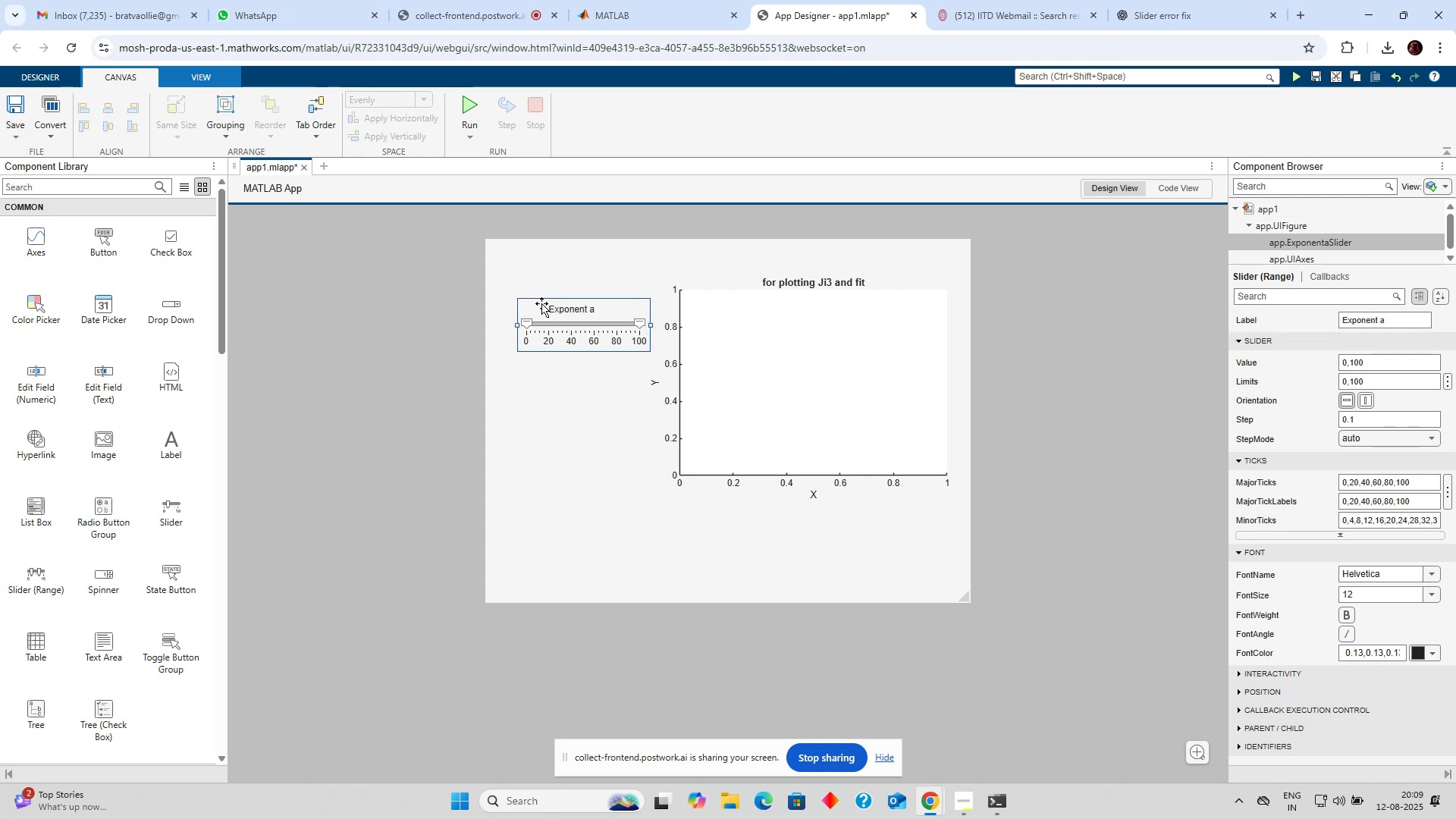 
key(Delete)
 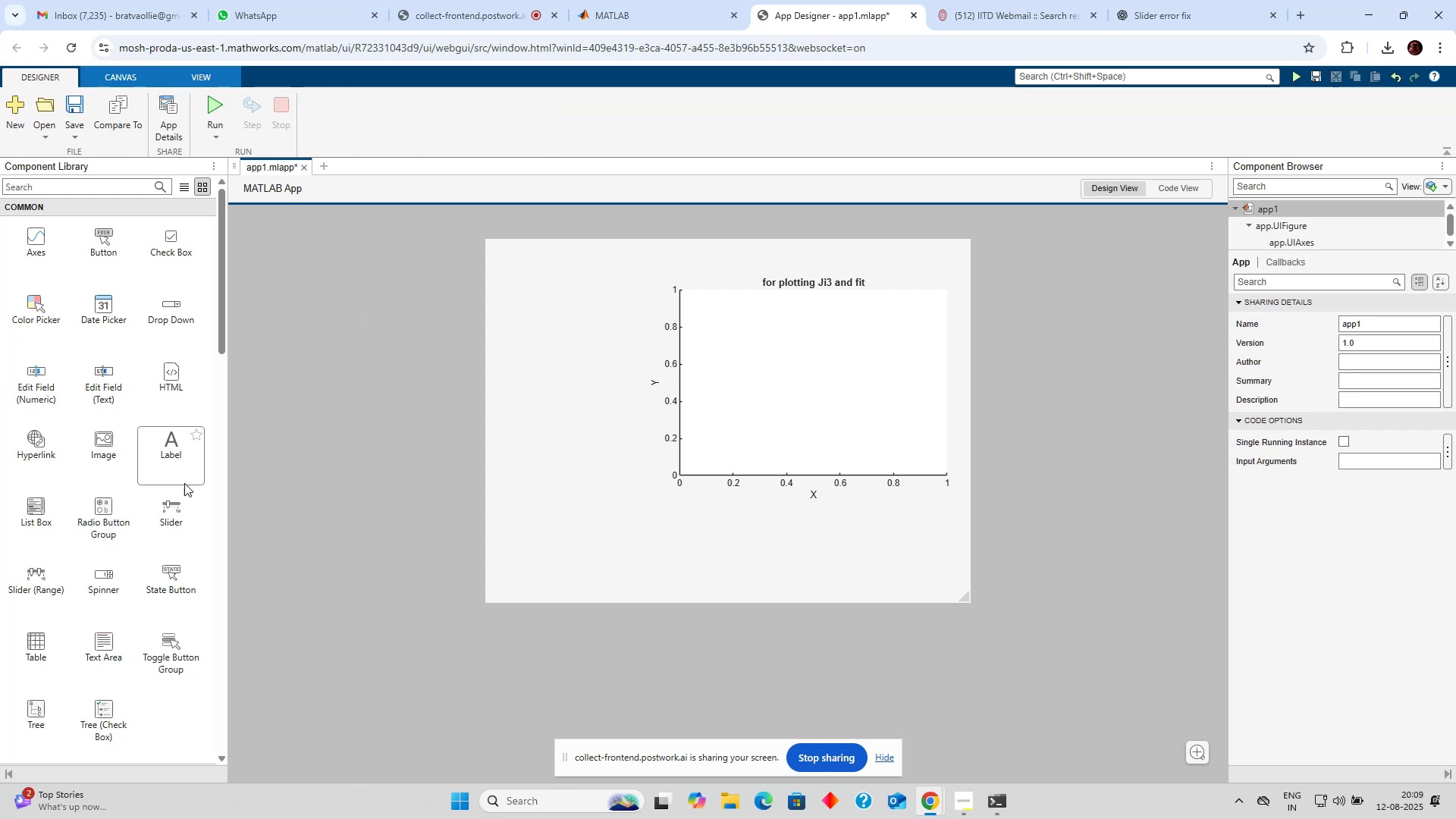 
left_click([174, 507])
 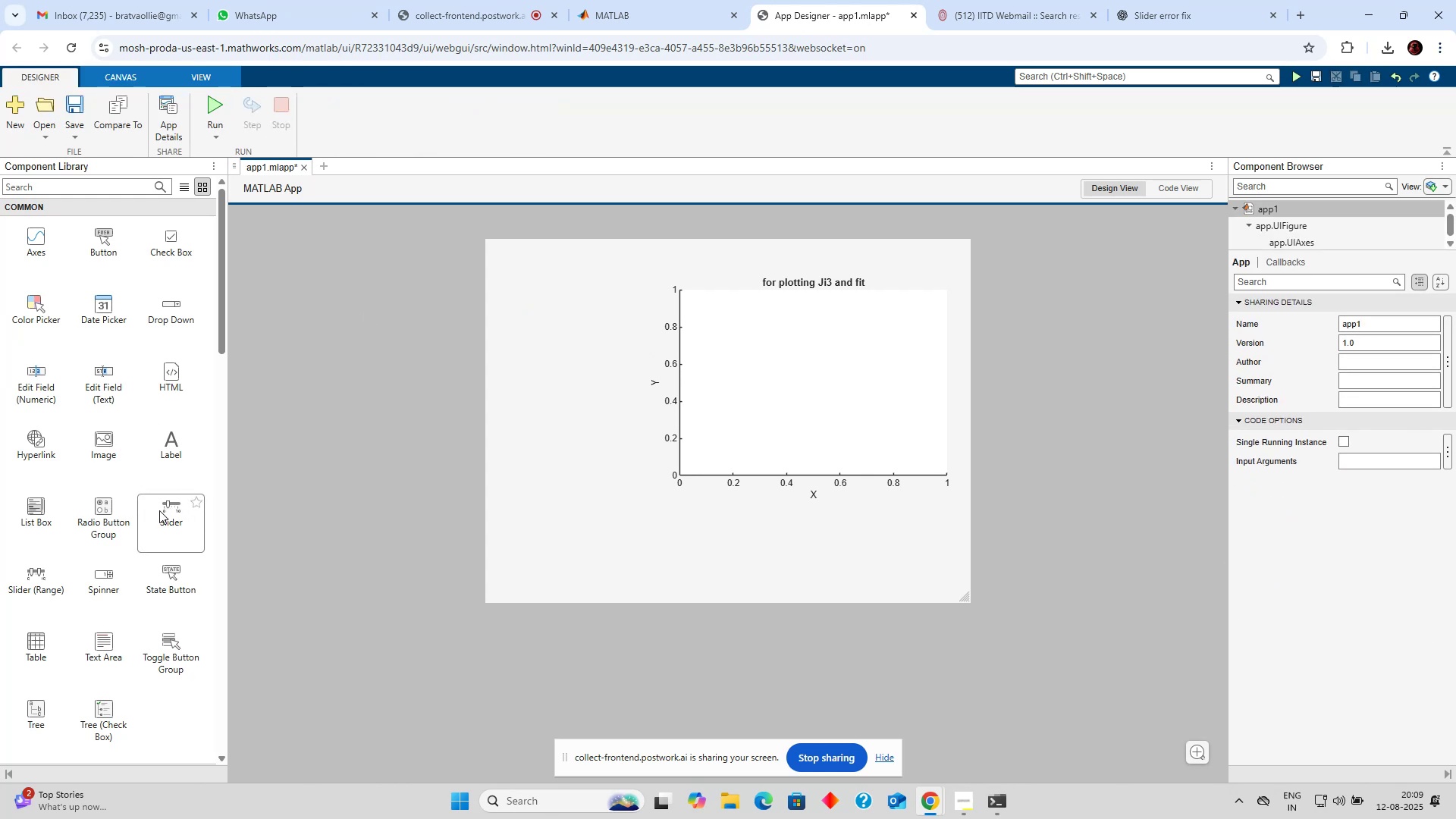 
double_click([159, 510])
 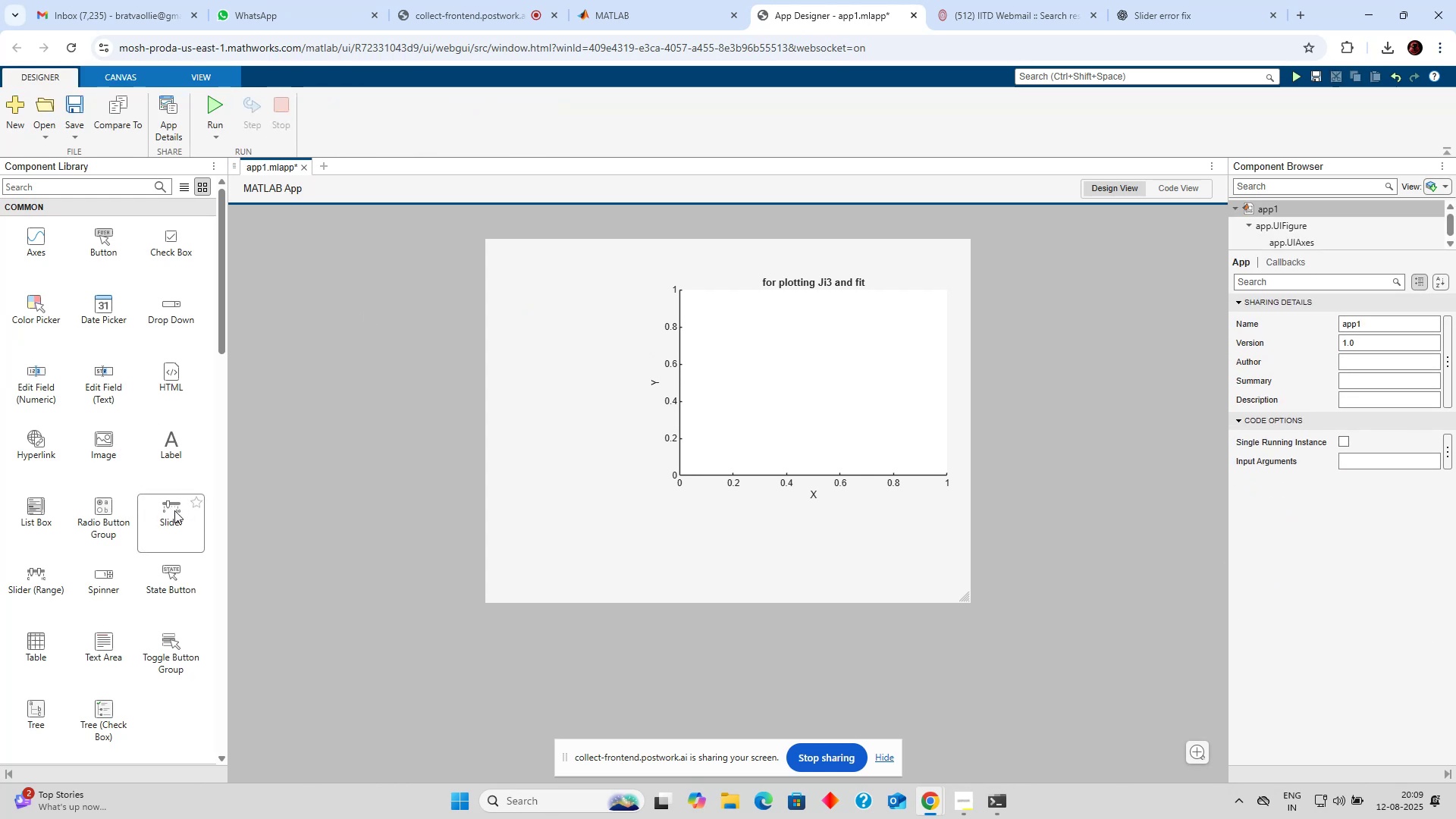 
left_click_drag(start_coordinate=[173, 512], to_coordinate=[582, 340])
 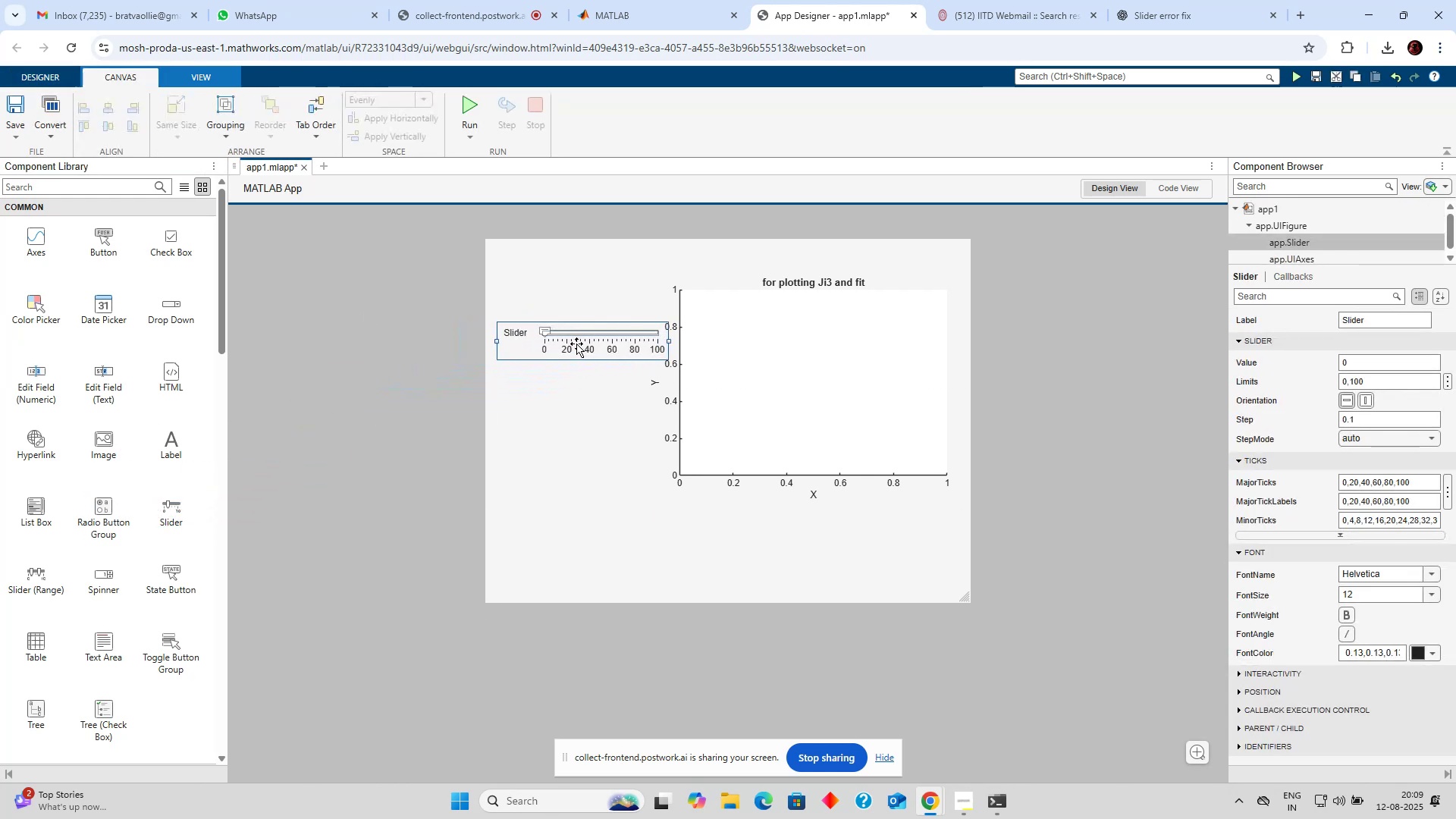 
left_click_drag(start_coordinate=[576, 344], to_coordinate=[568, 344])
 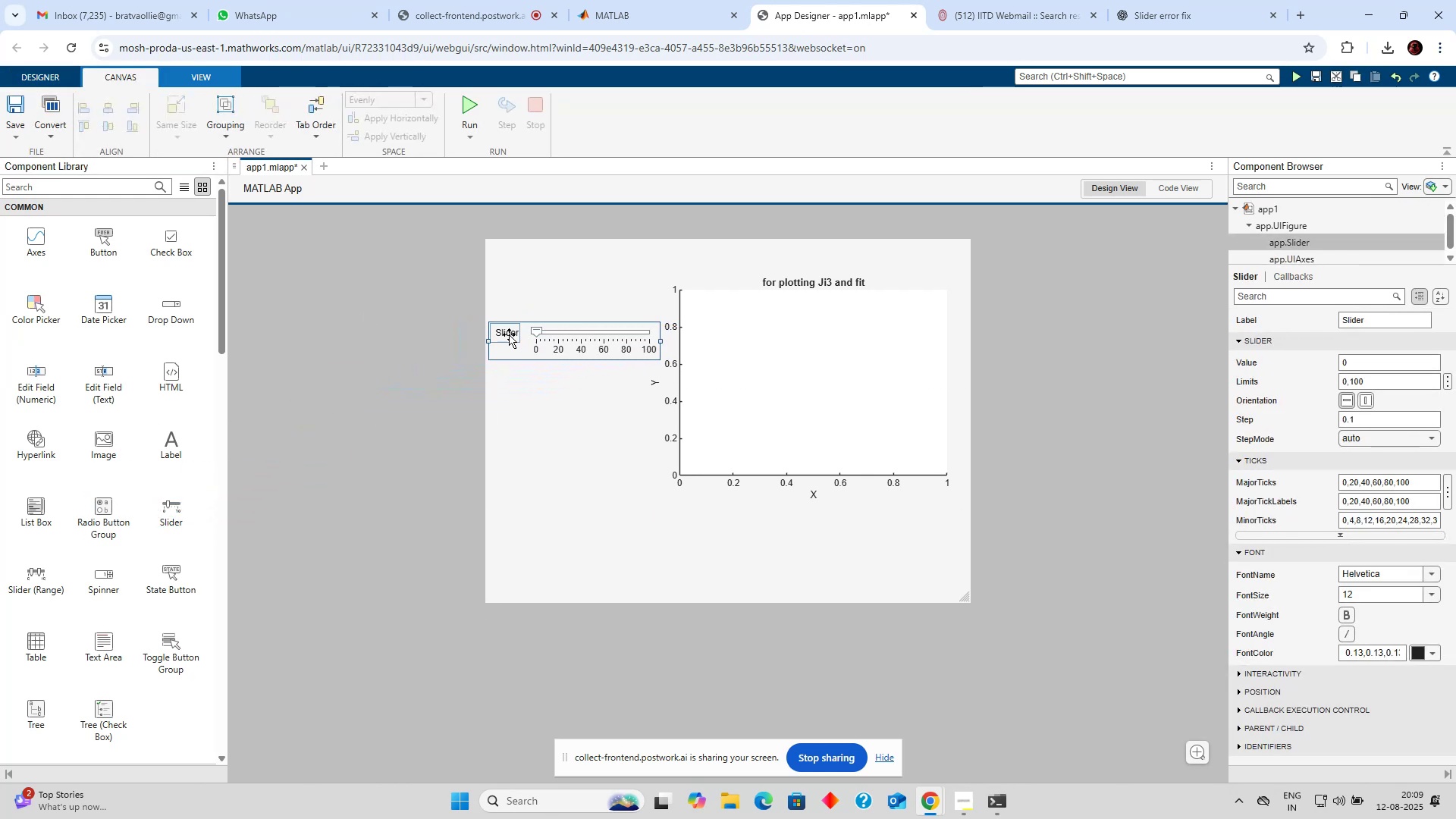 
left_click([504, 334])
 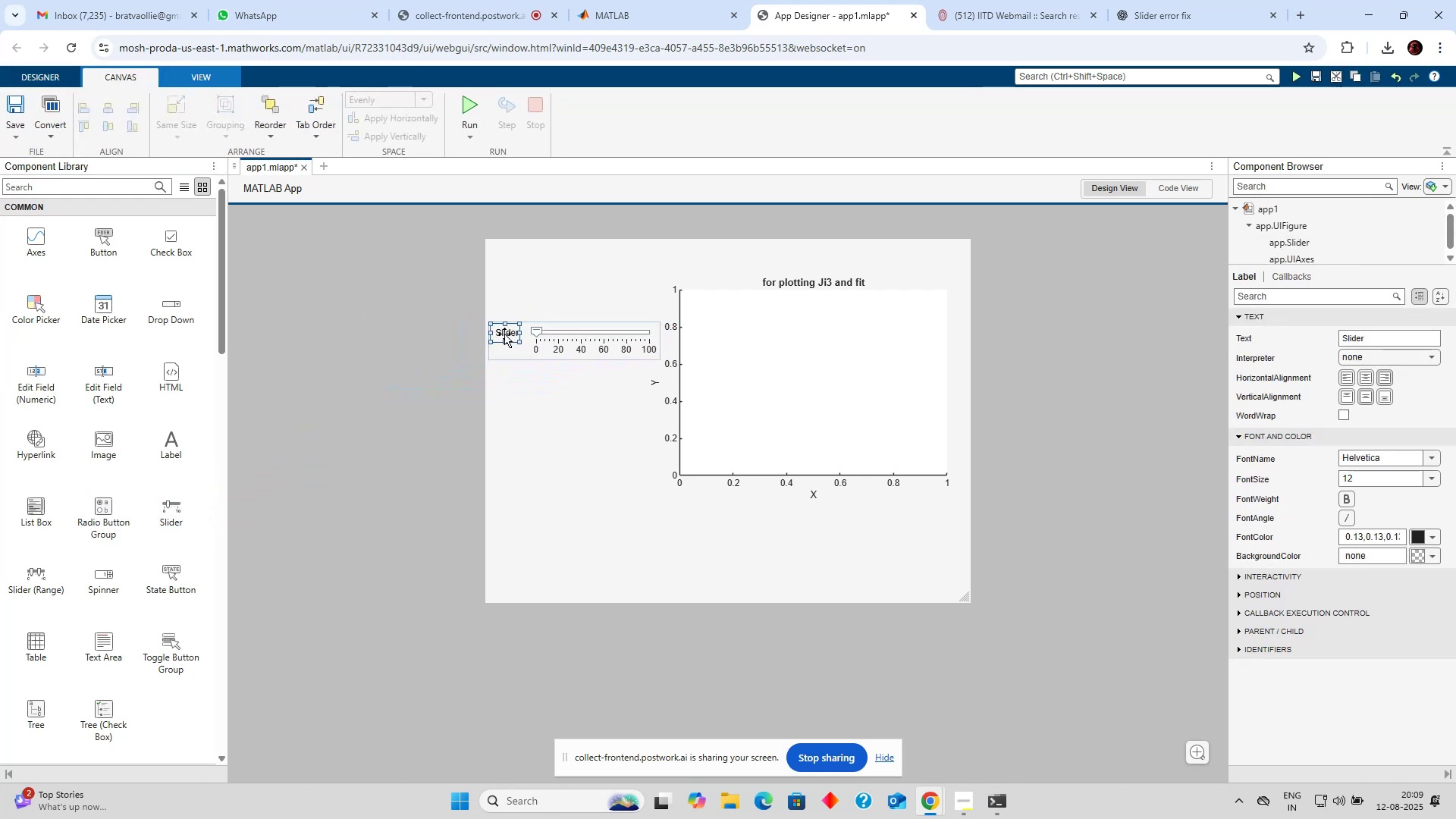 
left_click_drag(start_coordinate=[504, 334], to_coordinate=[580, 318])
 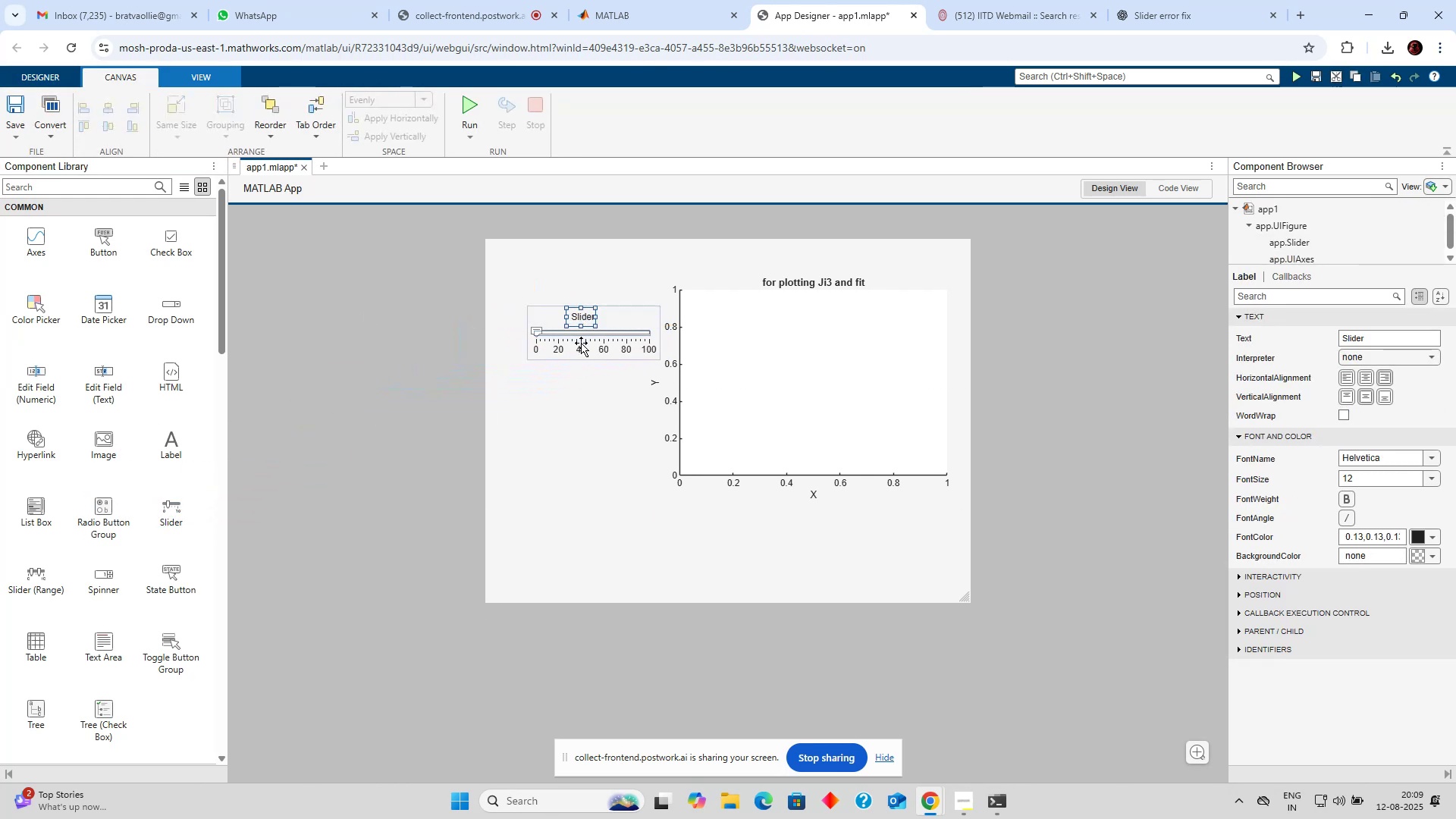 
left_click_drag(start_coordinate=[585, 343], to_coordinate=[571, 339])
 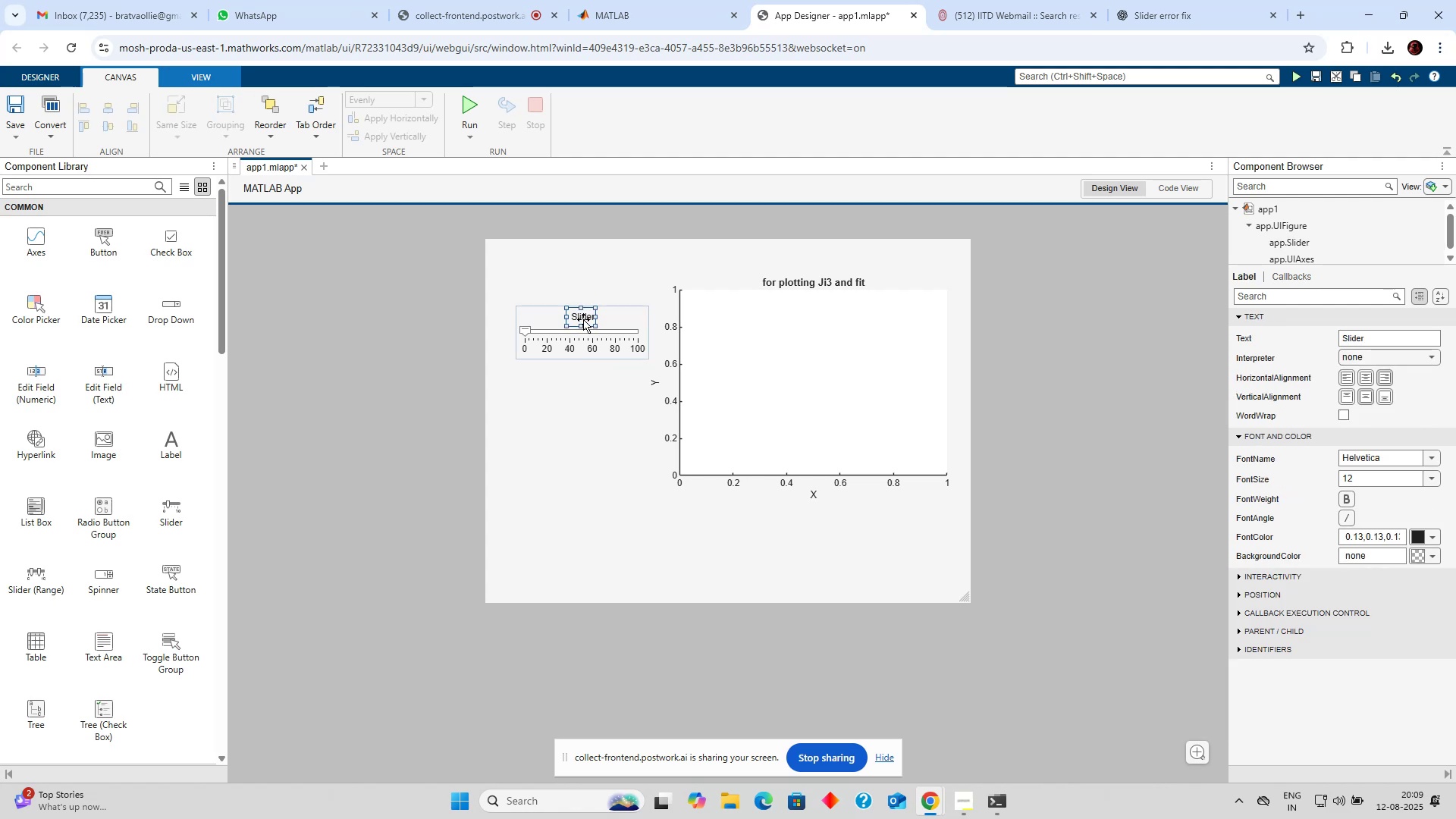 
double_click([583, 319])
 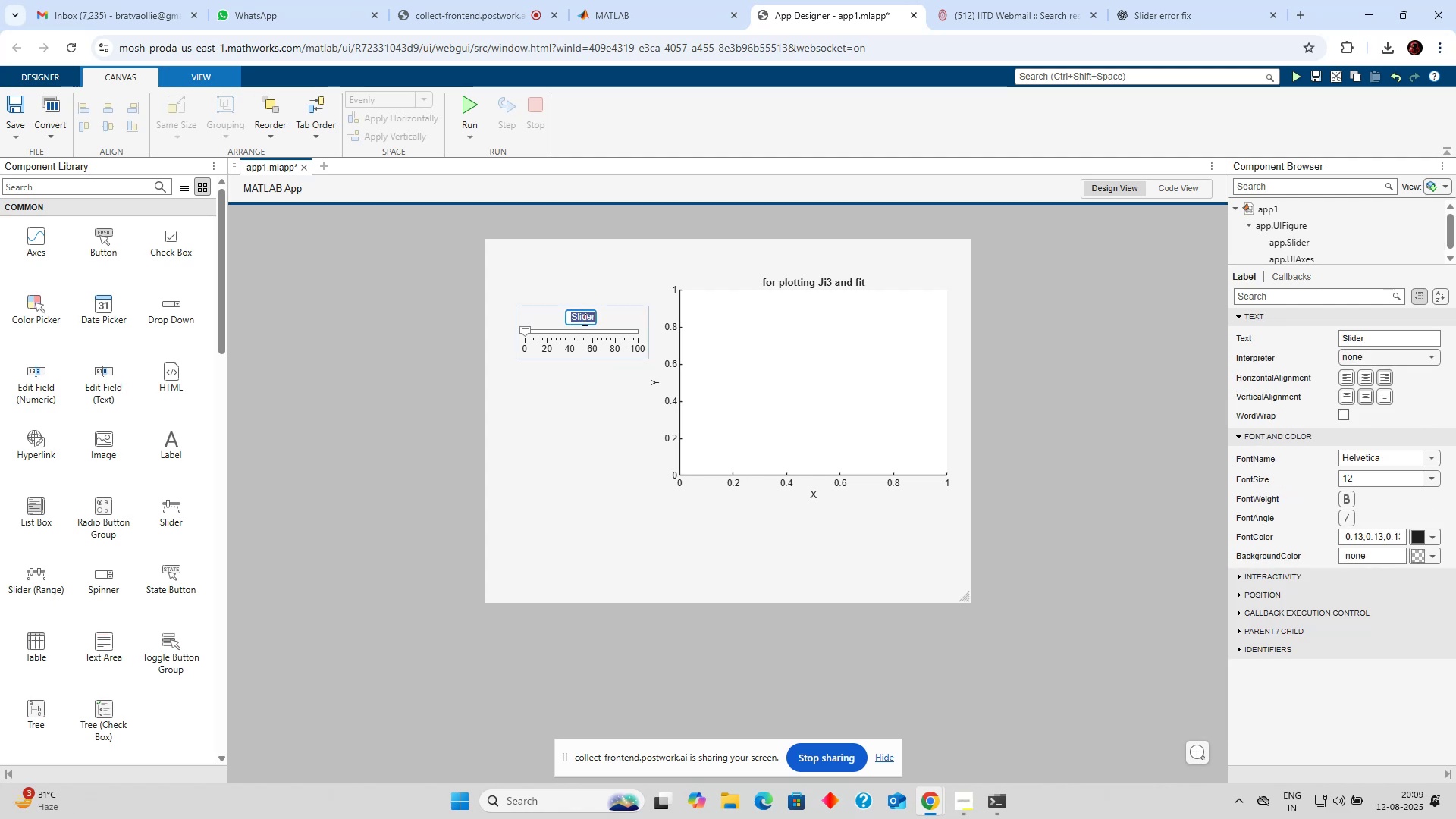 
type(Expoenent)
key(Backspace)
key(Backspace)
key(Backspace)
key(Backspace)
key(Backspace)
type(ntn)
key(Backspace)
key(Backspace)
type(ent A)
key(Backspace)
type(a)
 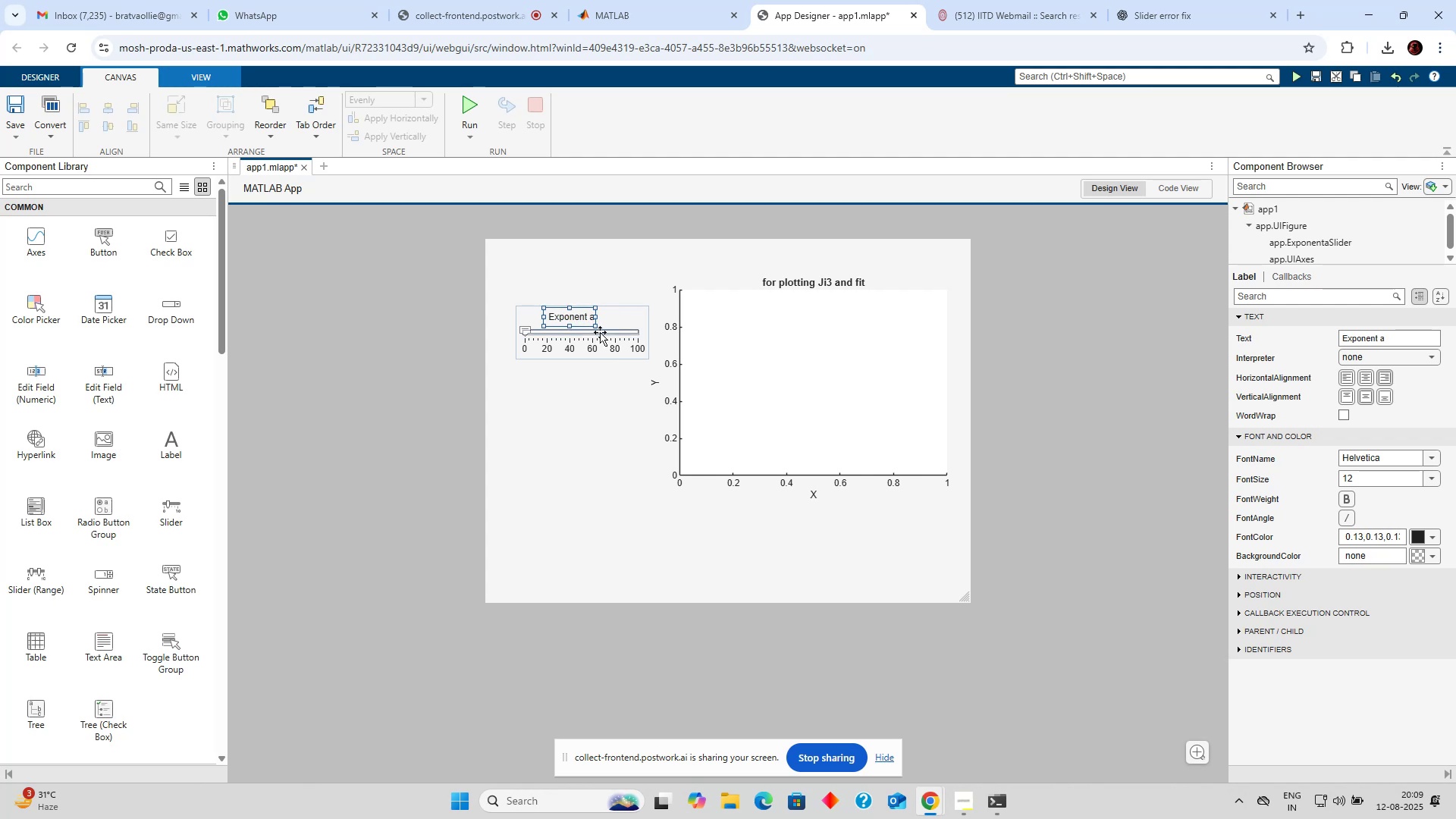 
double_click([564, 384])
 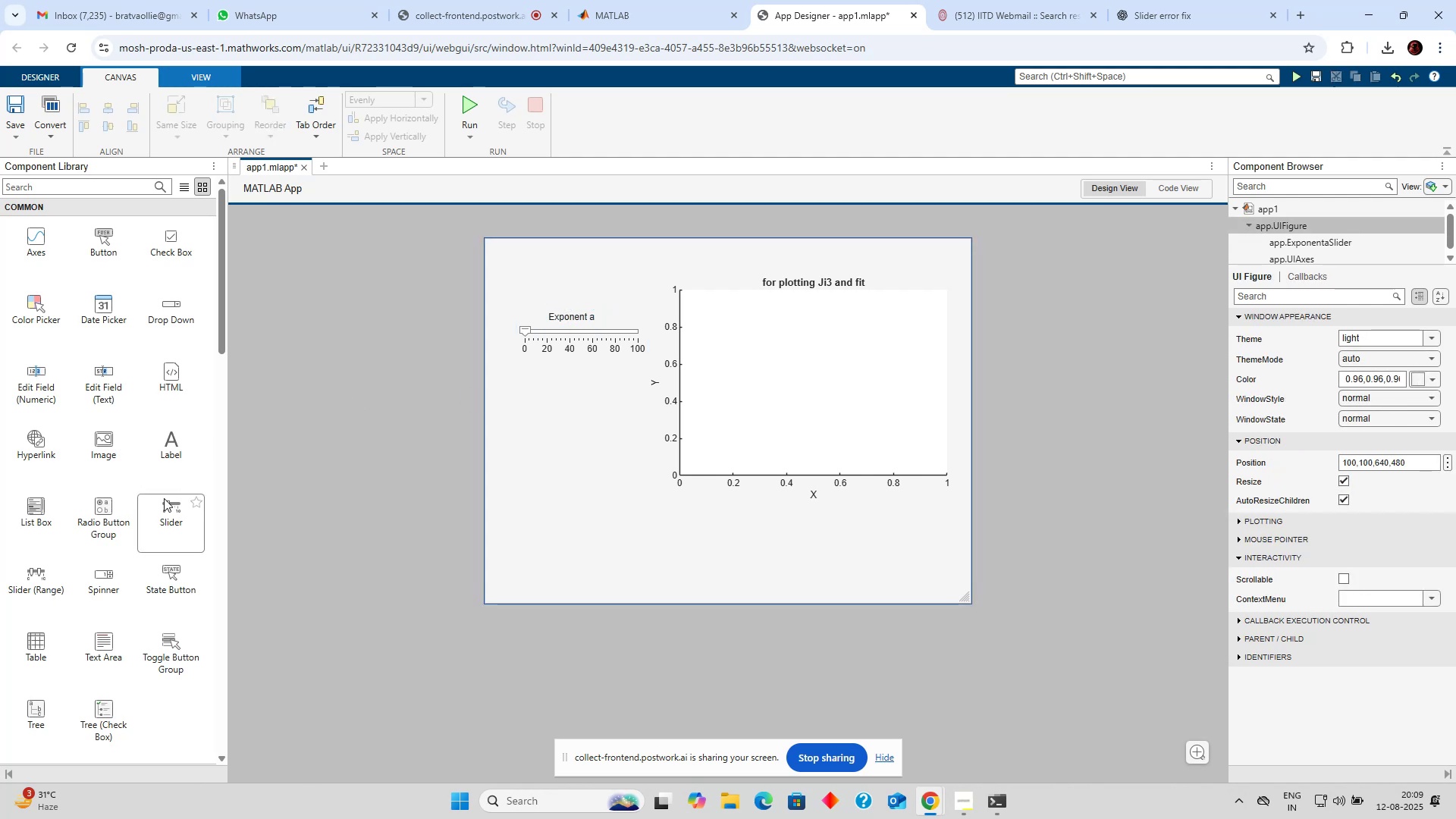 
left_click([171, 508])
 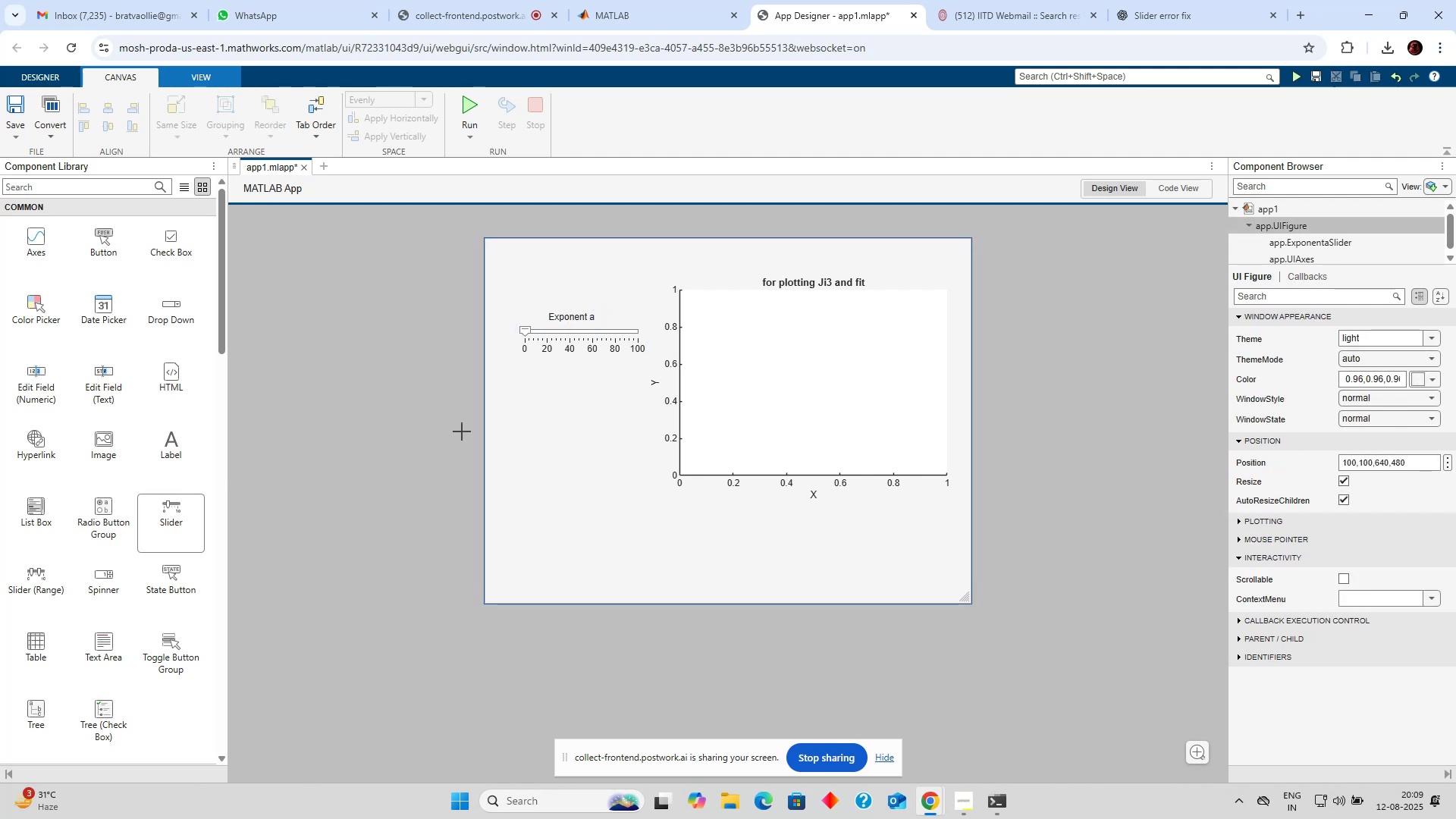 
left_click([571, 367])
 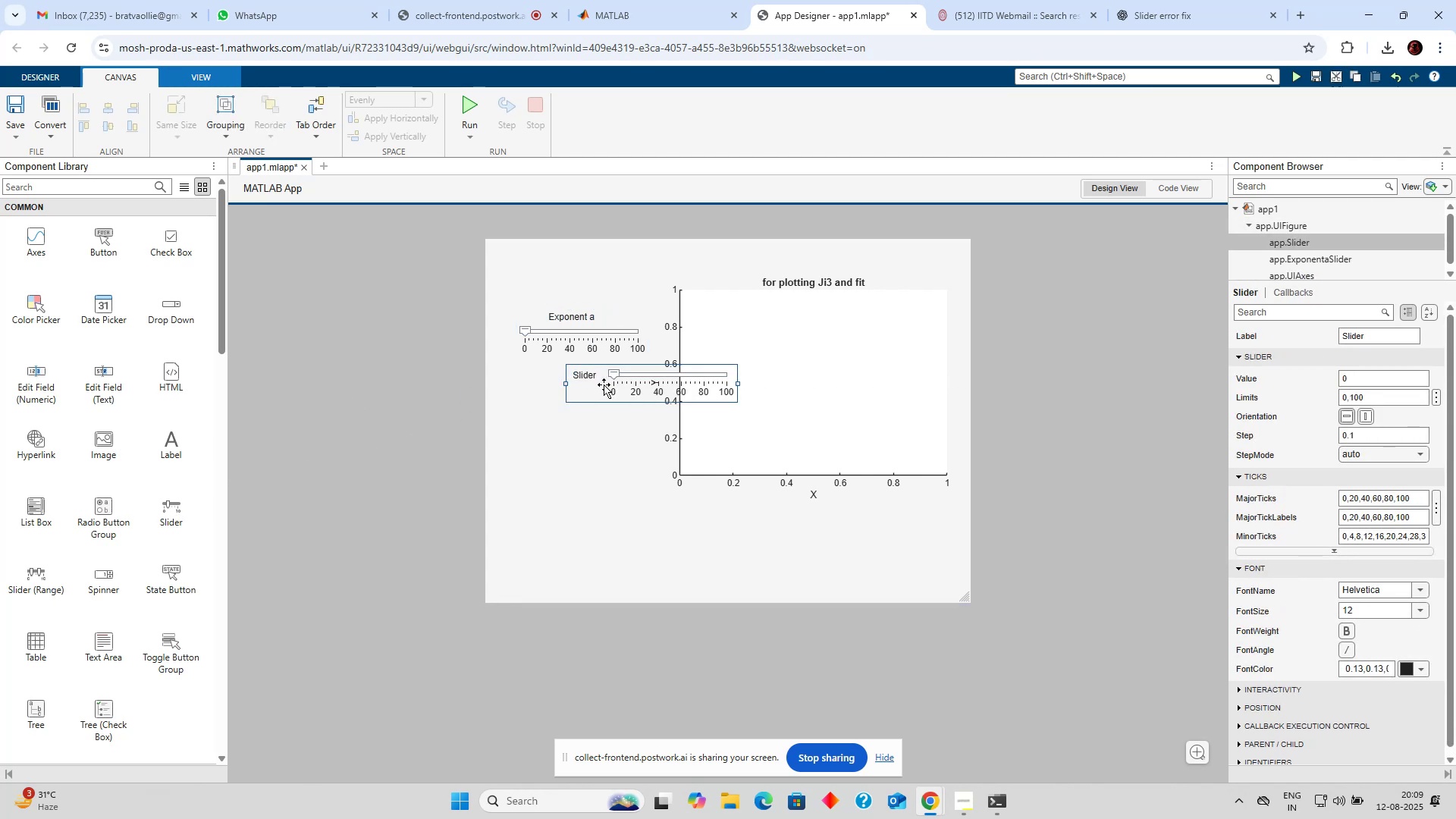 
left_click_drag(start_coordinate=[596, 394], to_coordinate=[520, 425])
 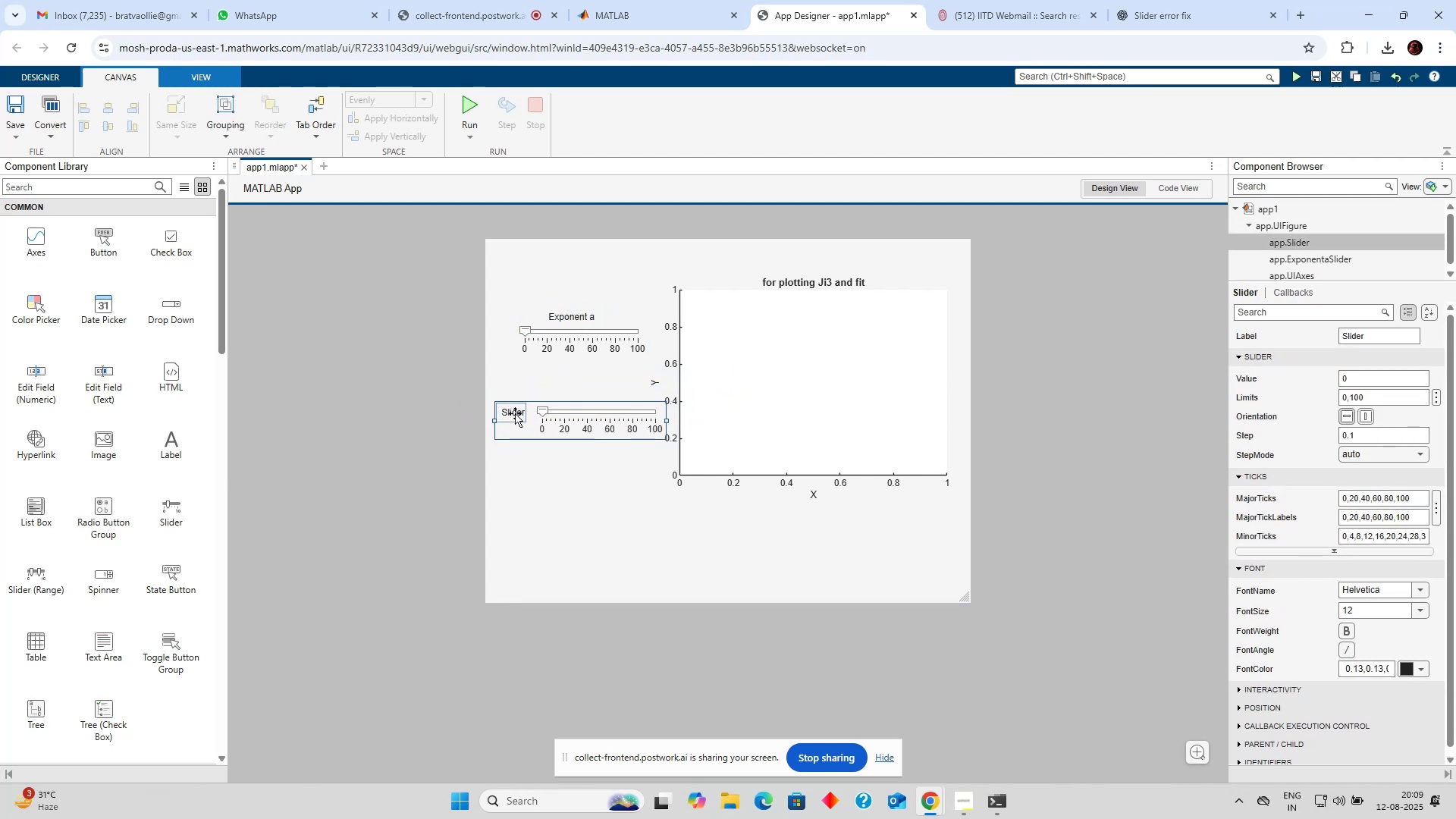 
left_click([515, 414])
 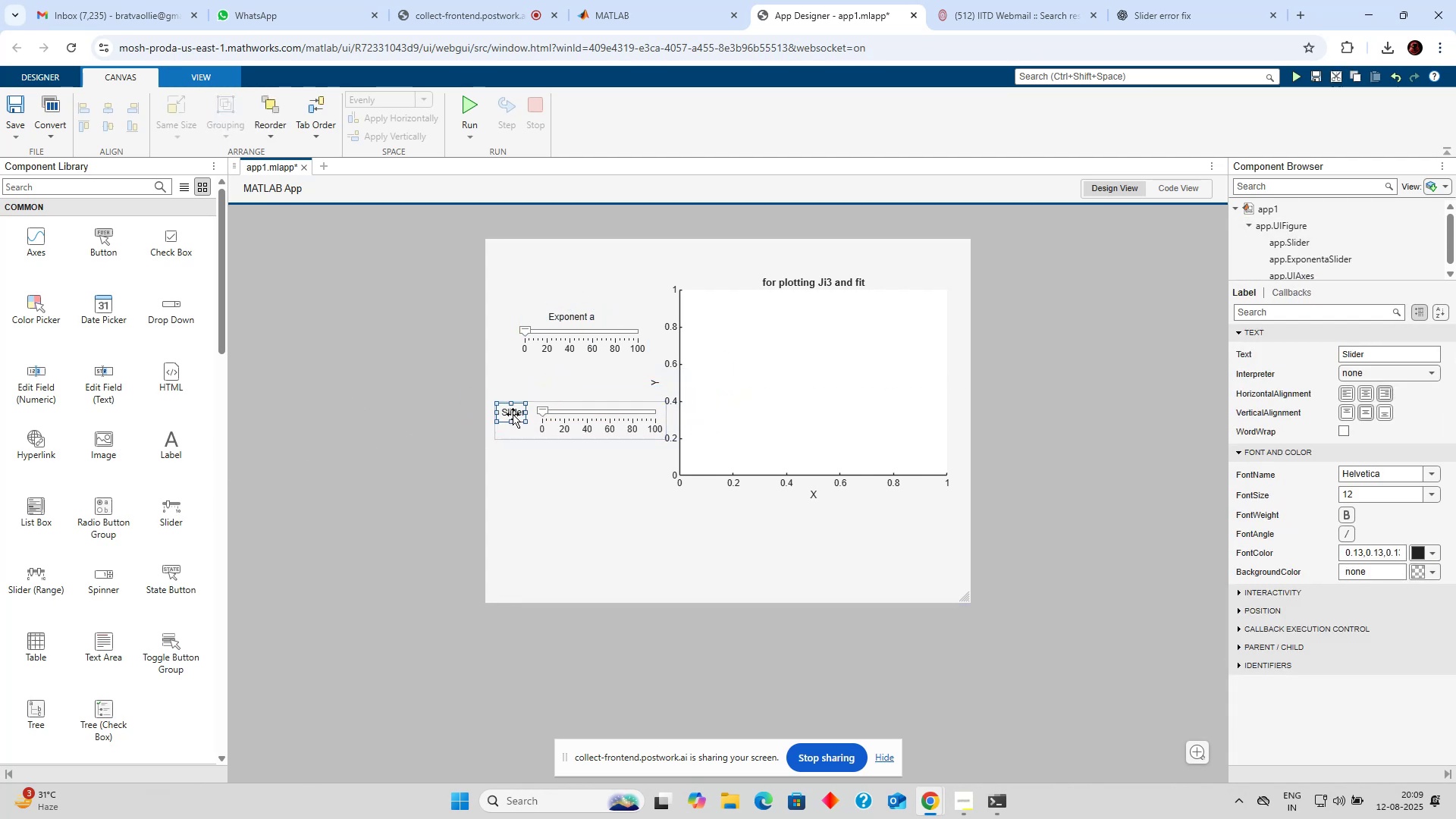 
left_click_drag(start_coordinate=[513, 414], to_coordinate=[598, 399])
 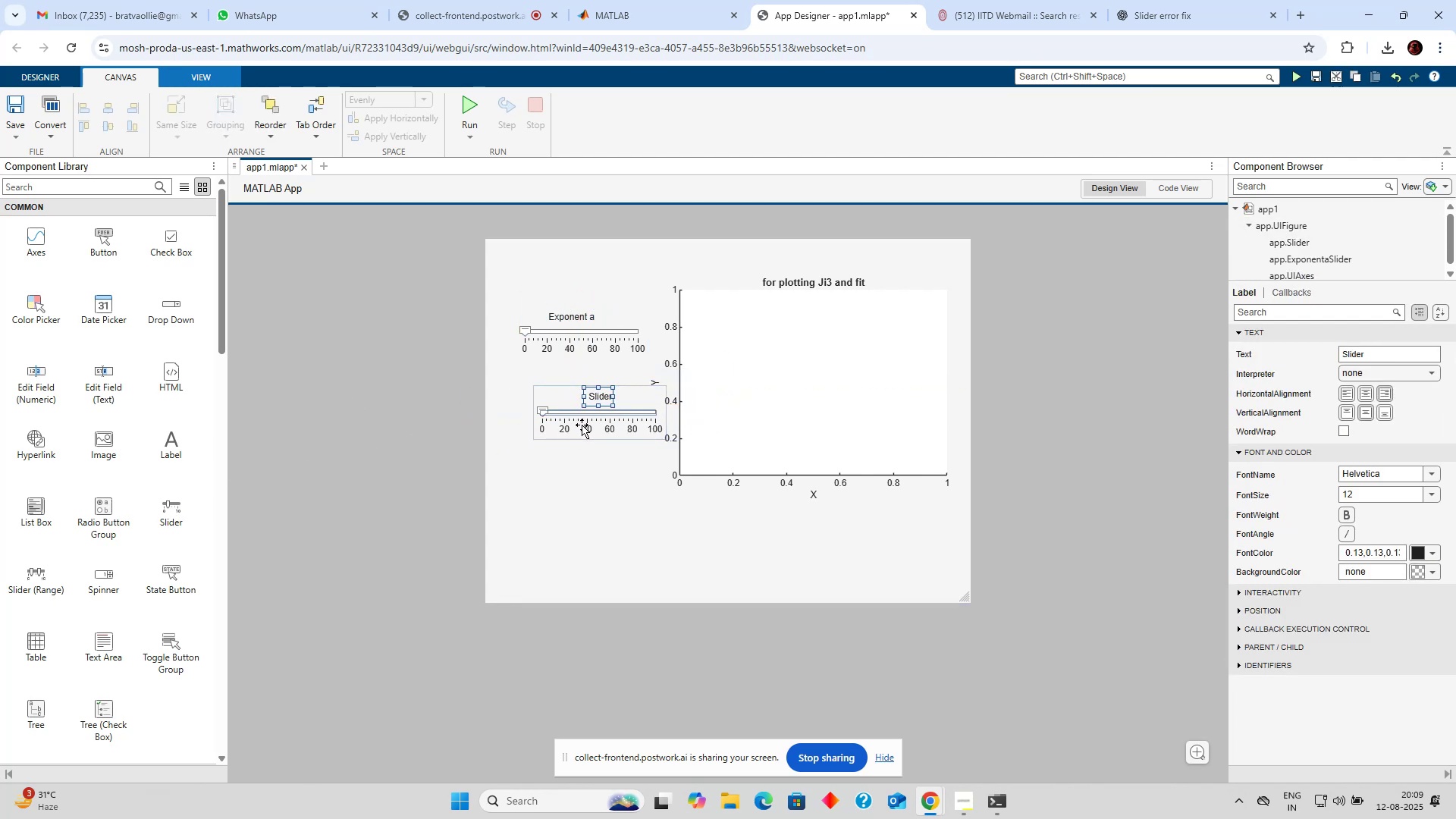 
left_click_drag(start_coordinate=[582, 425], to_coordinate=[563, 421])
 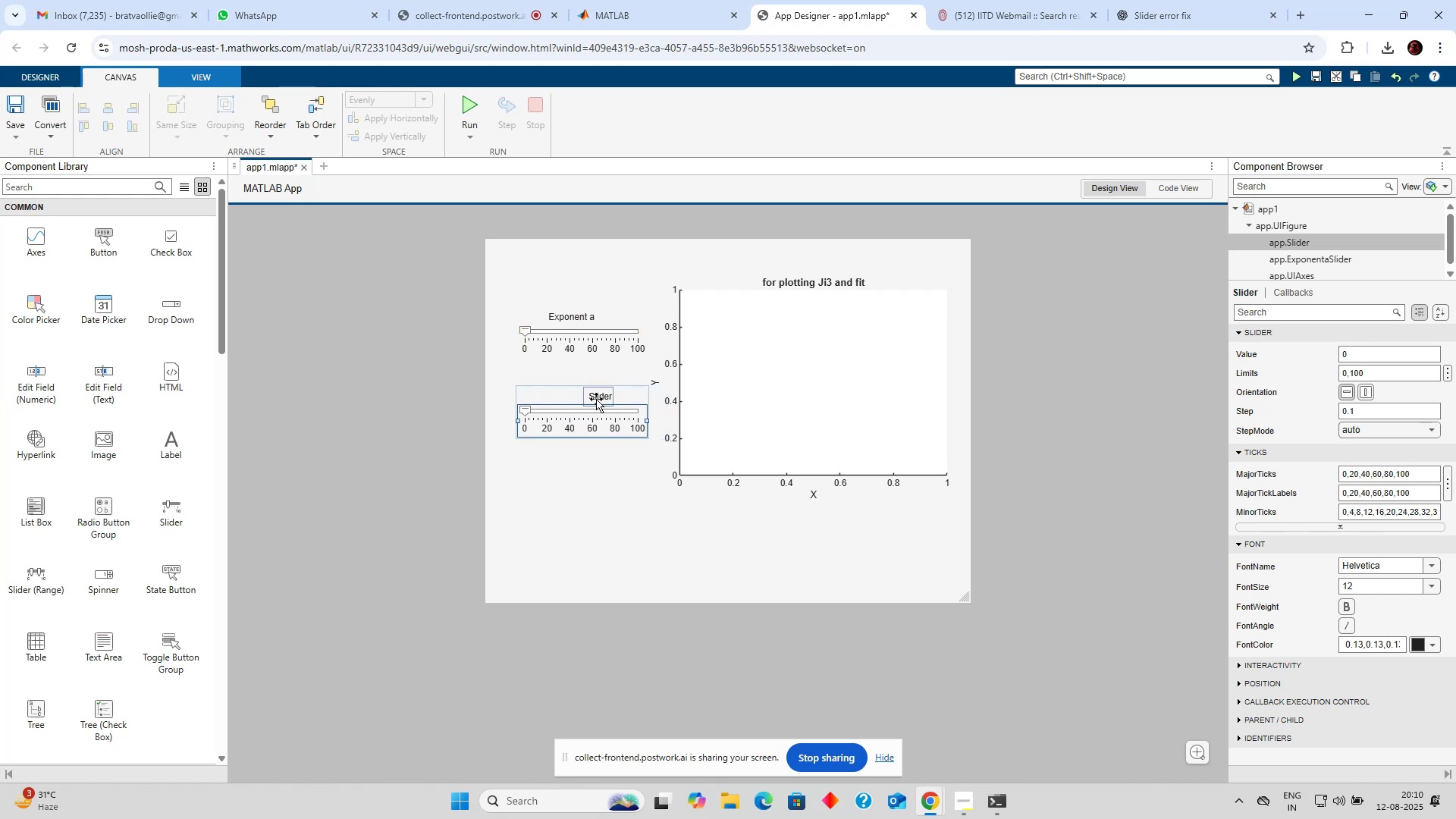 
left_click([598, 399])
 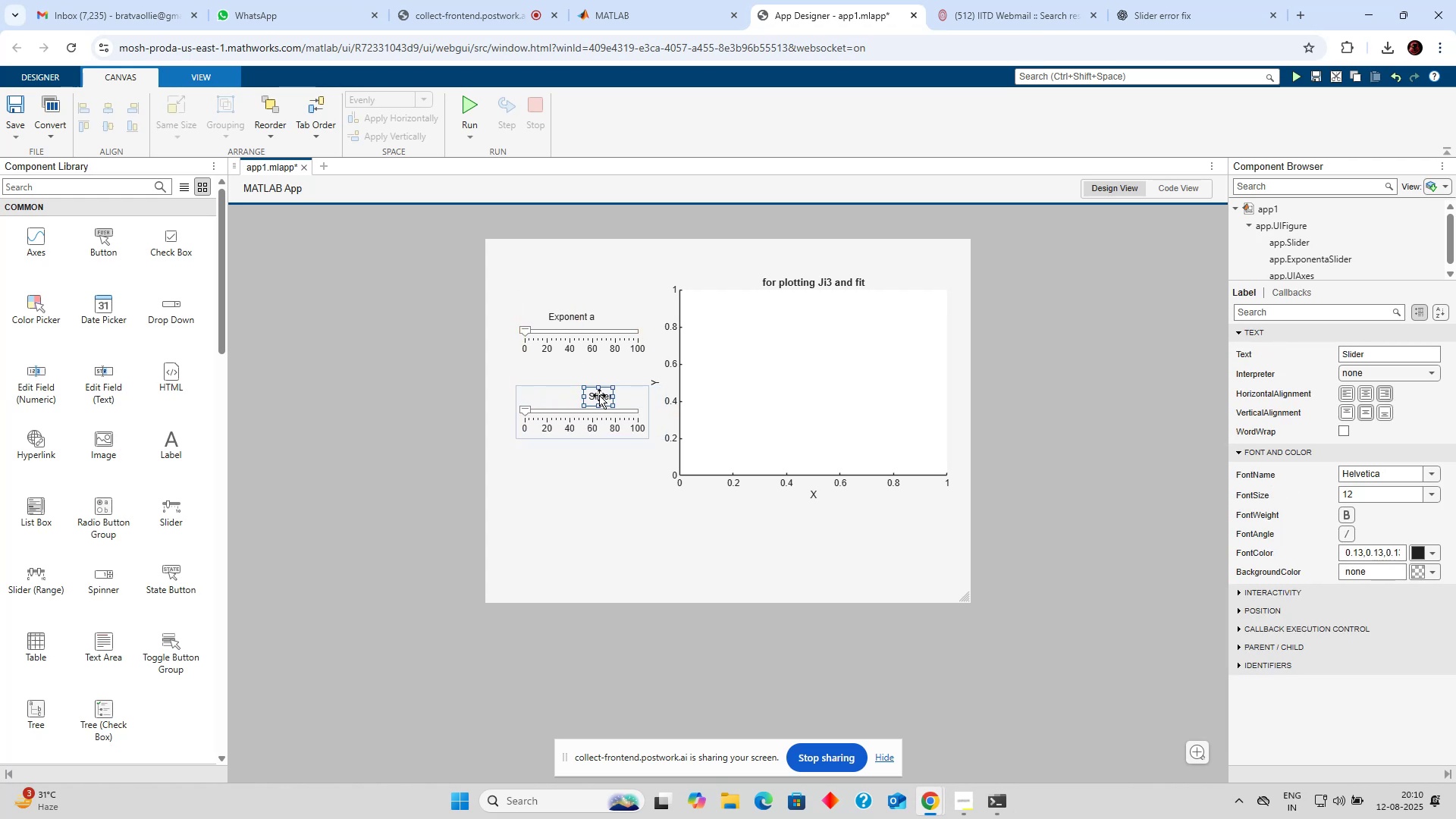 
left_click_drag(start_coordinate=[599, 395], to_coordinate=[584, 394])
 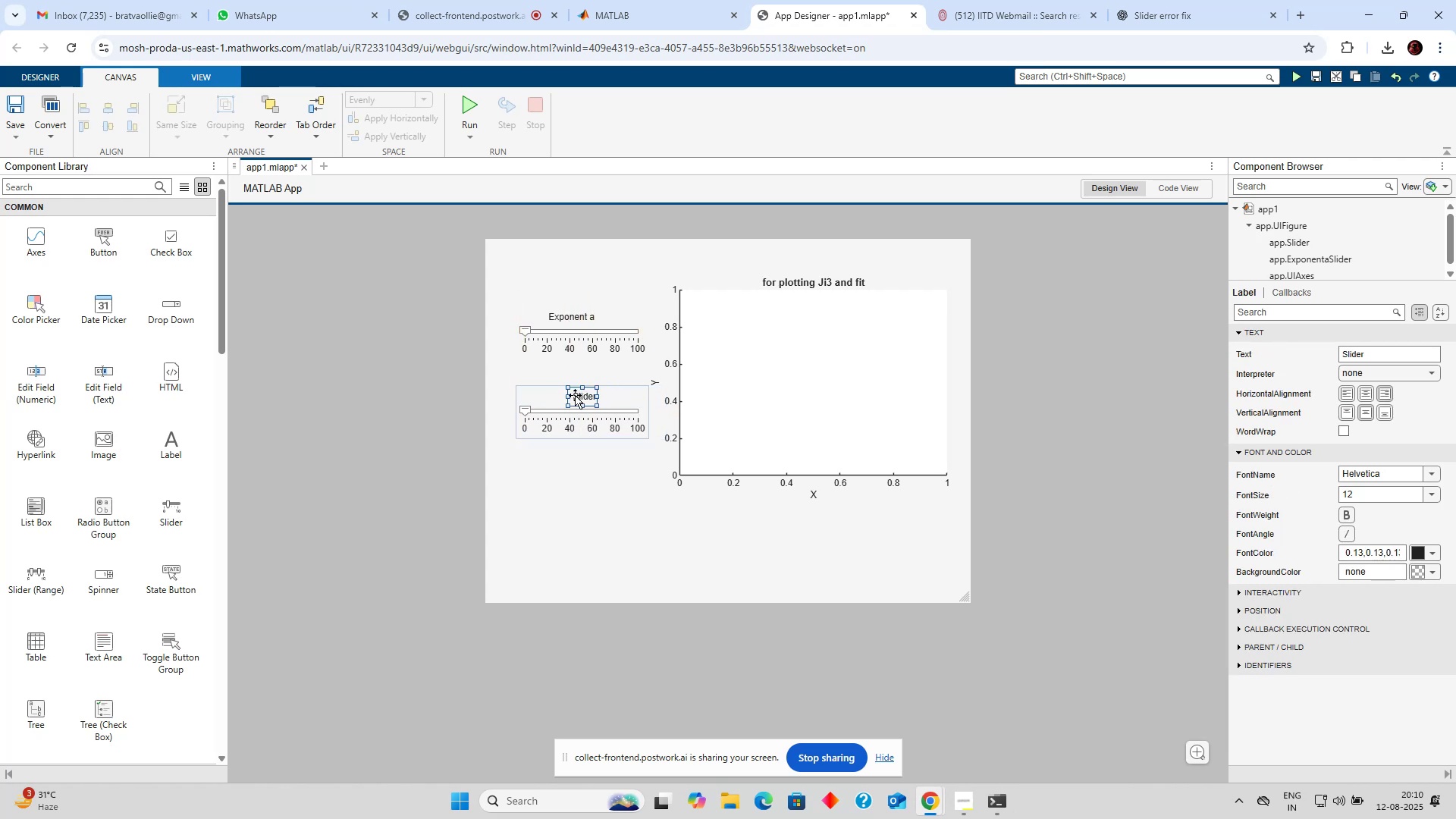 
double_click([575, 395])
 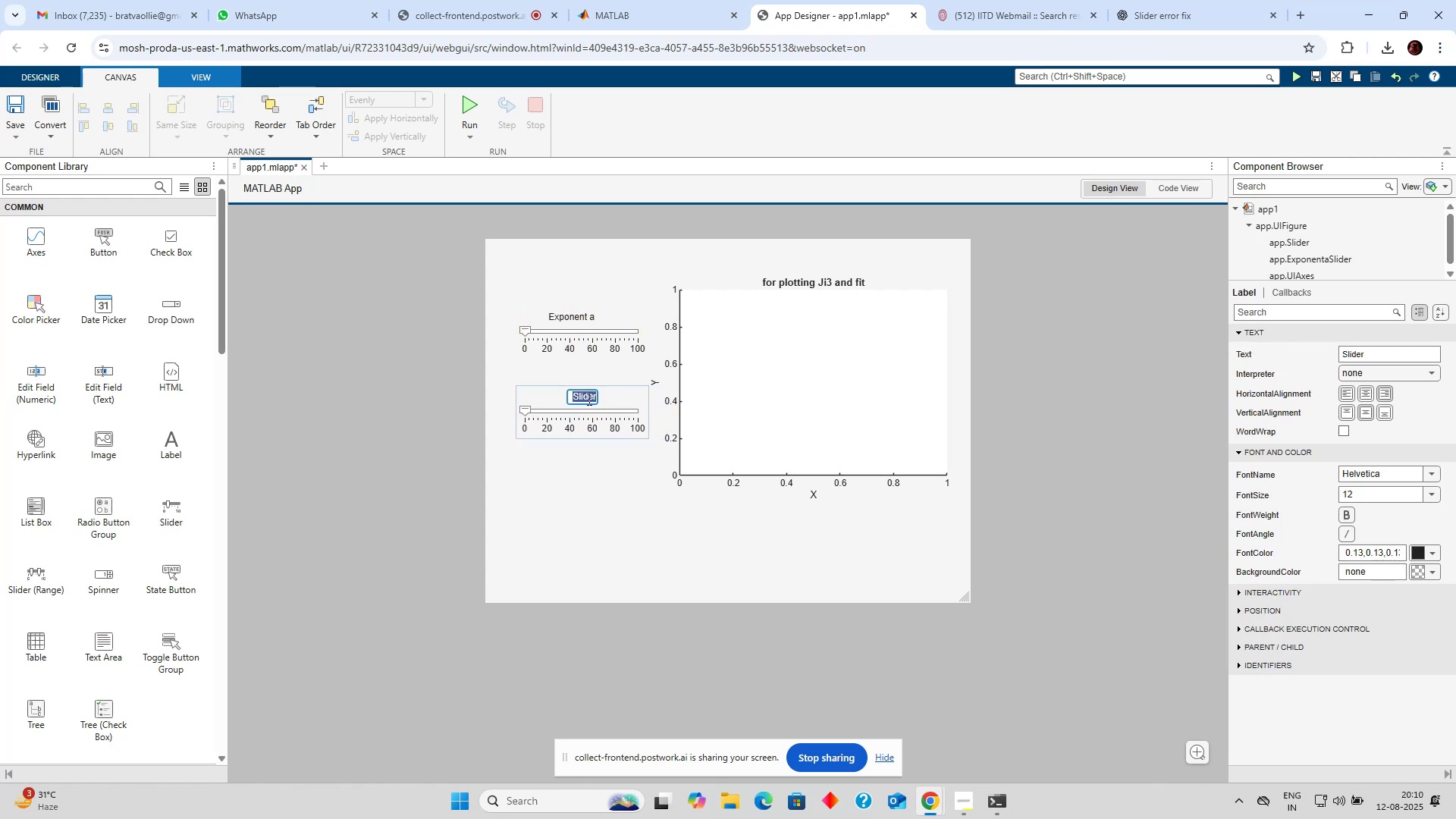 
type(Exponen )
key(Backspace)
type(t b)
 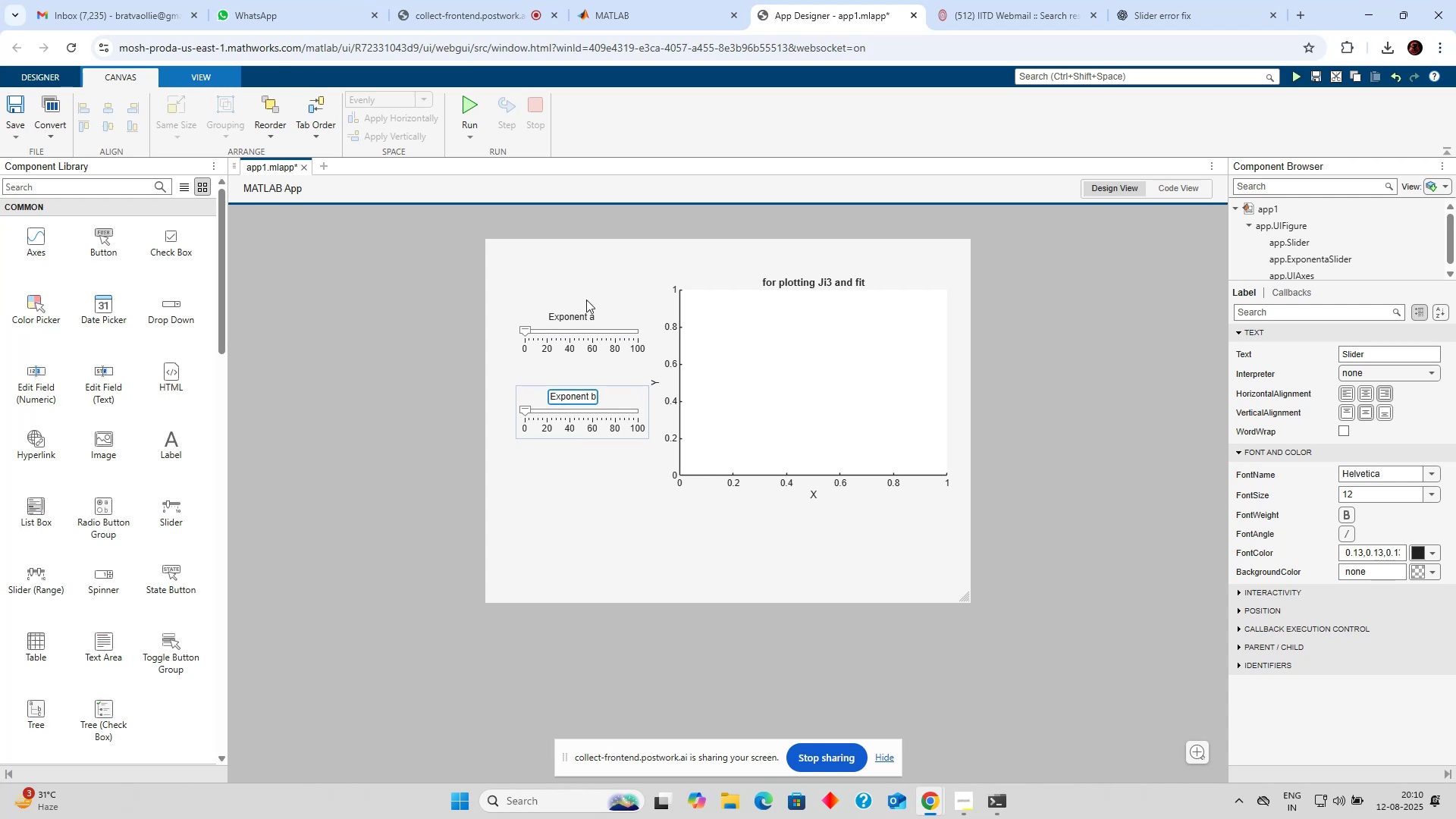 
left_click([597, 284])
 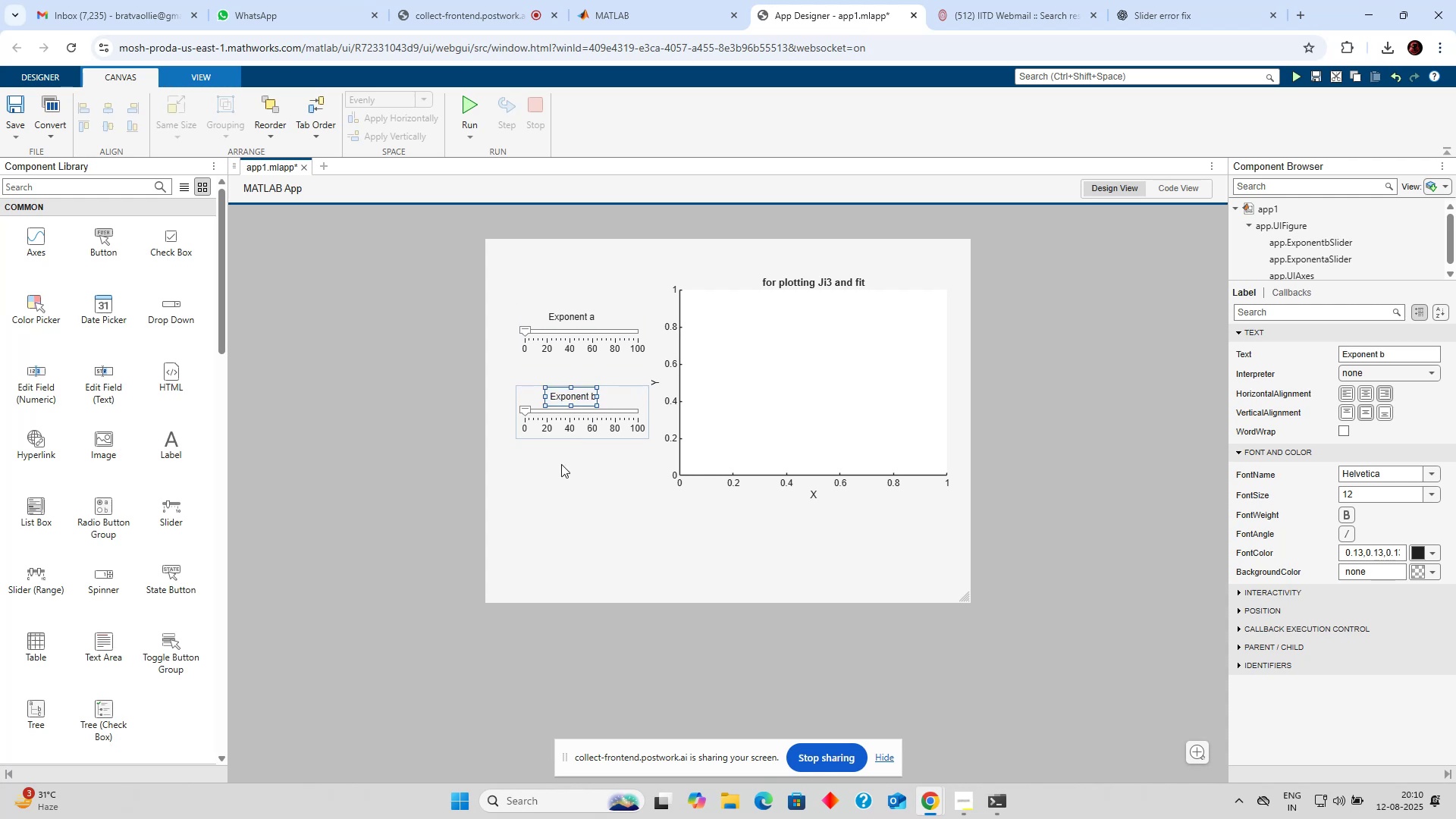 
left_click([557, 476])
 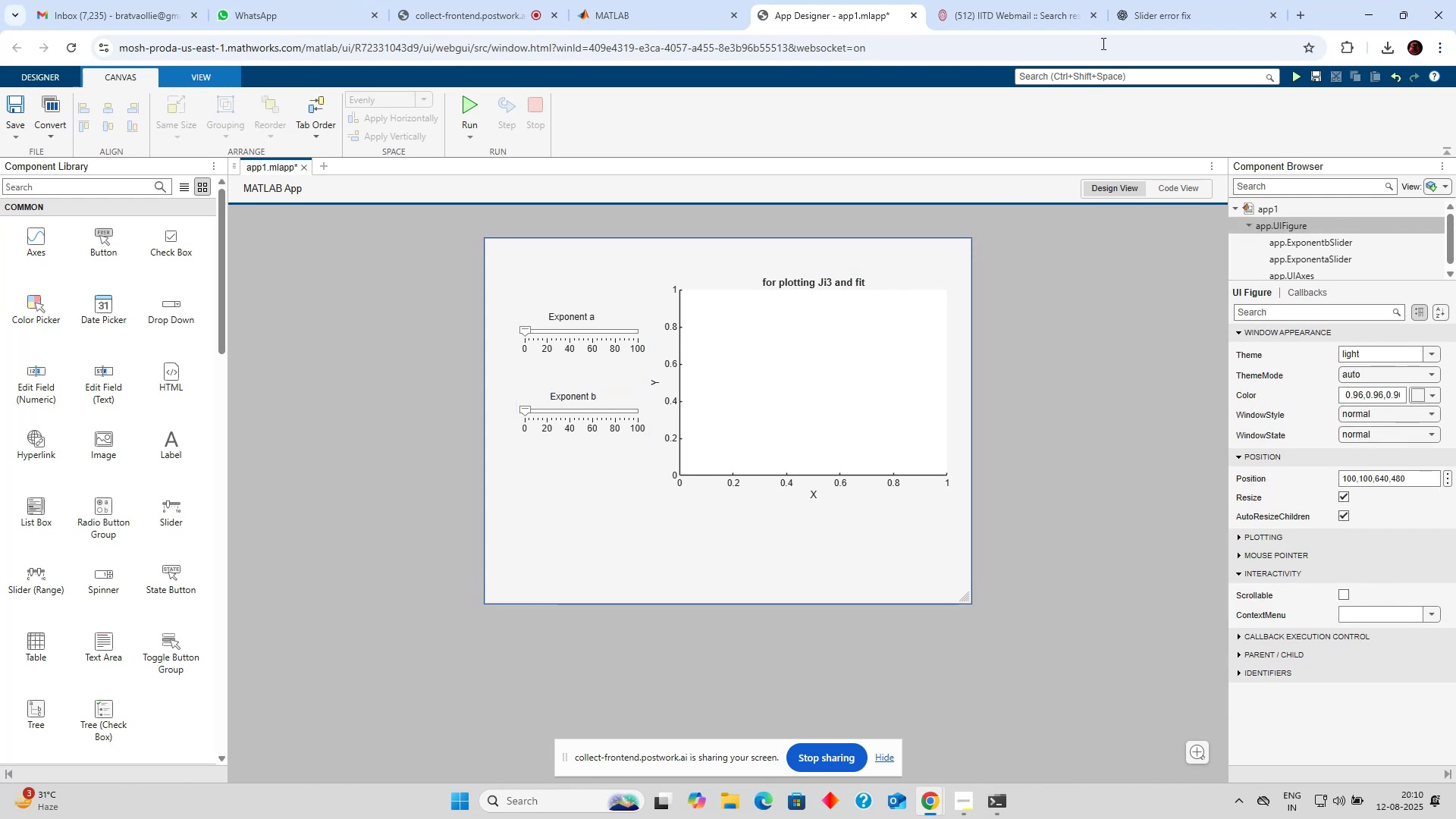 
left_click([1153, 10])
 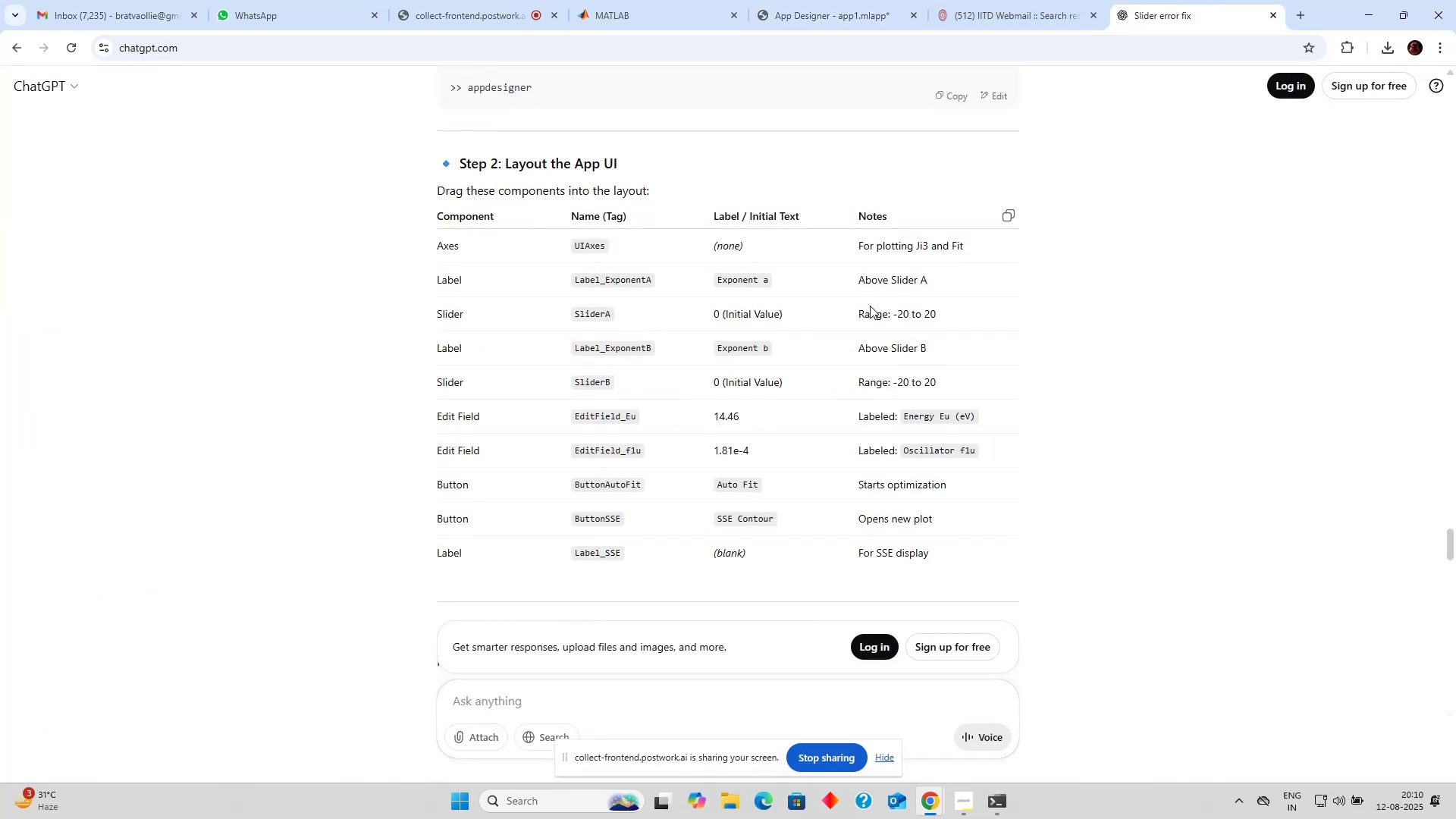 
left_click([836, 11])
 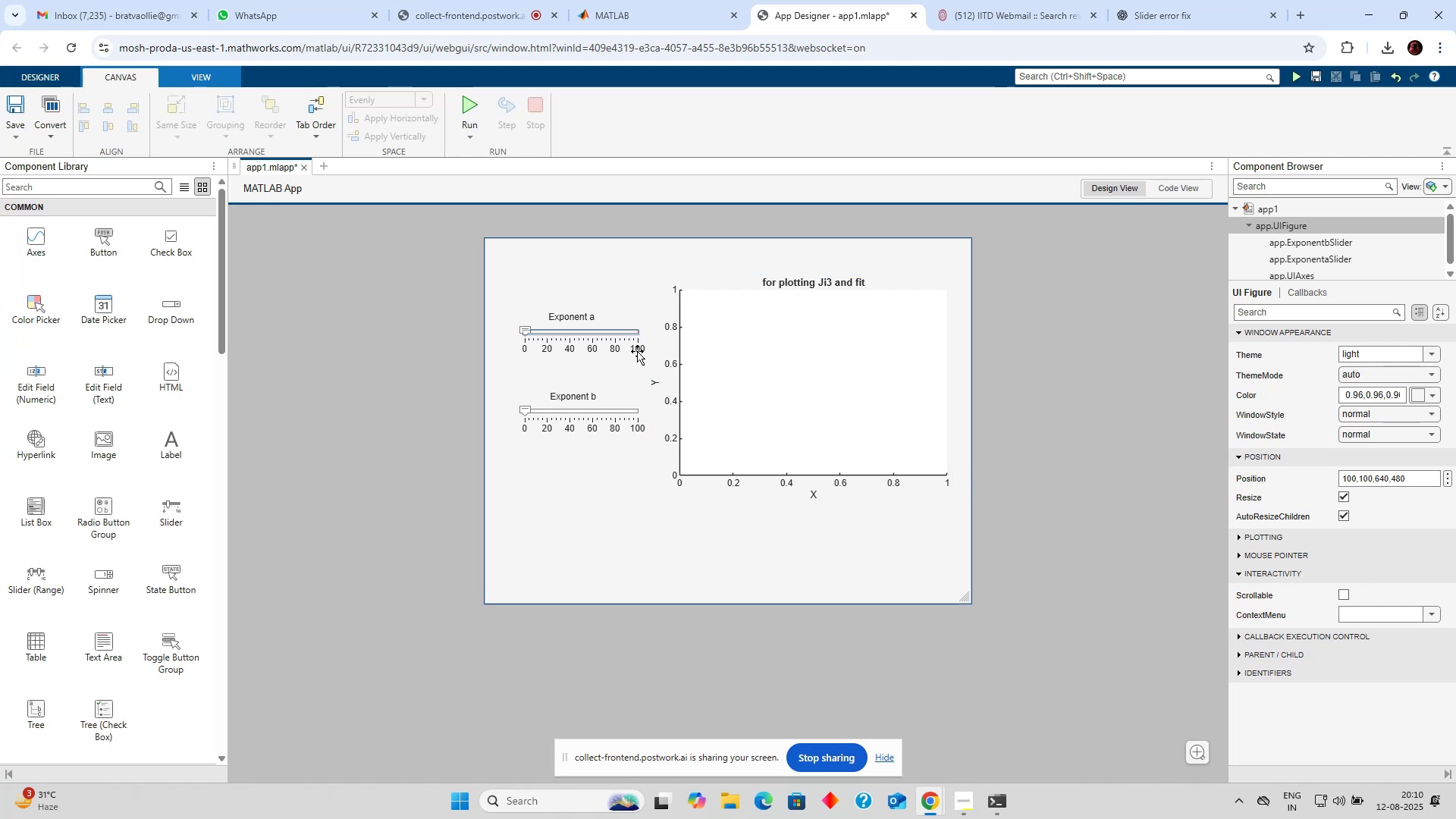 
double_click([637, 351])
 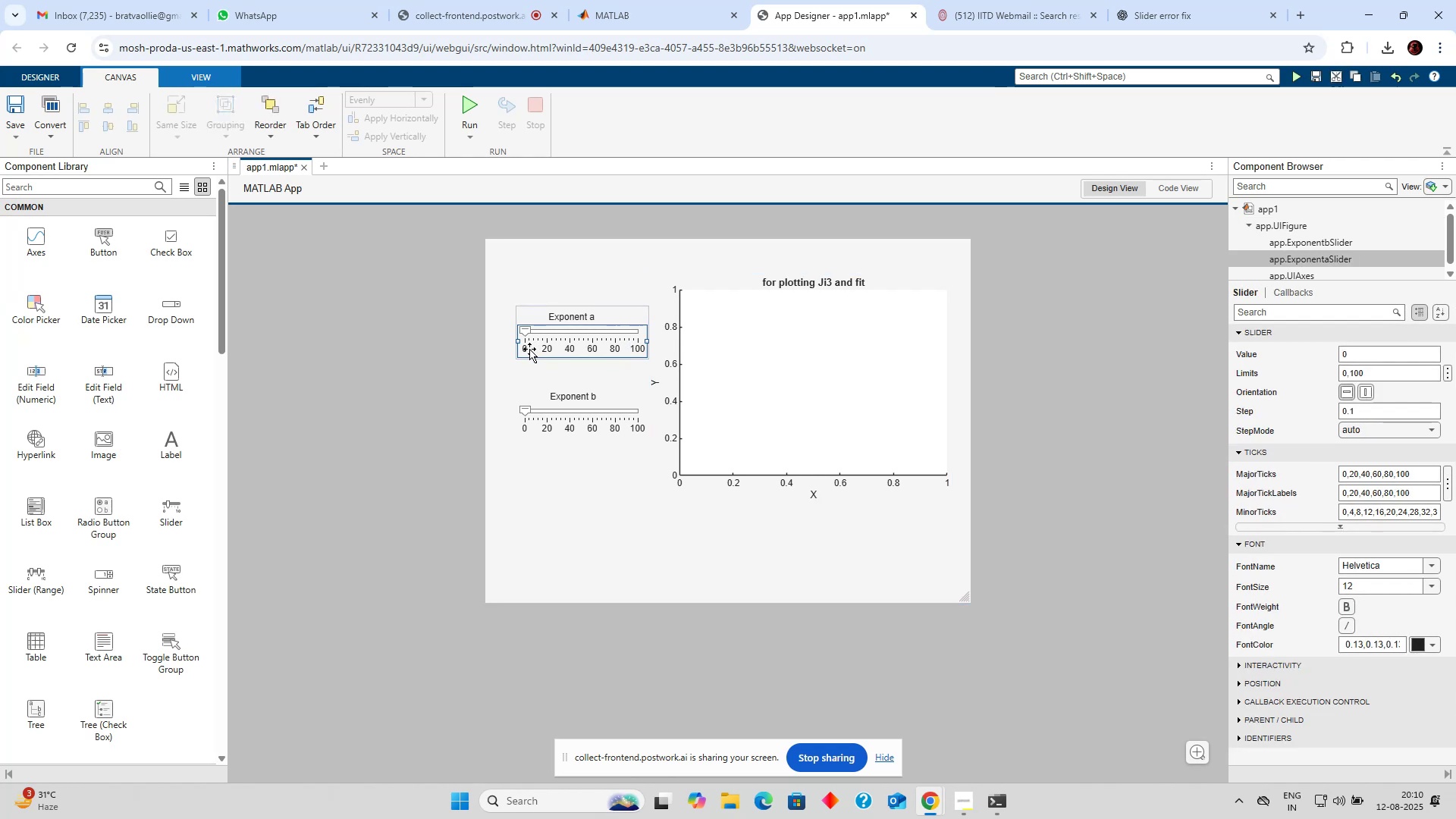 
double_click([529, 349])
 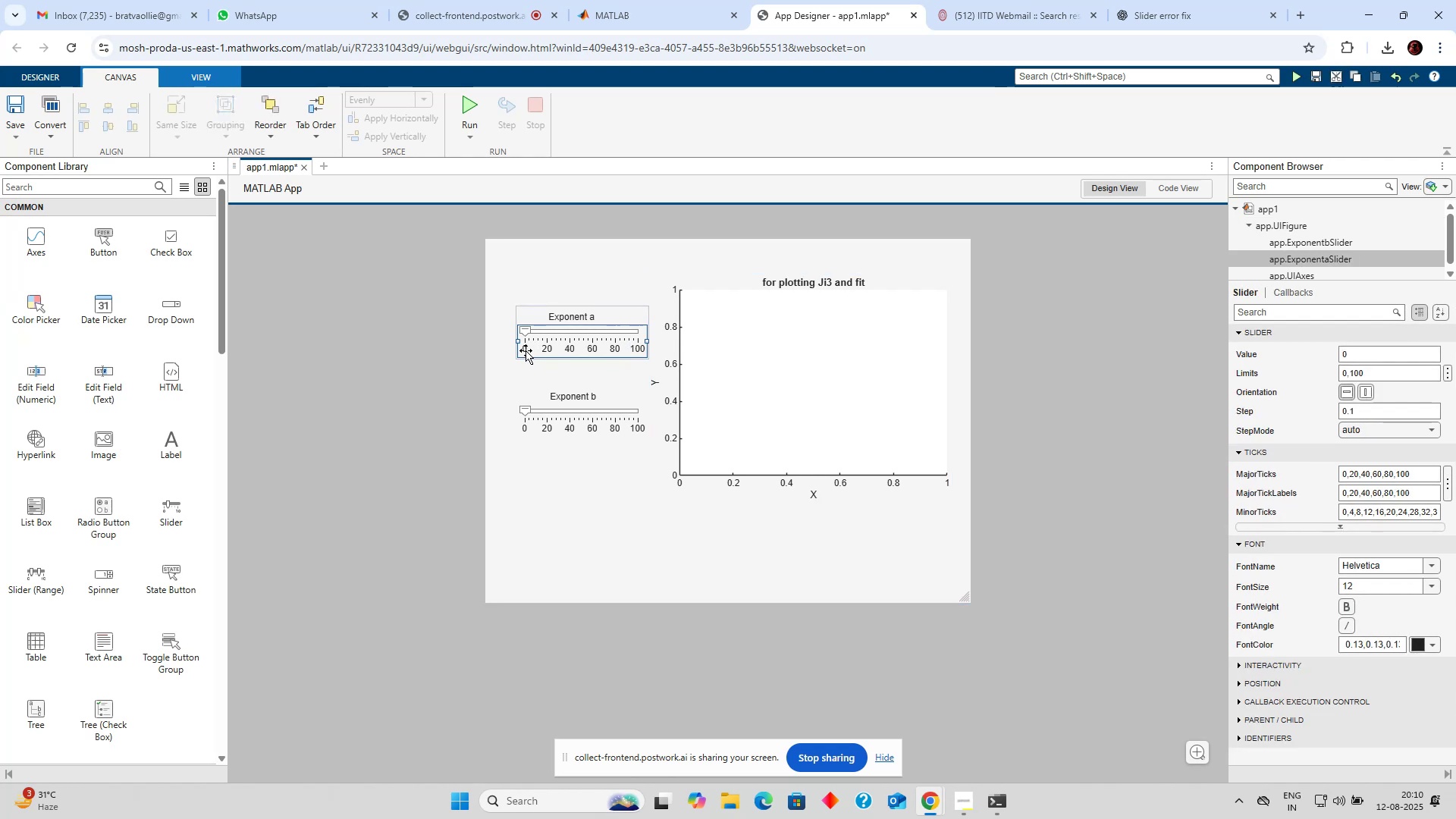 
triple_click([525, 350])
 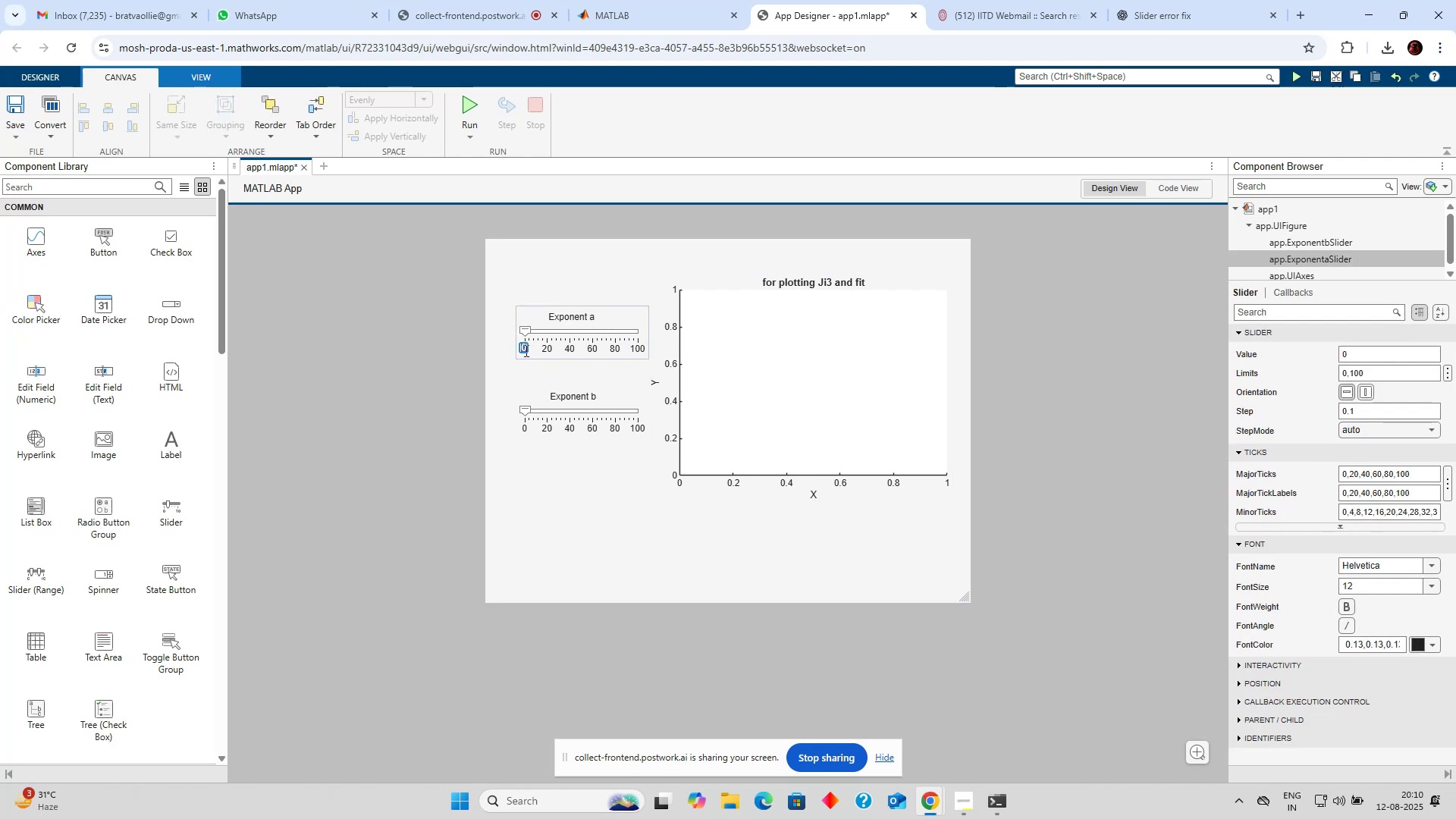 
triple_click([525, 350])
 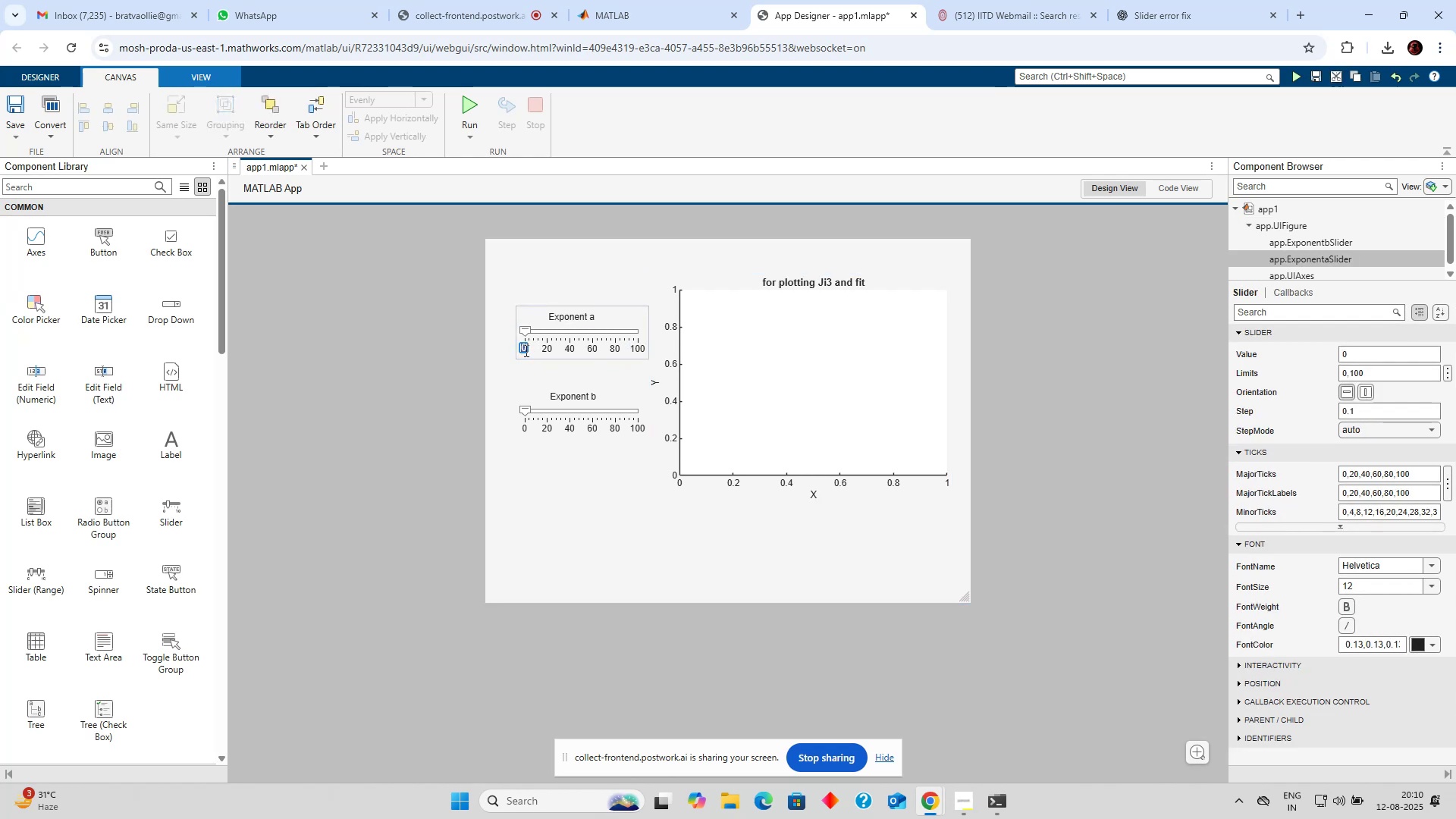 
type(-20)
 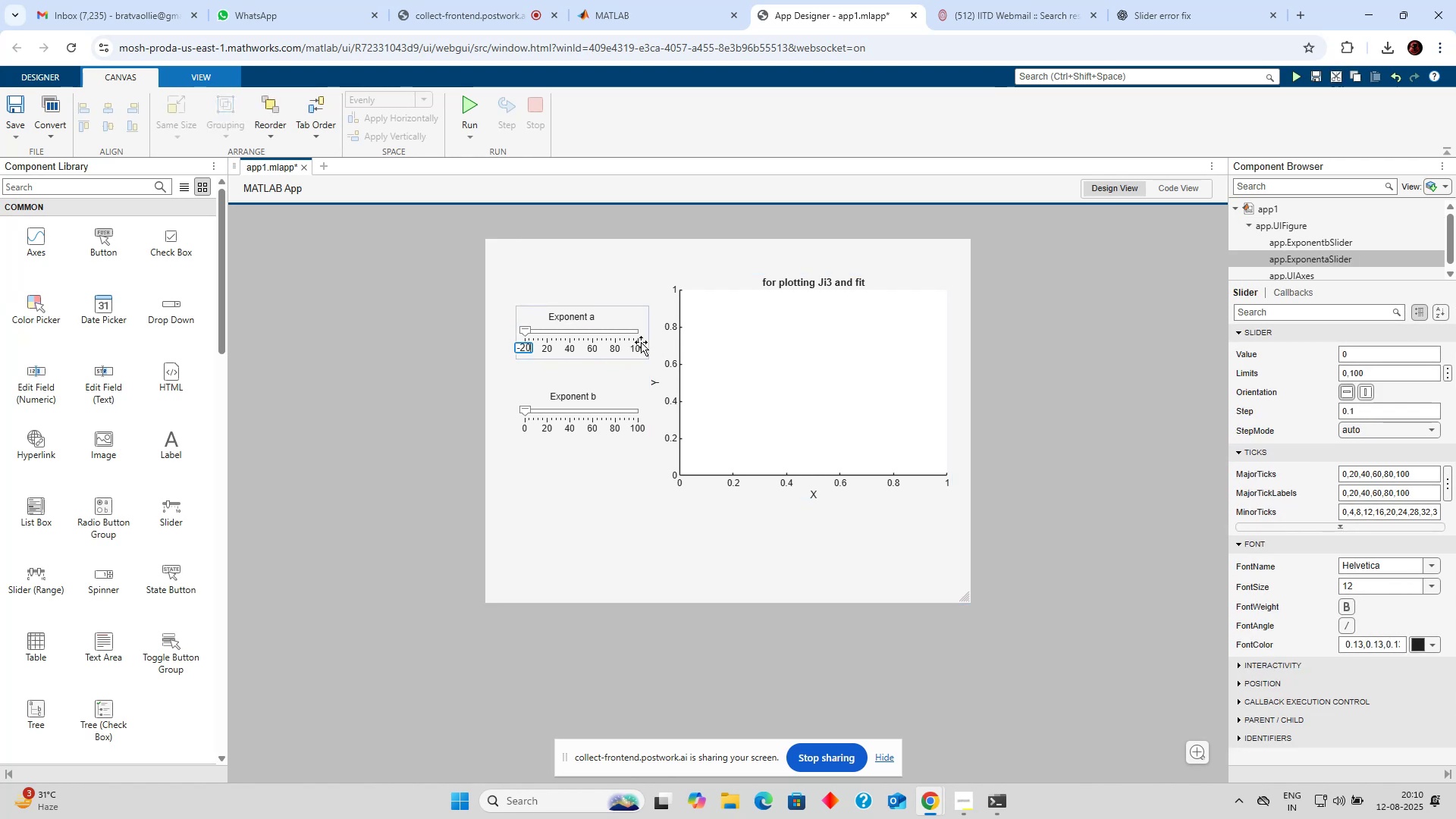 
double_click([635, 343])
 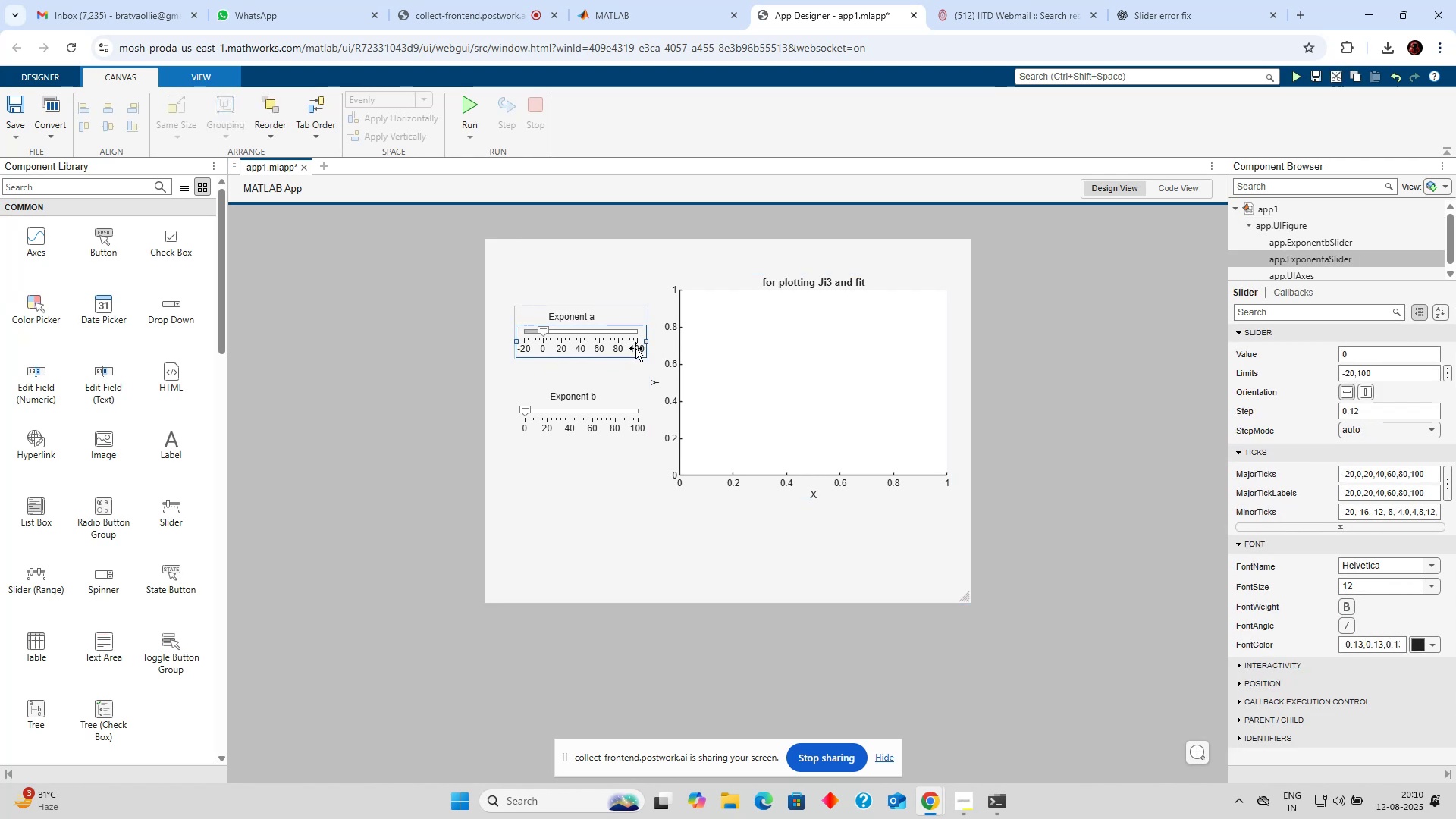 
triple_click([635, 348])
 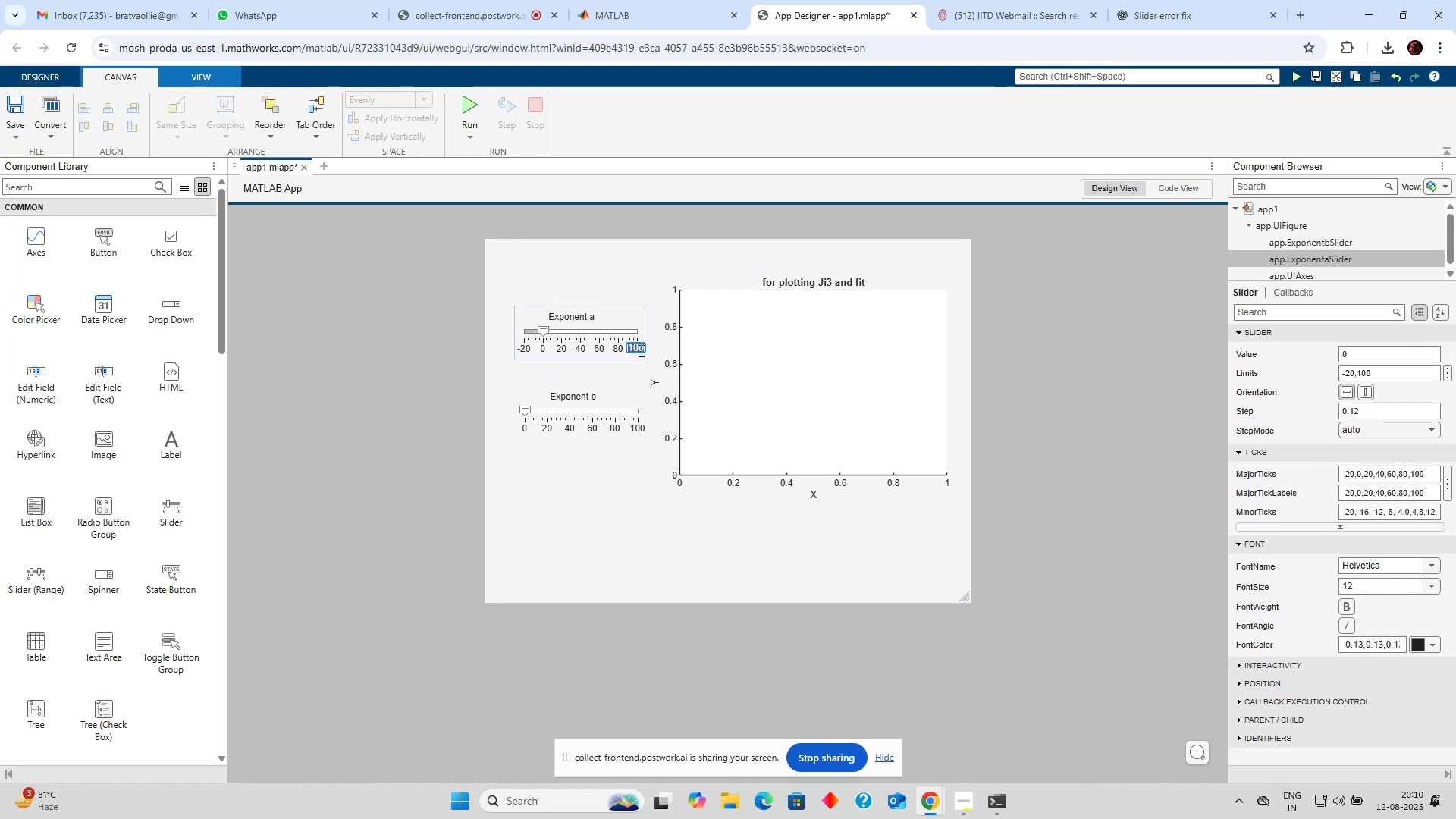 
type(20)
 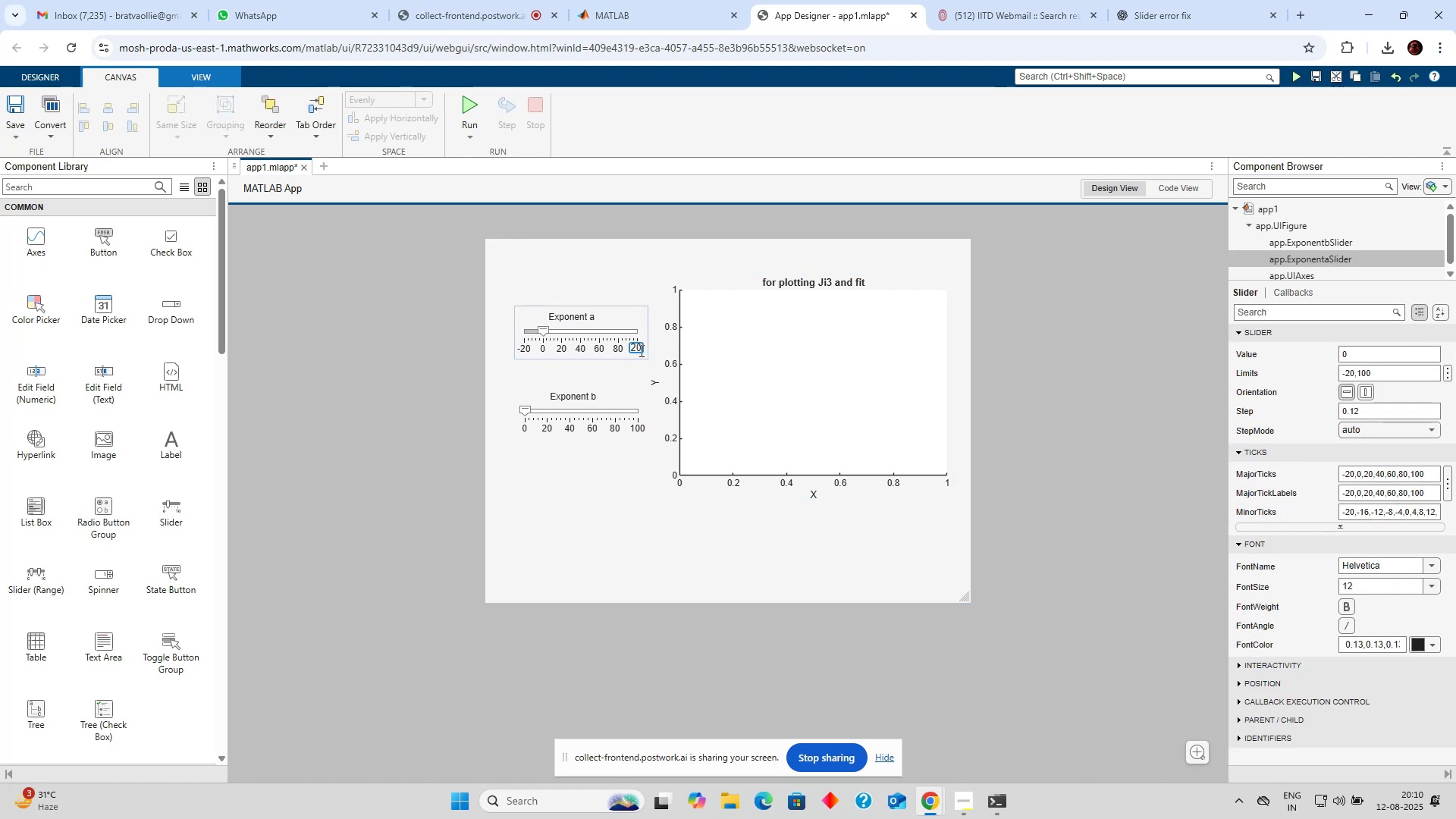 
key(Enter)
 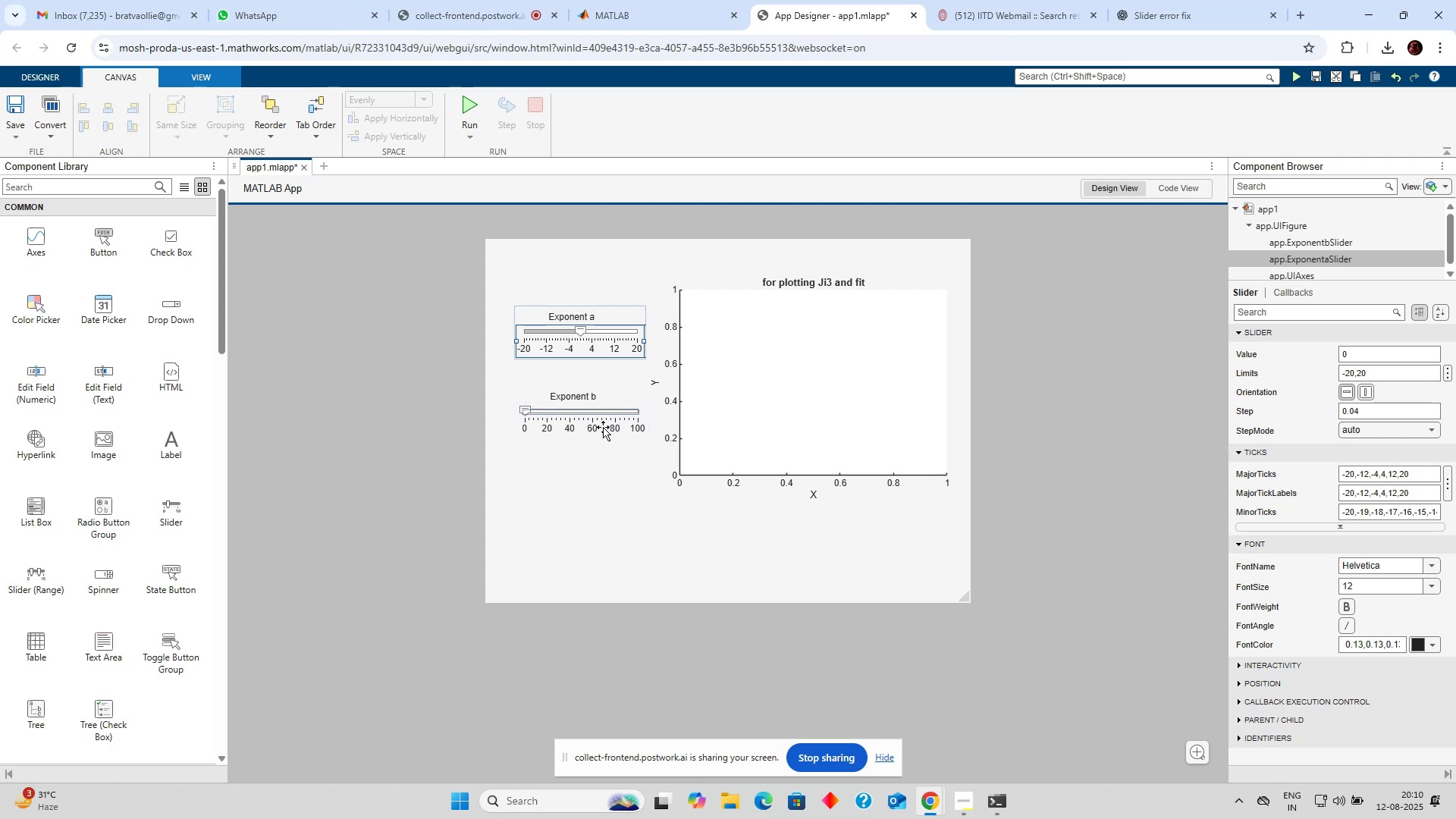 
double_click([523, 431])
 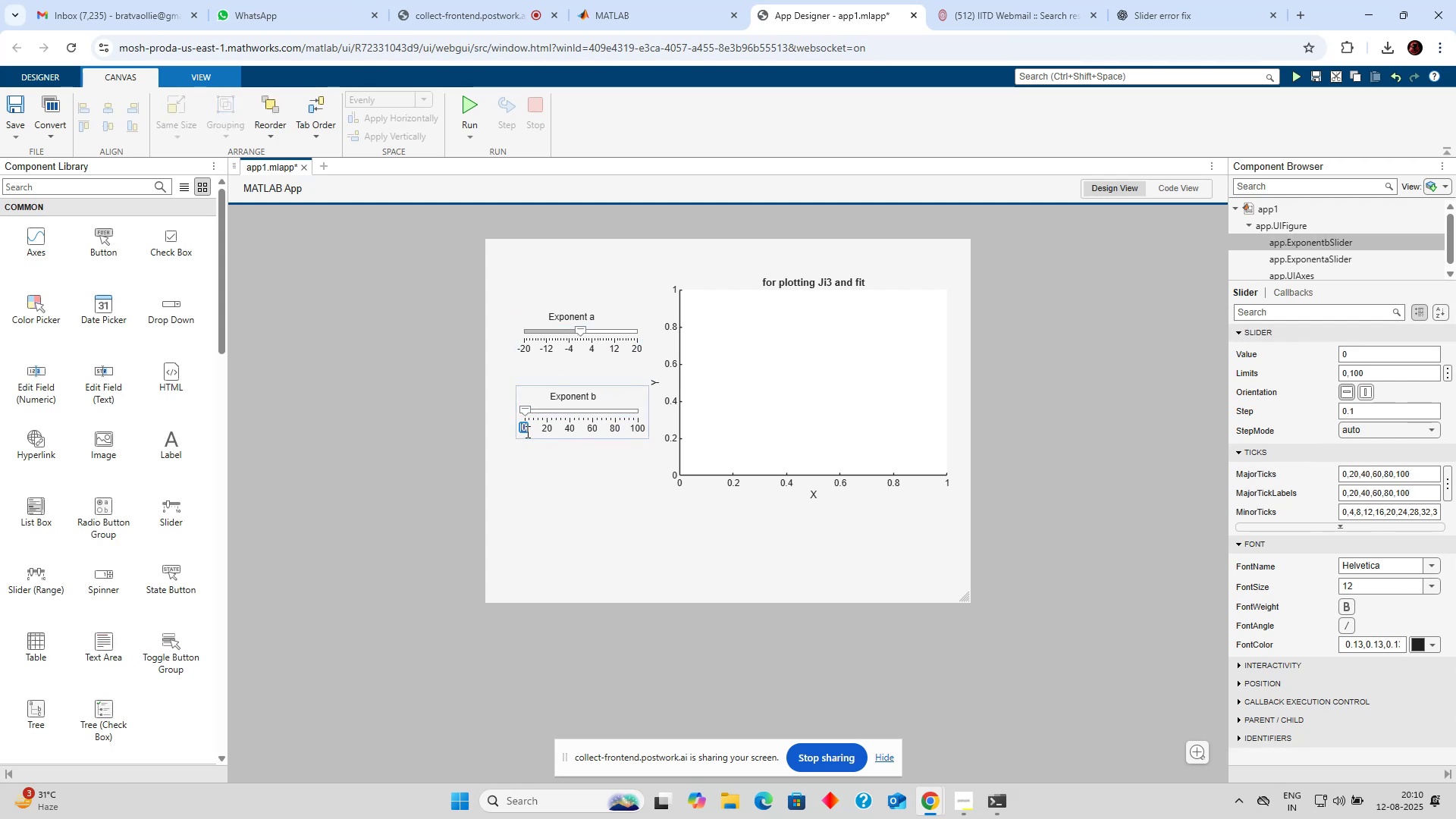 
key(Backspace)
type(-20)
 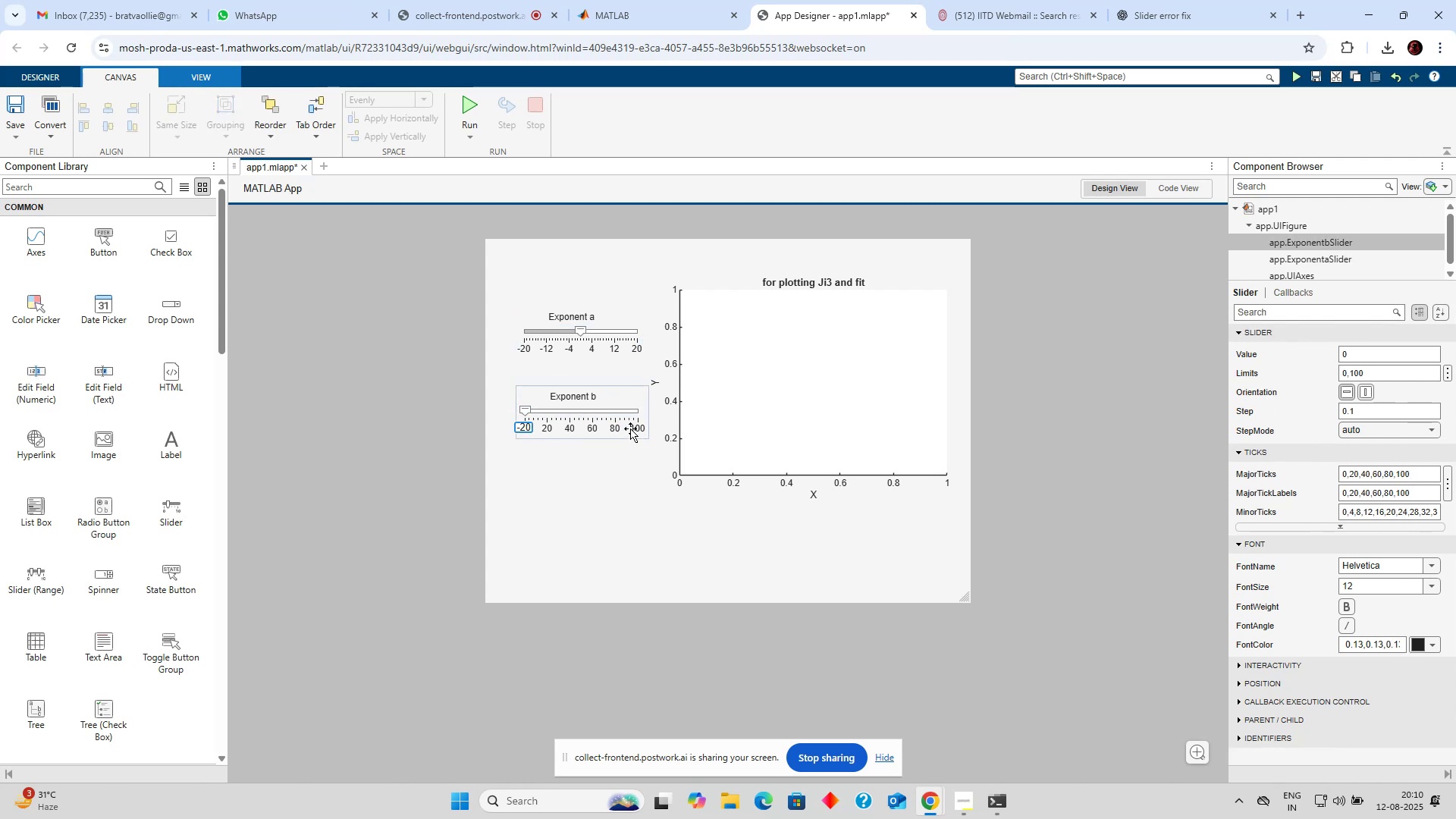 
double_click([633, 427])
 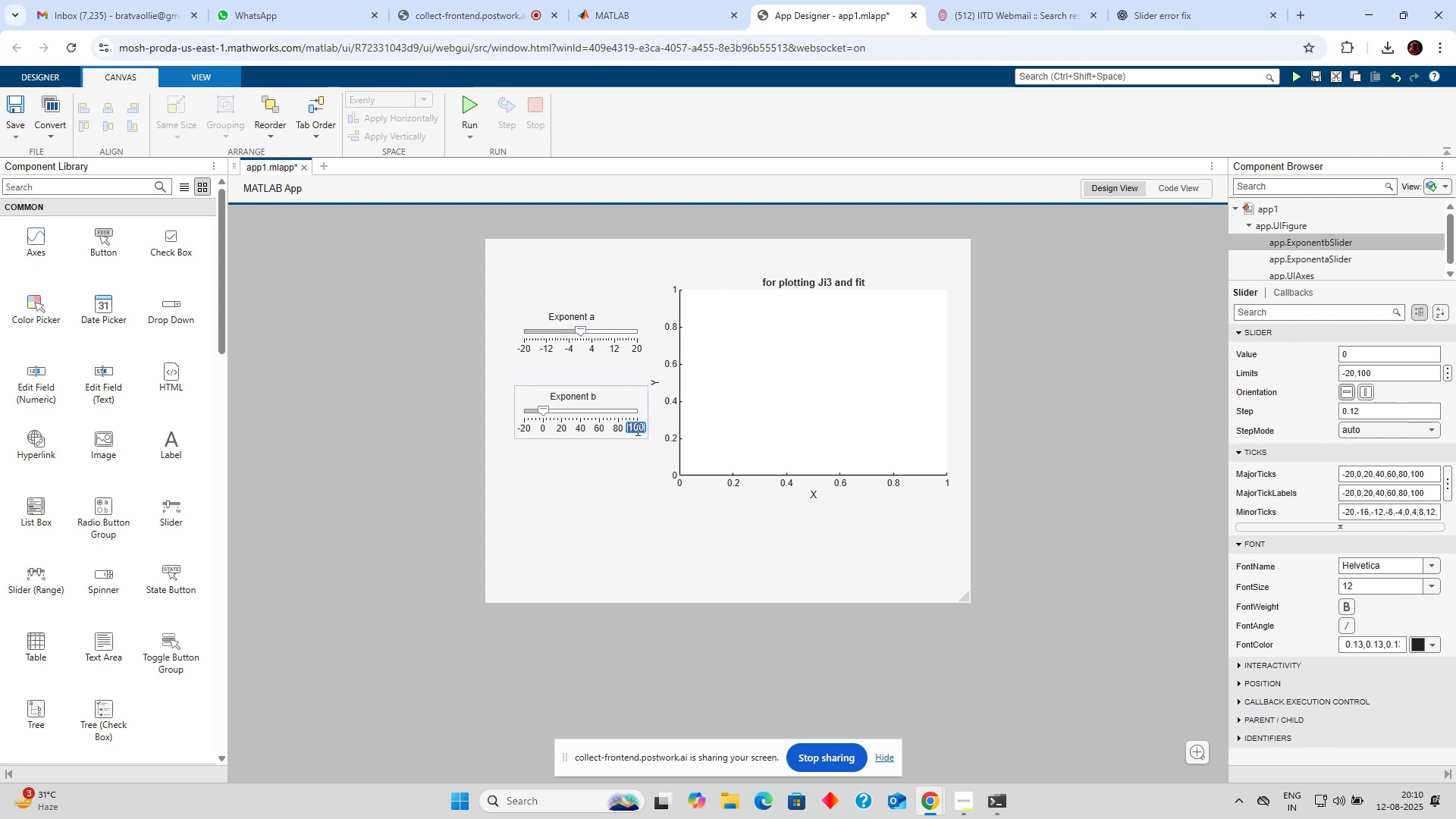 
type(20)
 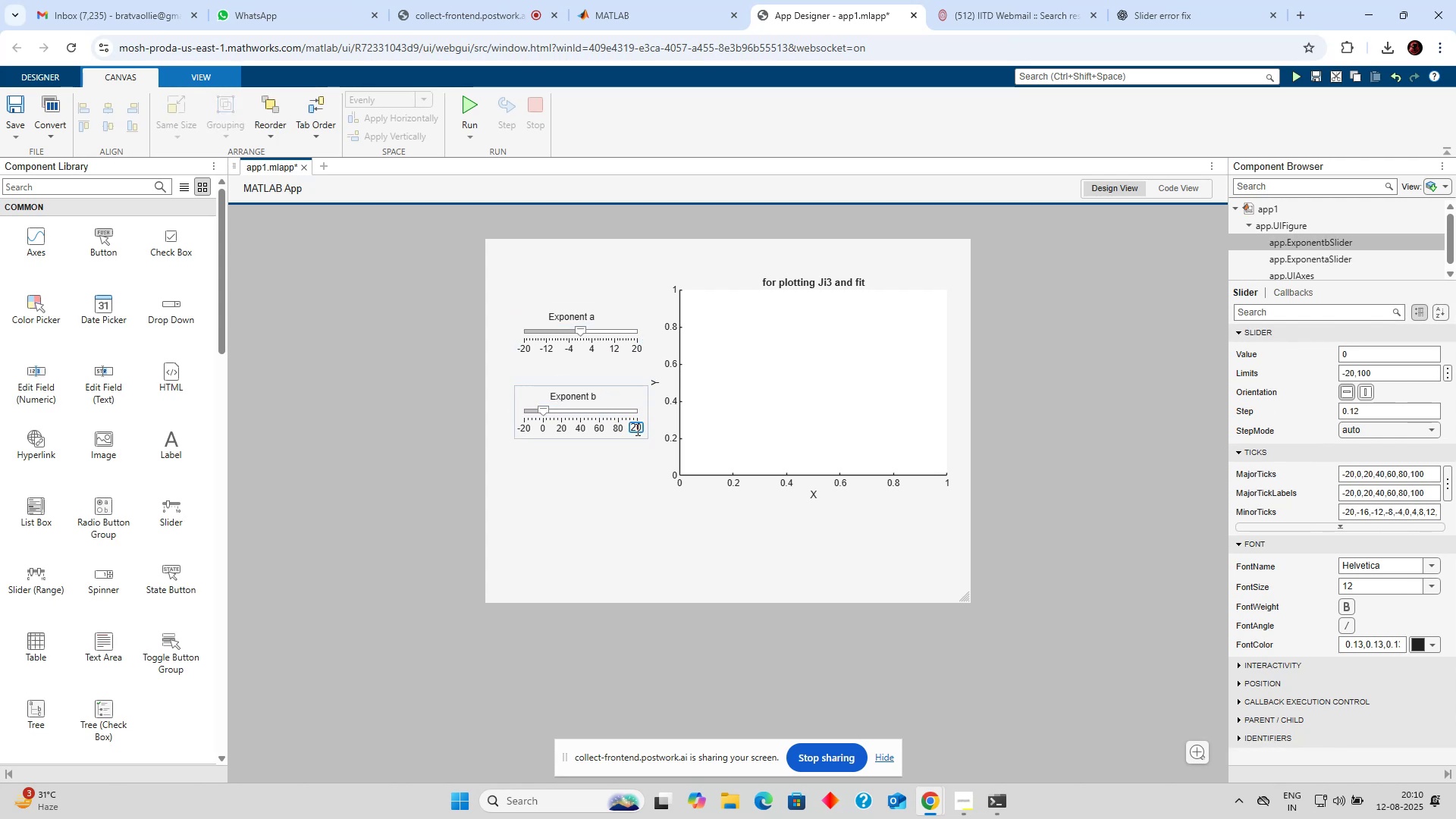 
key(Enter)
 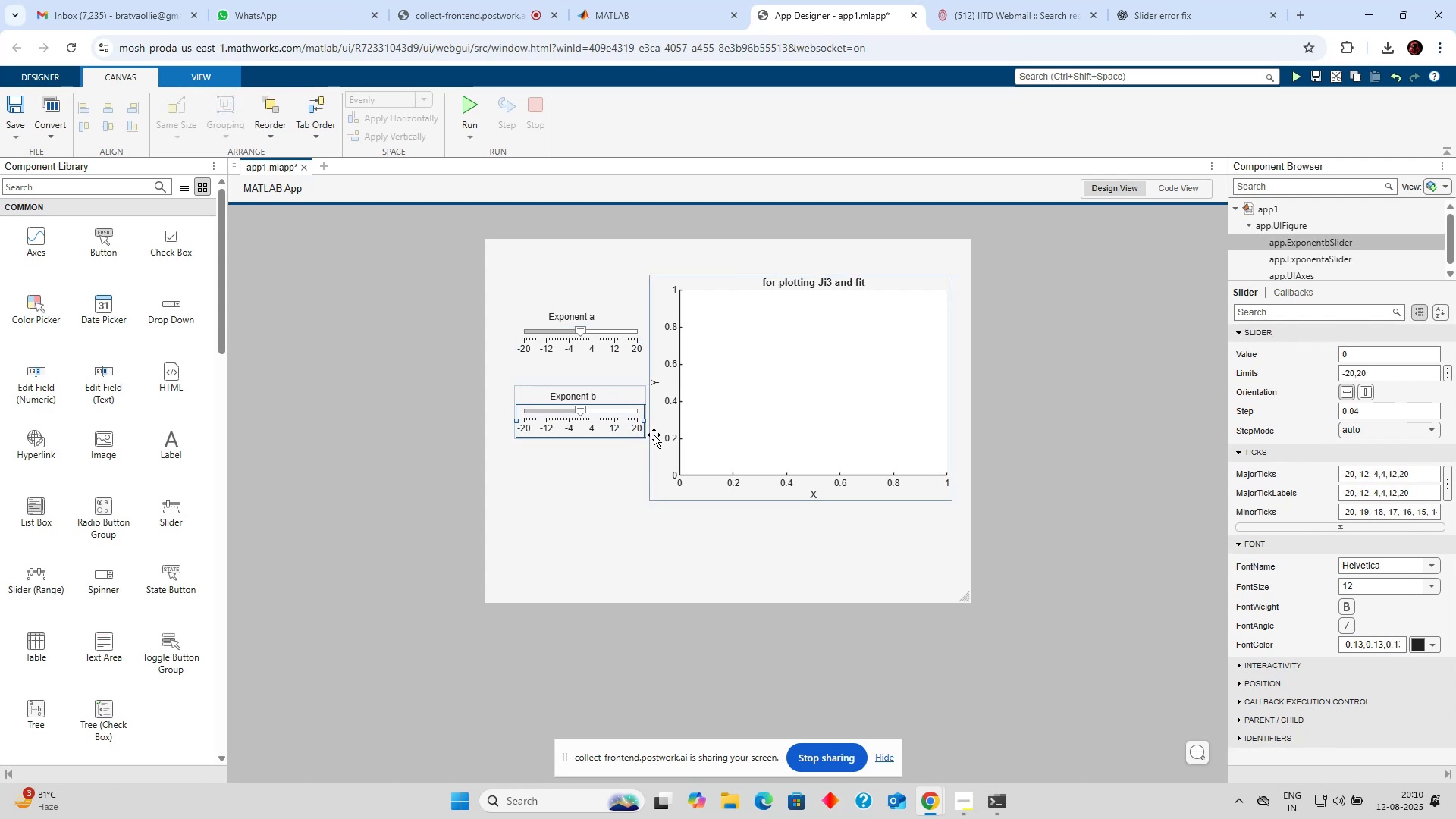 
left_click([618, 471])
 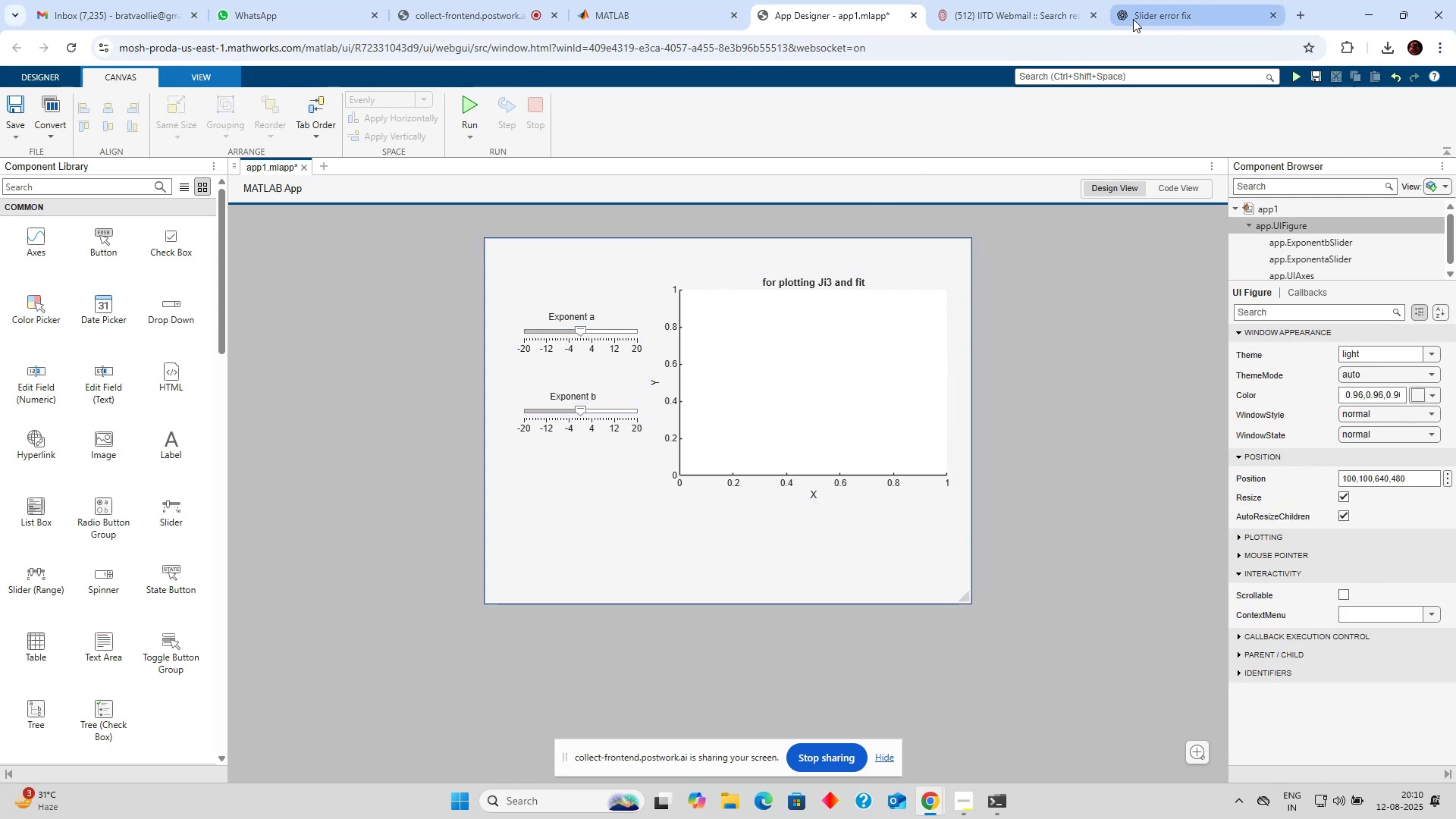 
left_click([1138, 16])
 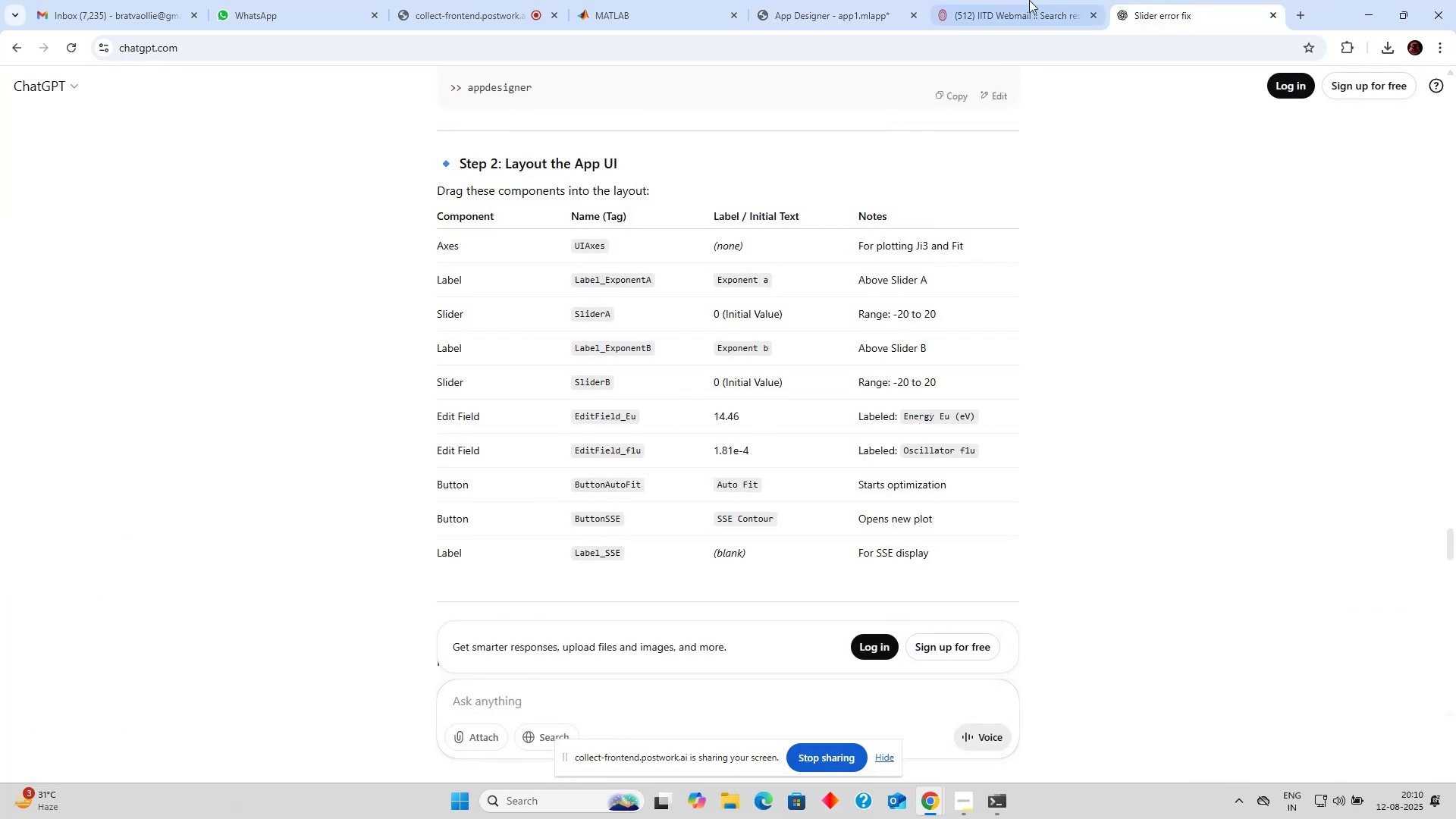 
wait(6.11)
 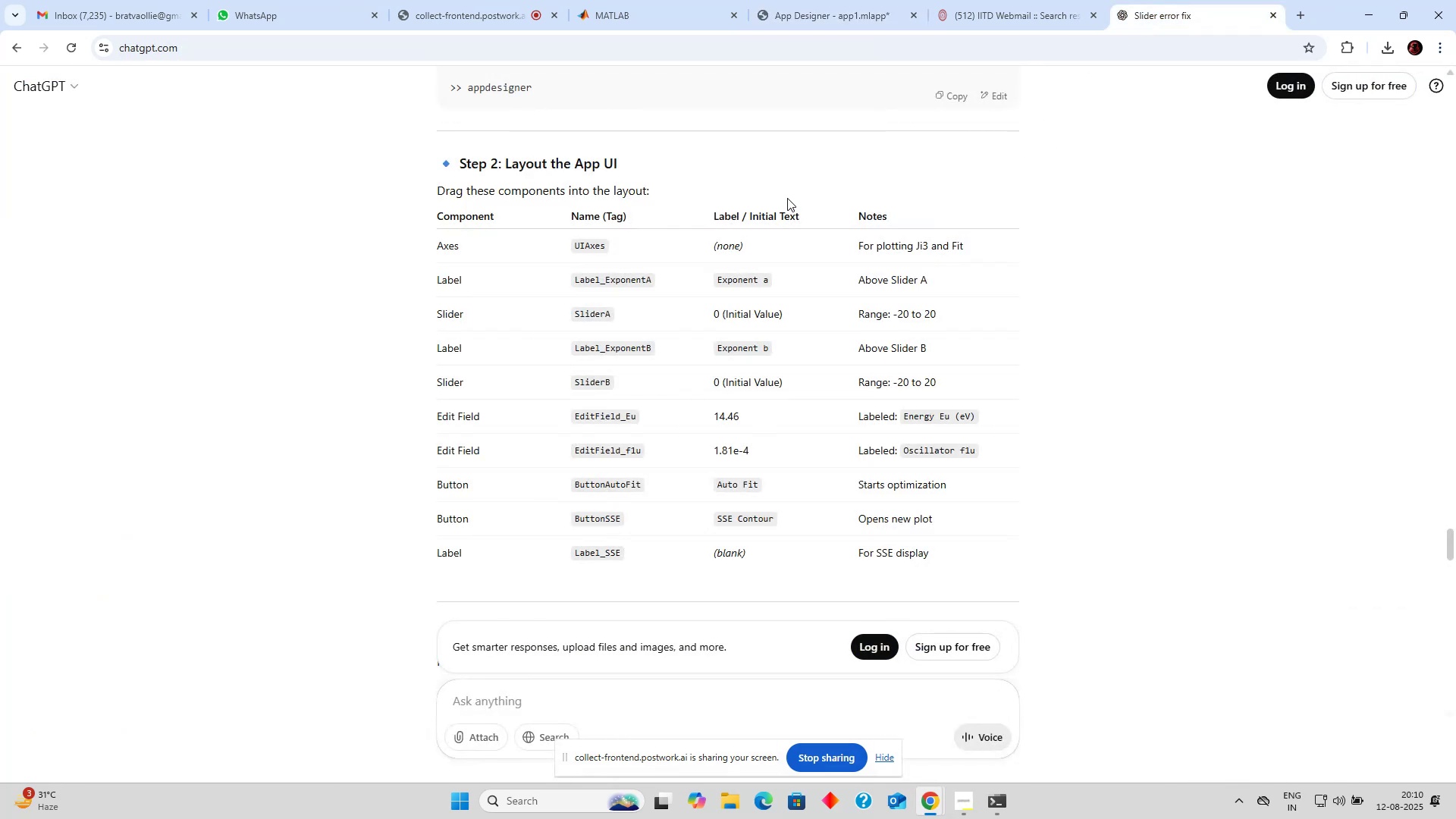 
left_click([856, 13])
 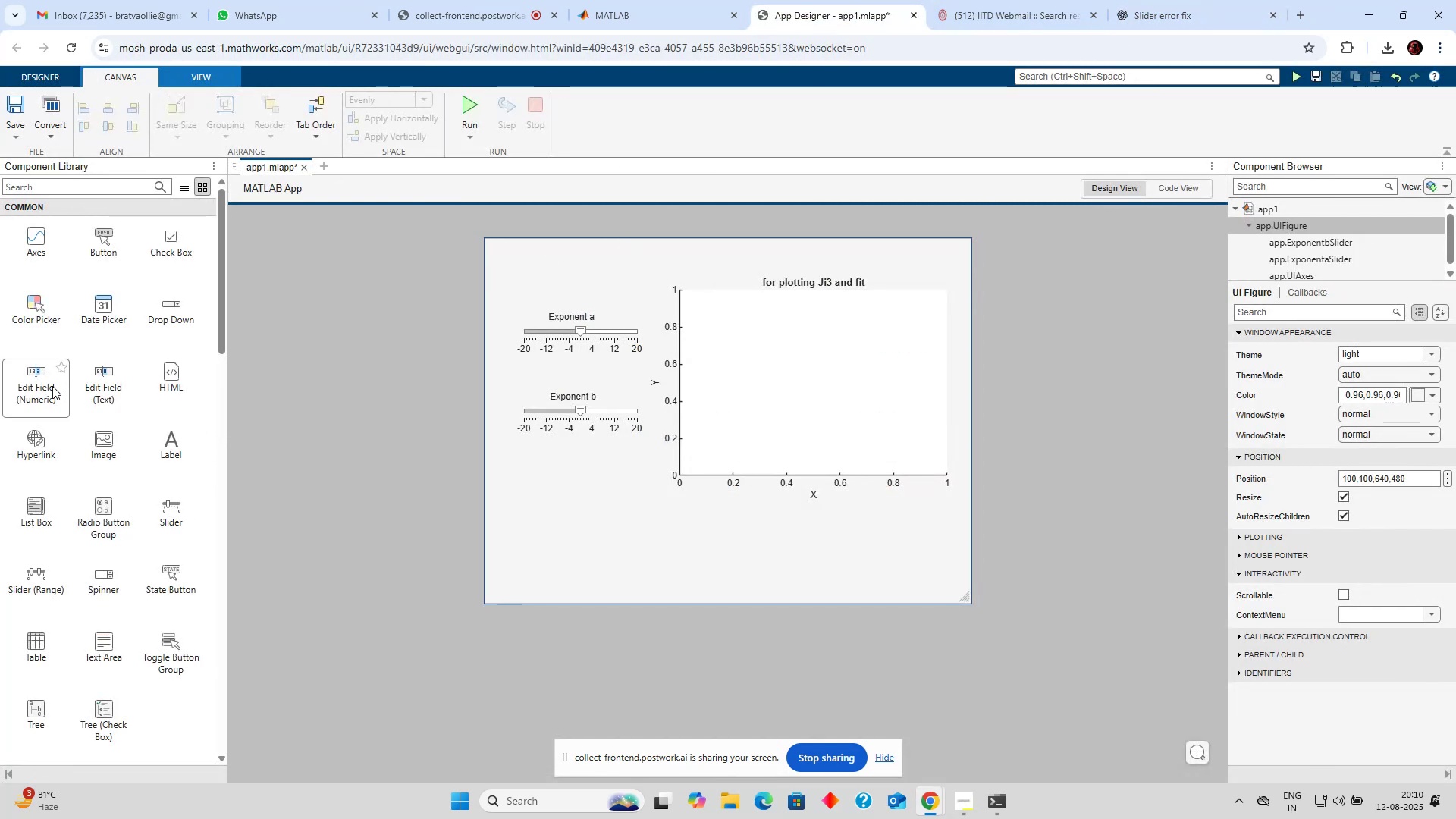 
left_click_drag(start_coordinate=[32, 382], to_coordinate=[584, 470])
 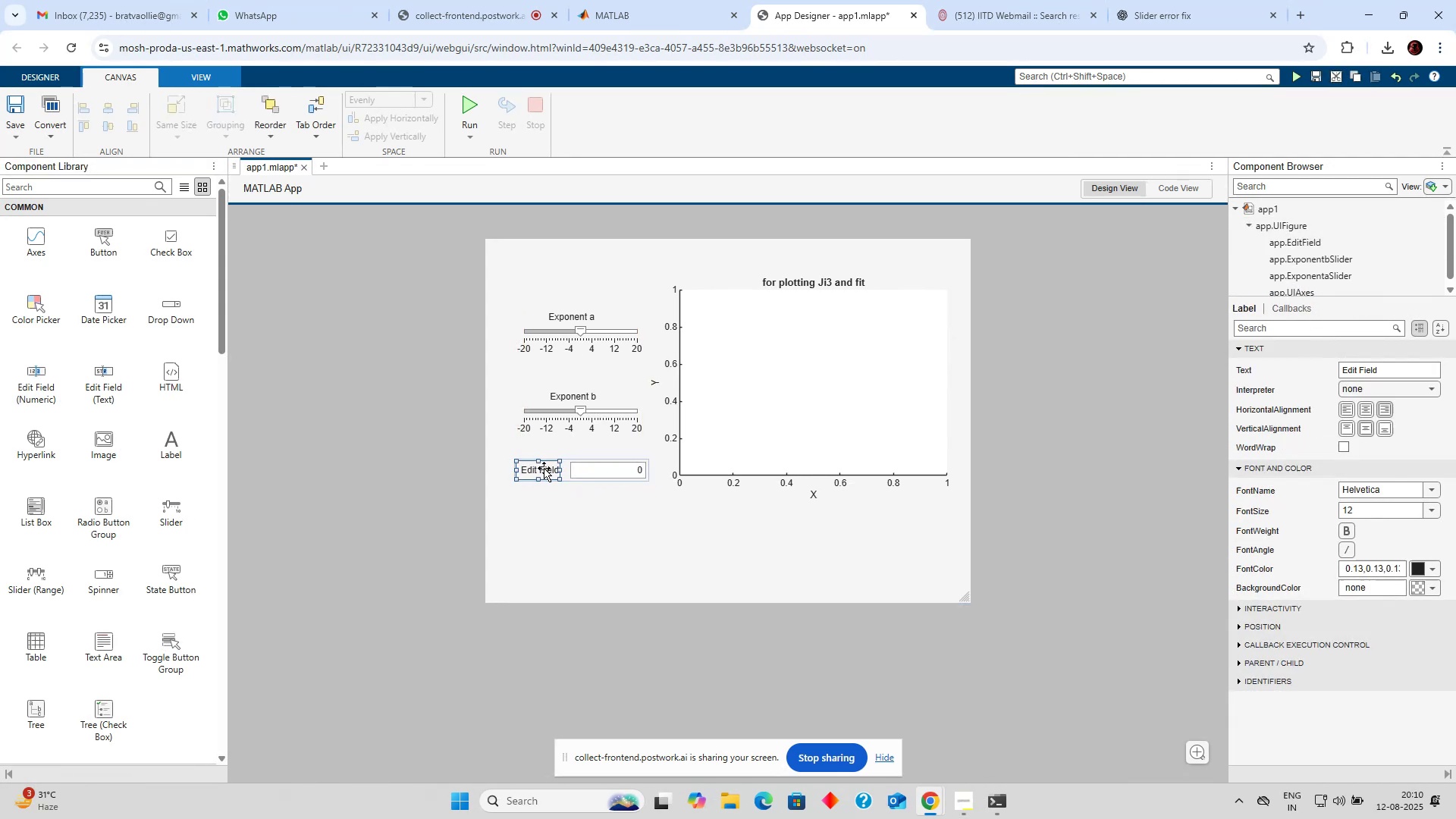 
double_click([544, 468])
 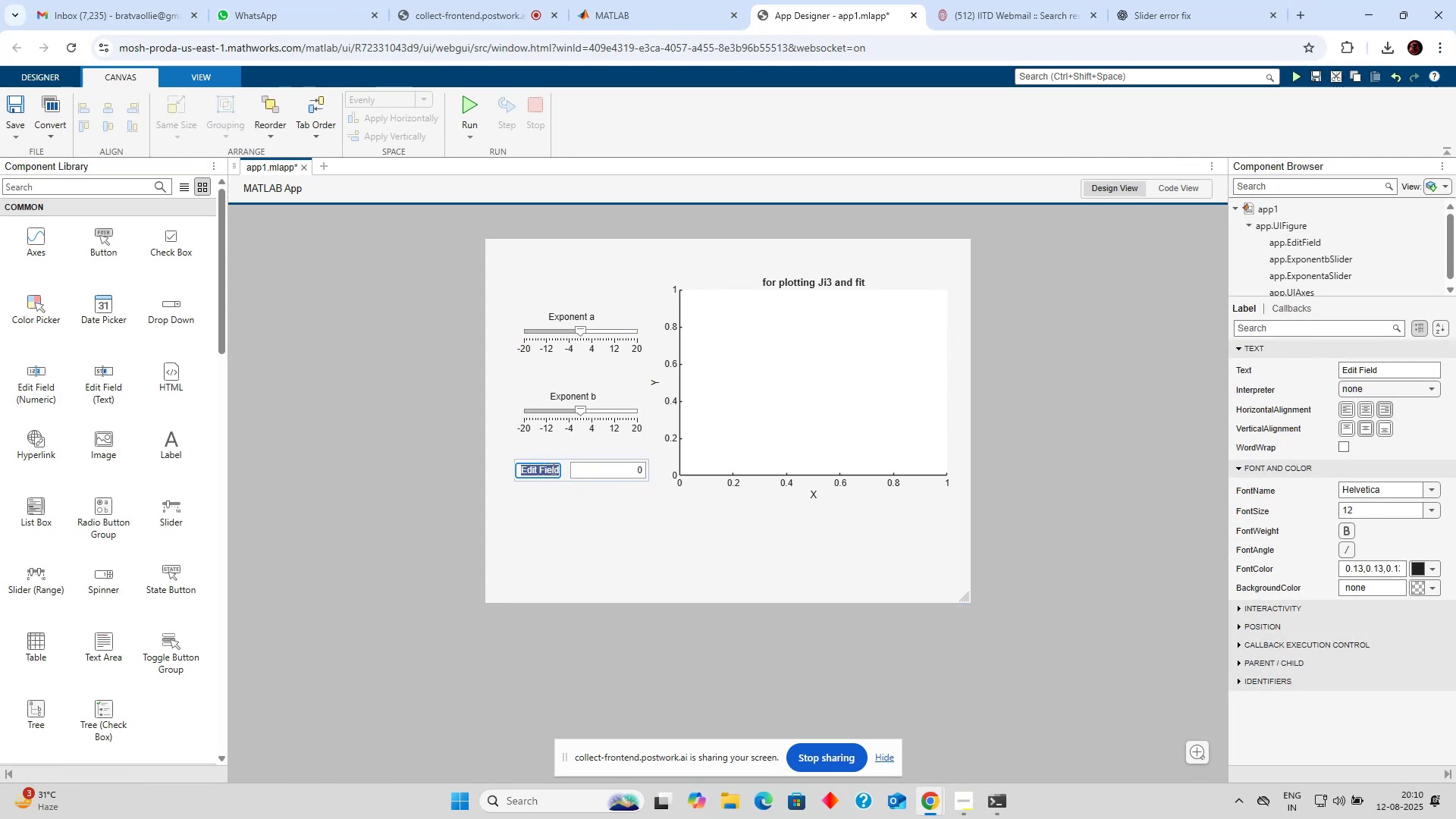 
type(Eu ())
 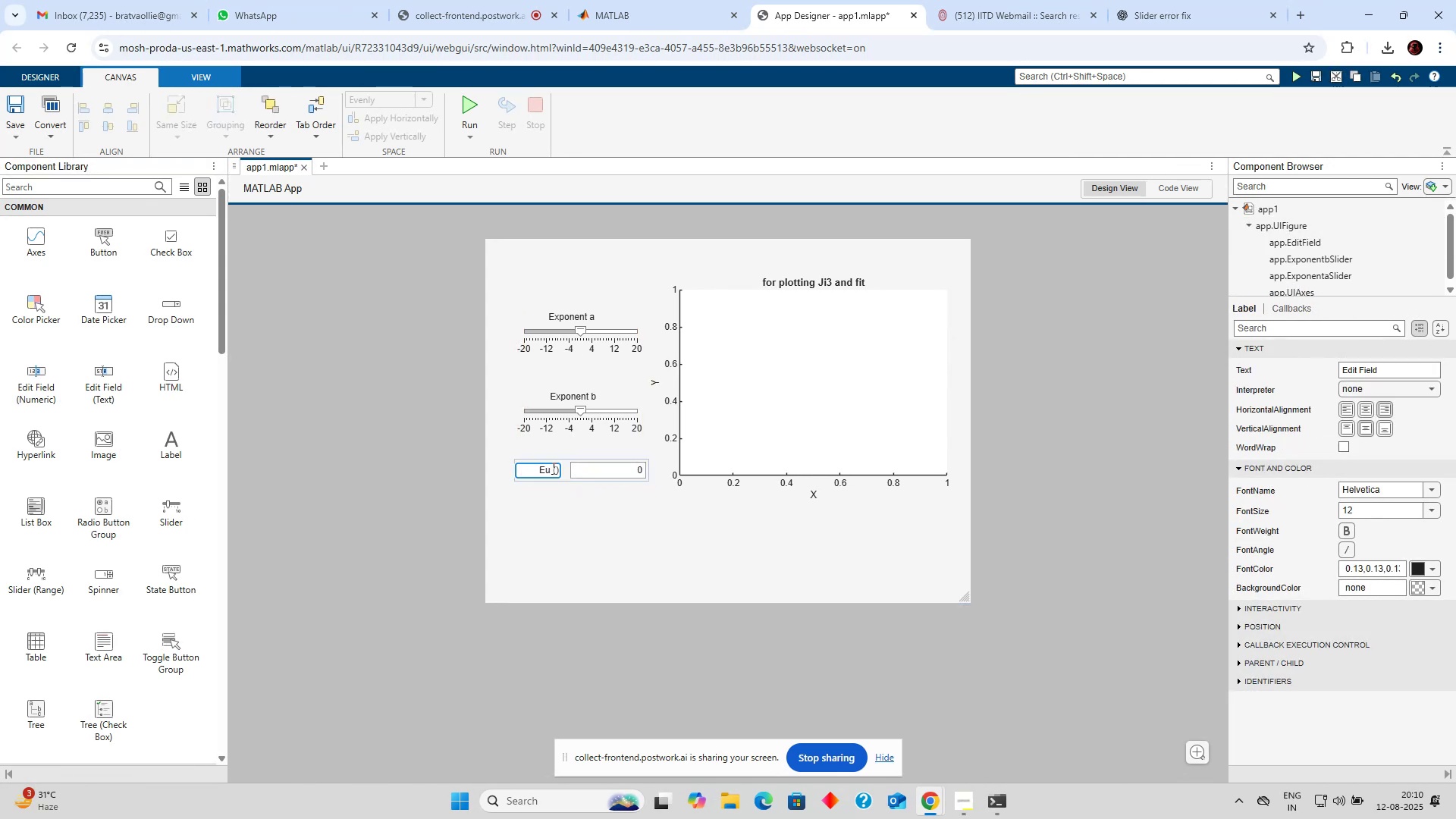 
key(ArrowLeft)
 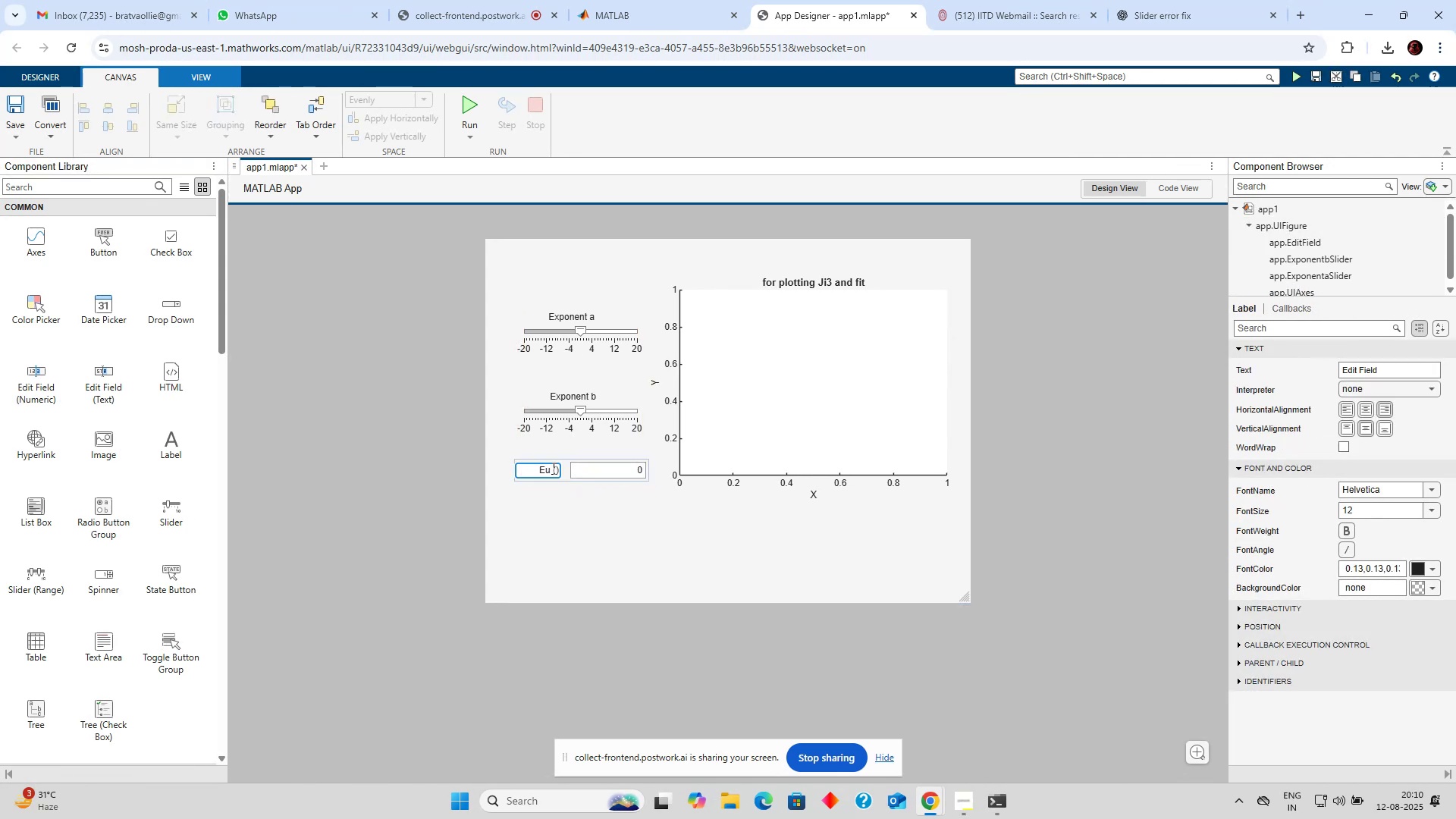 
key(E)
 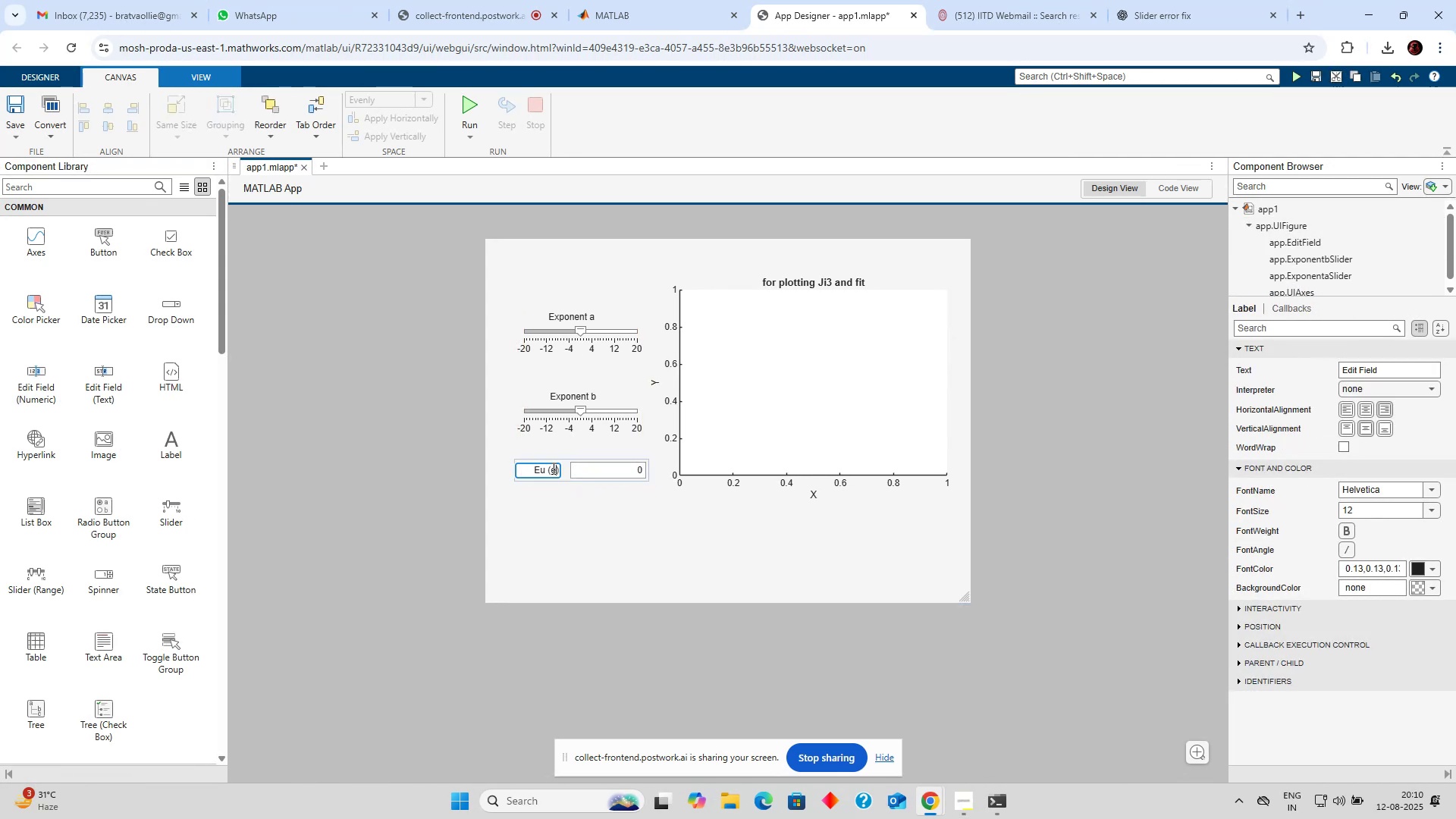 
key(Shift+ShiftLeft)
 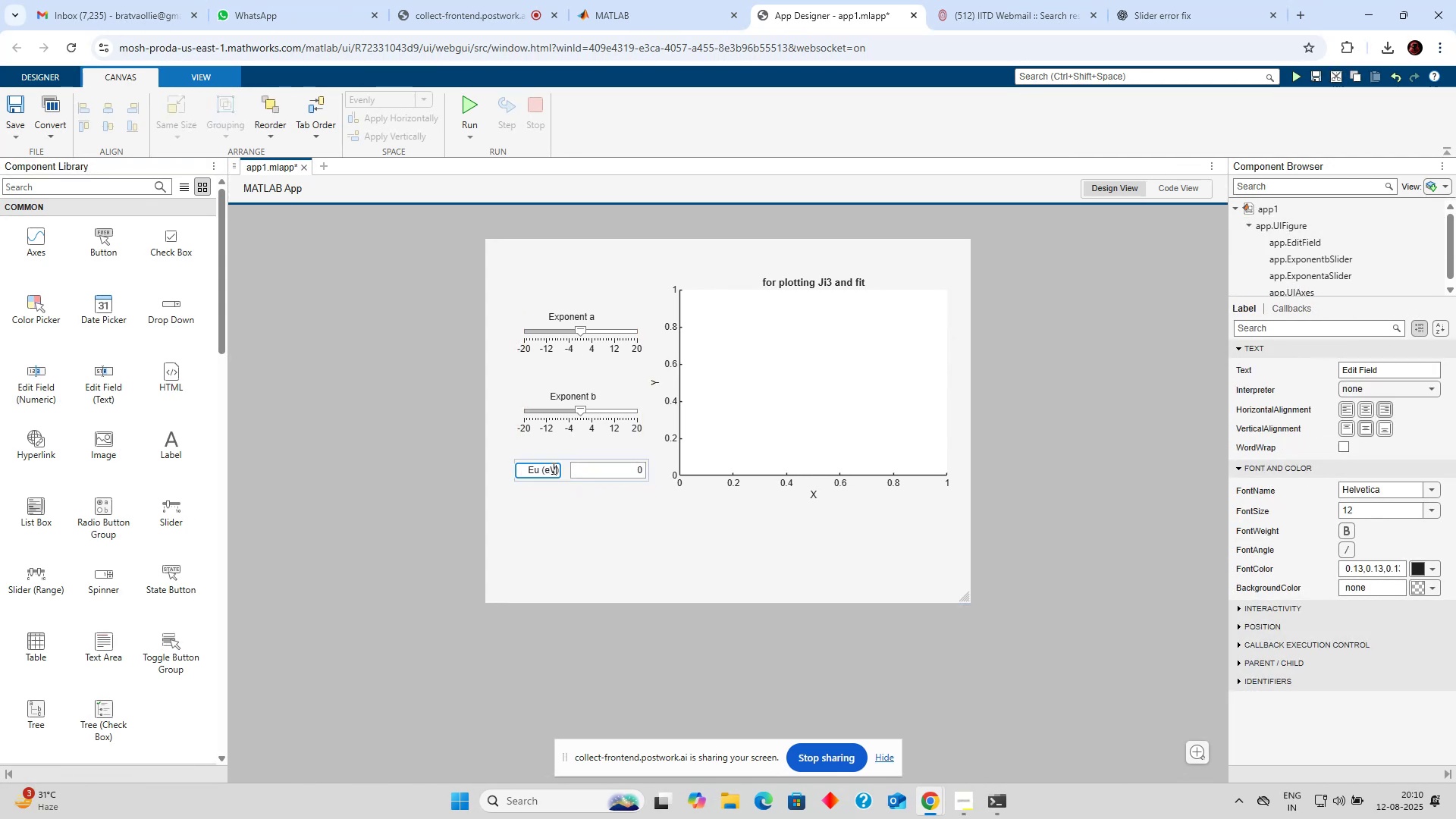 
key(Shift+V)
 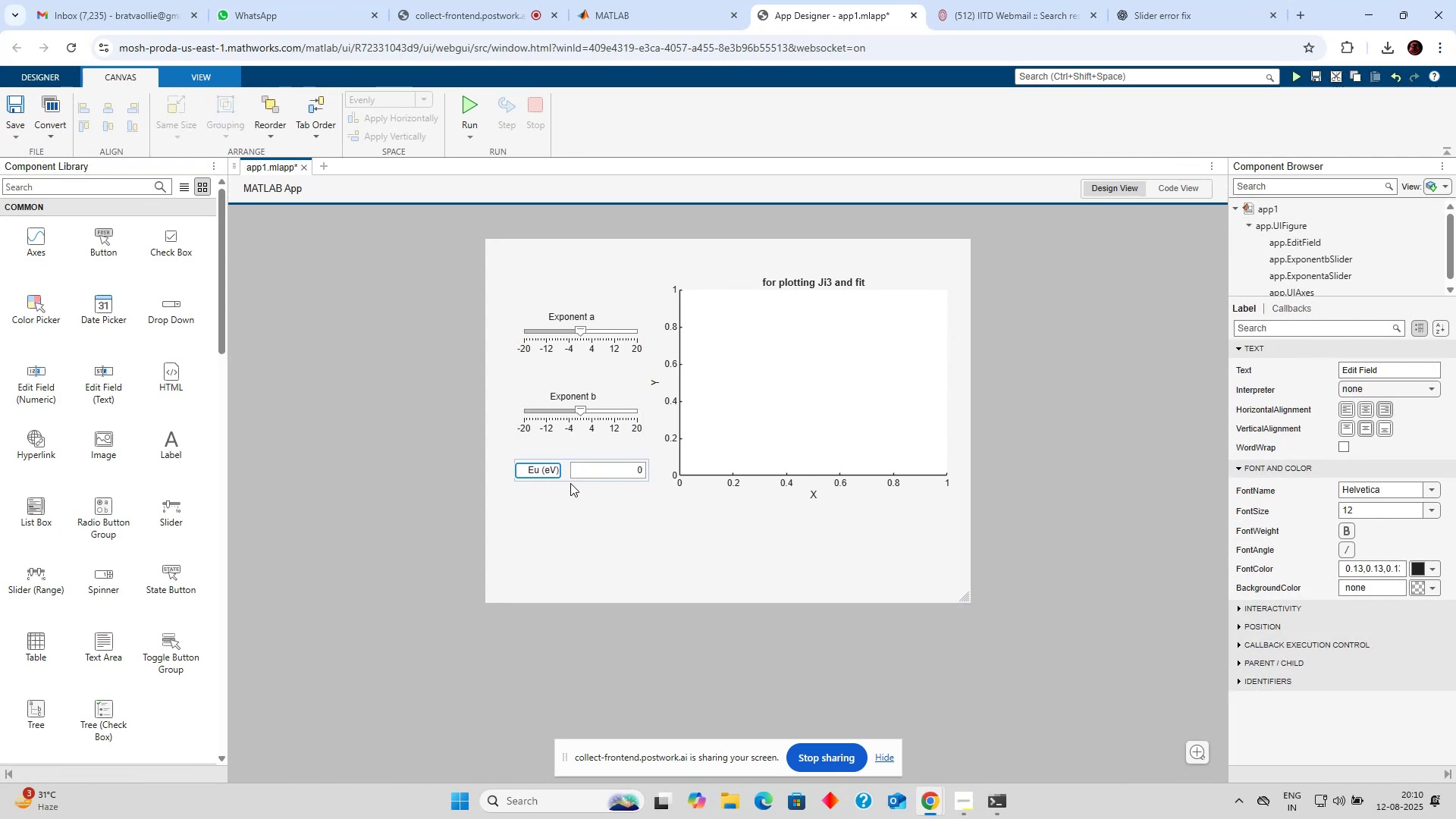 
left_click([589, 521])
 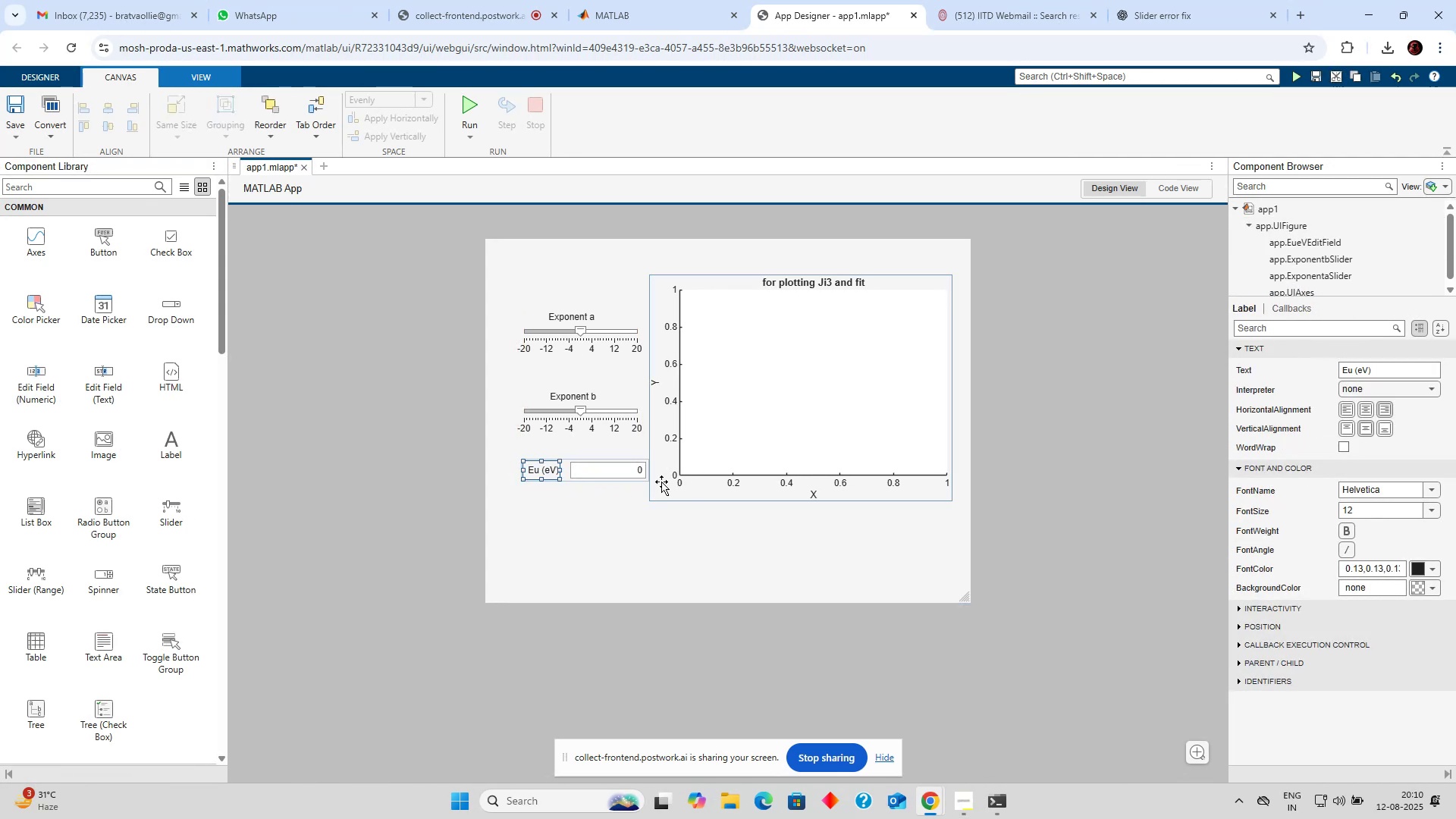 
left_click([569, 503])
 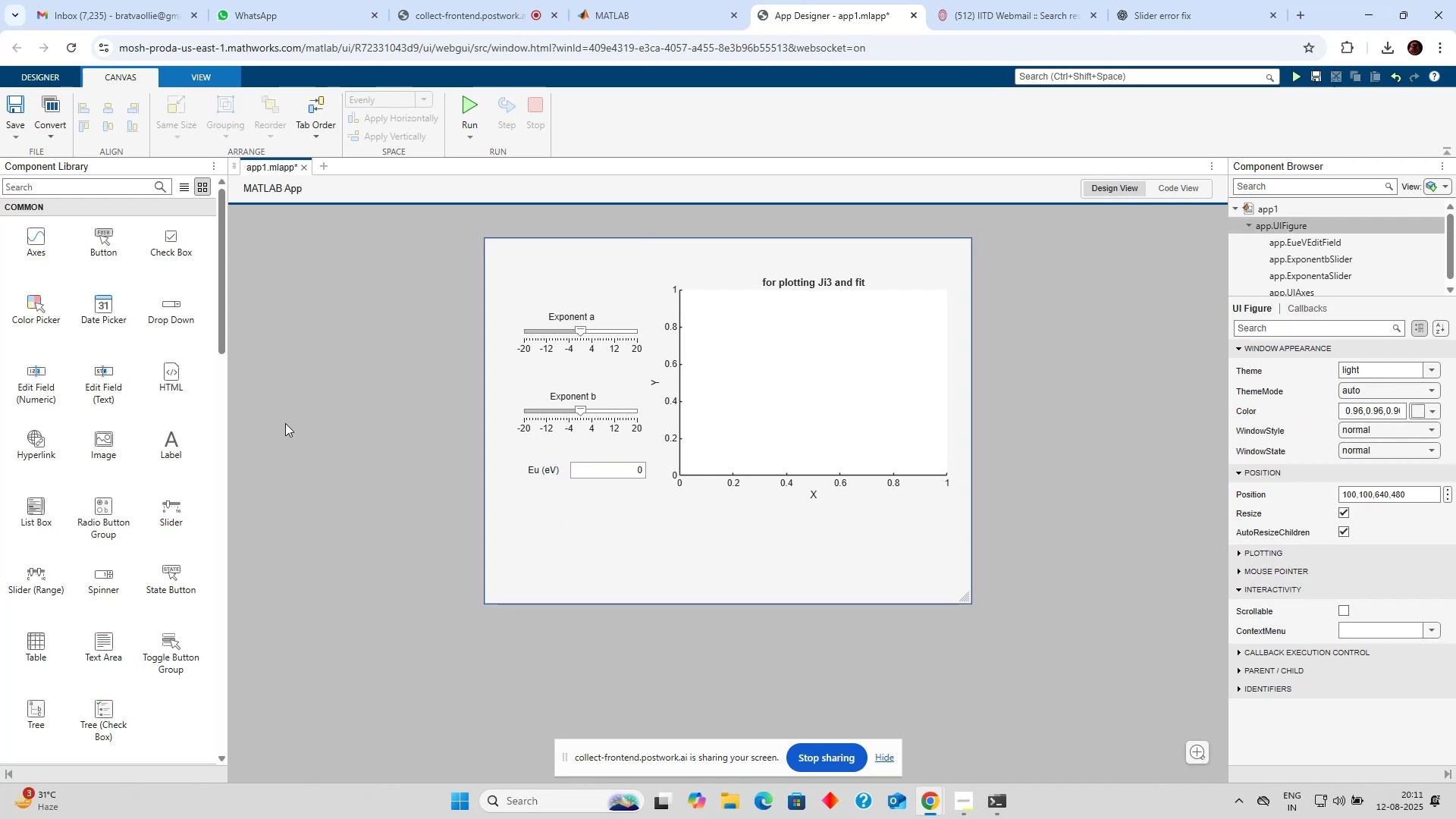 
left_click([111, 387])
 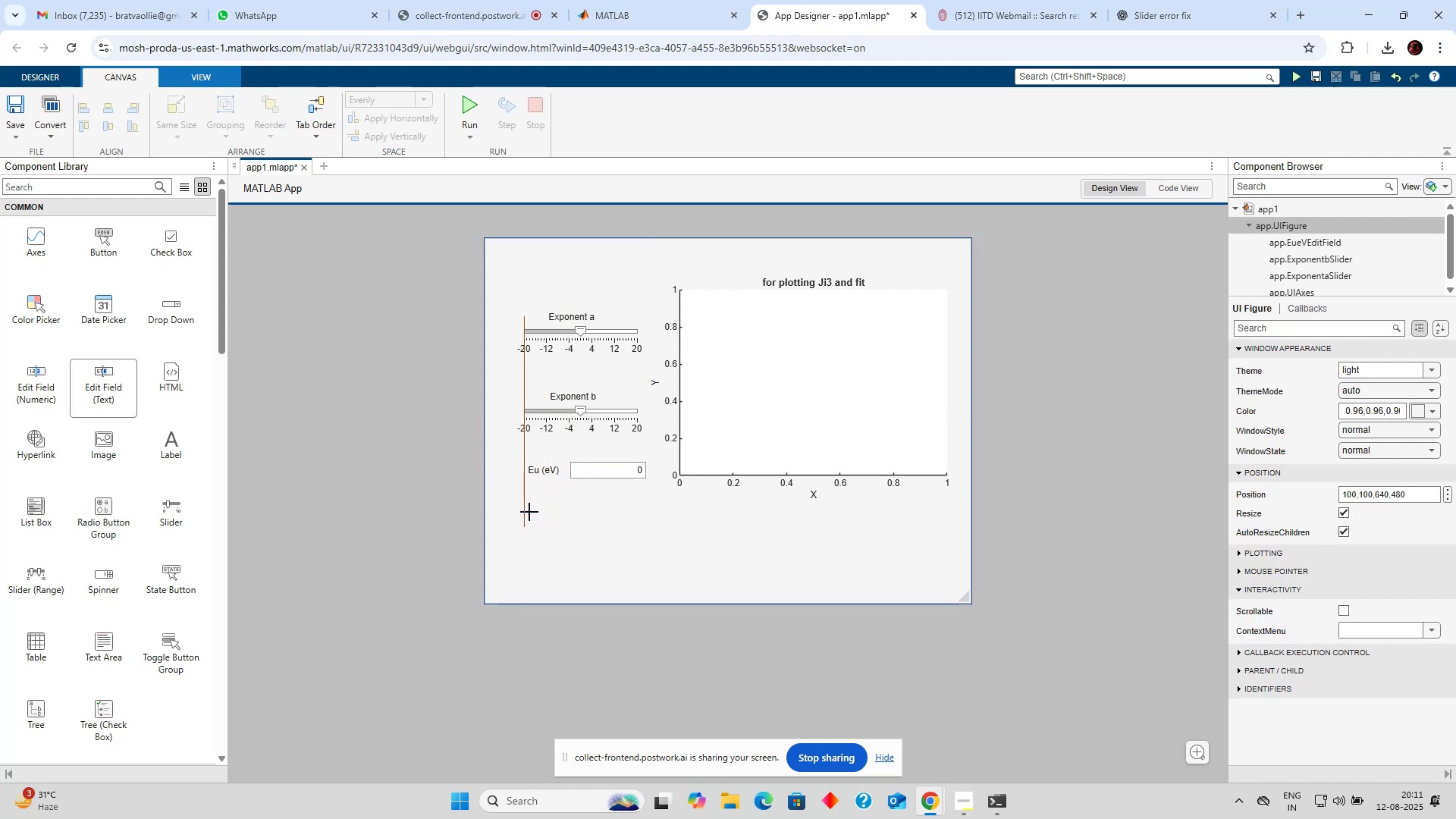 
left_click([529, 512])
 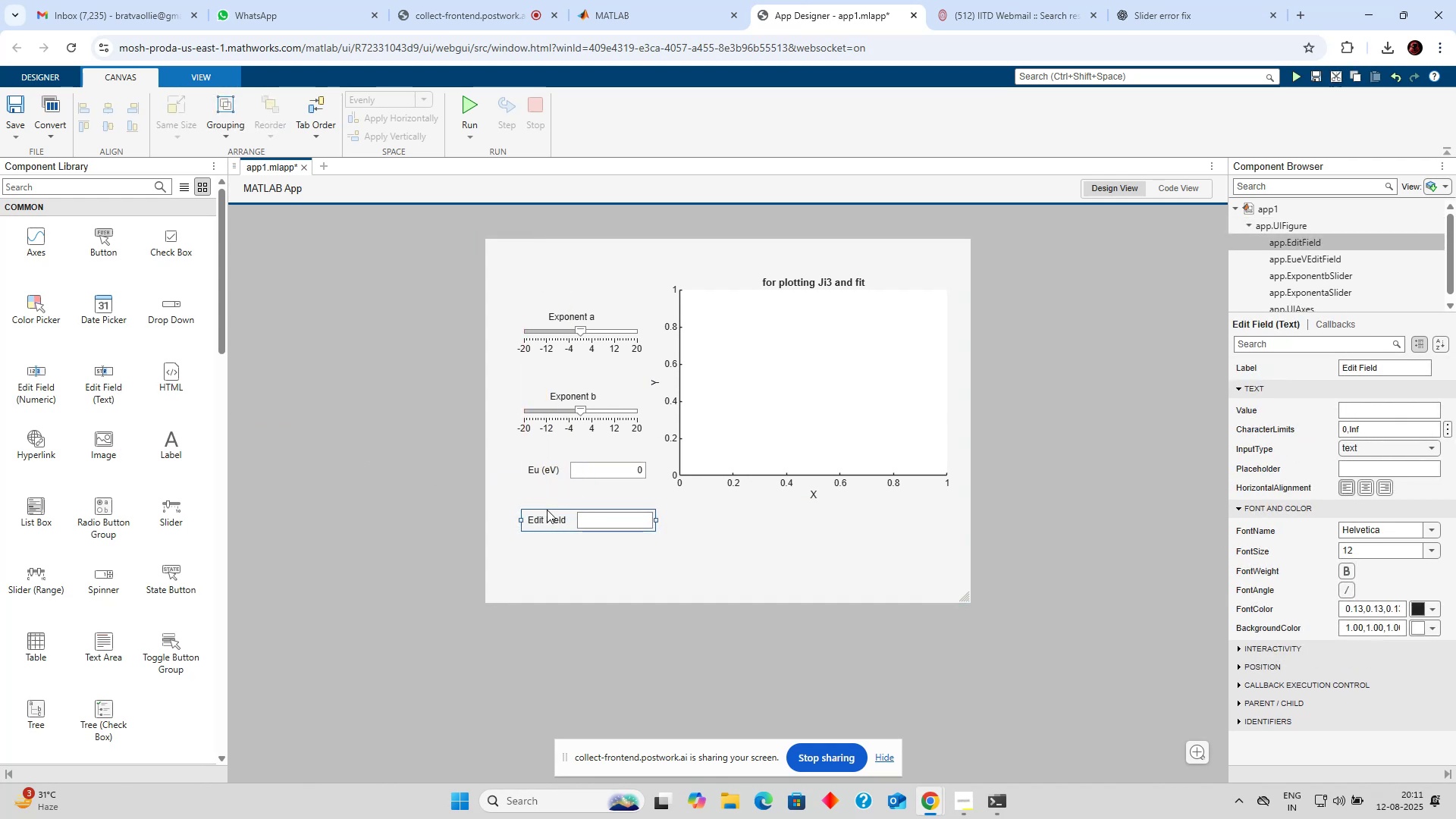 
left_click_drag(start_coordinate=[547, 510], to_coordinate=[548, 505])
 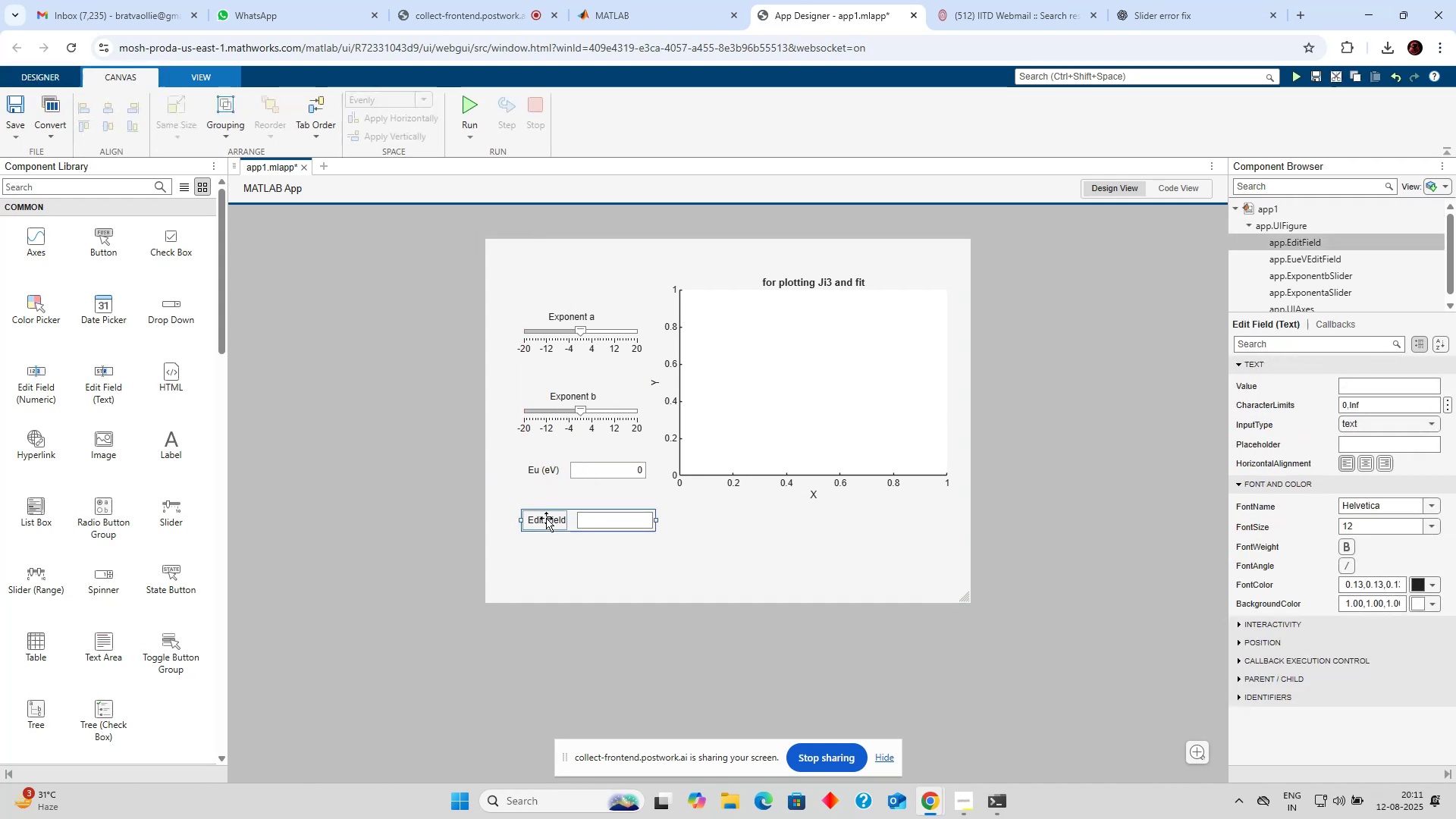 
left_click([546, 518])
 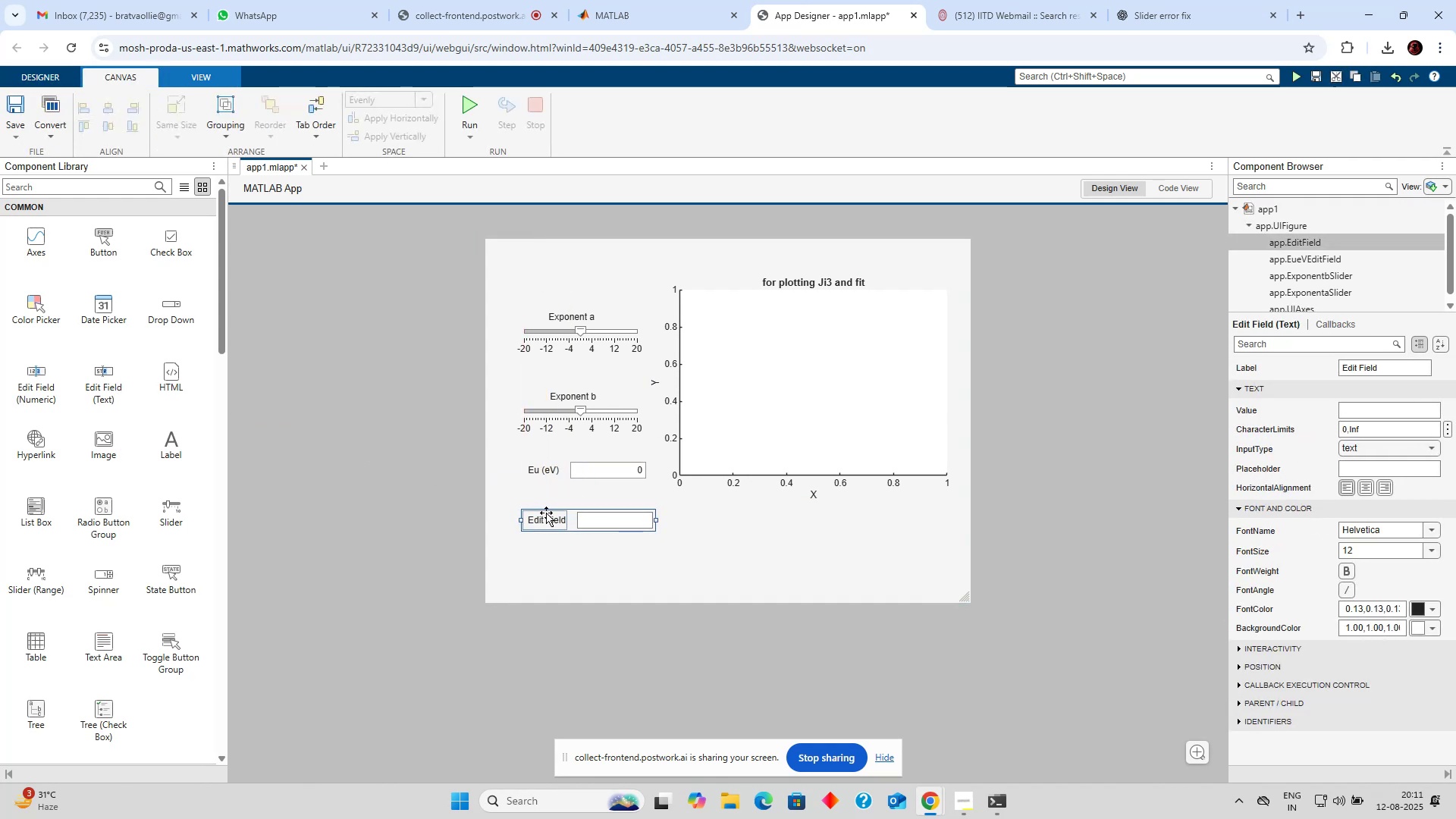 
left_click_drag(start_coordinate=[546, 513], to_coordinate=[546, 501])
 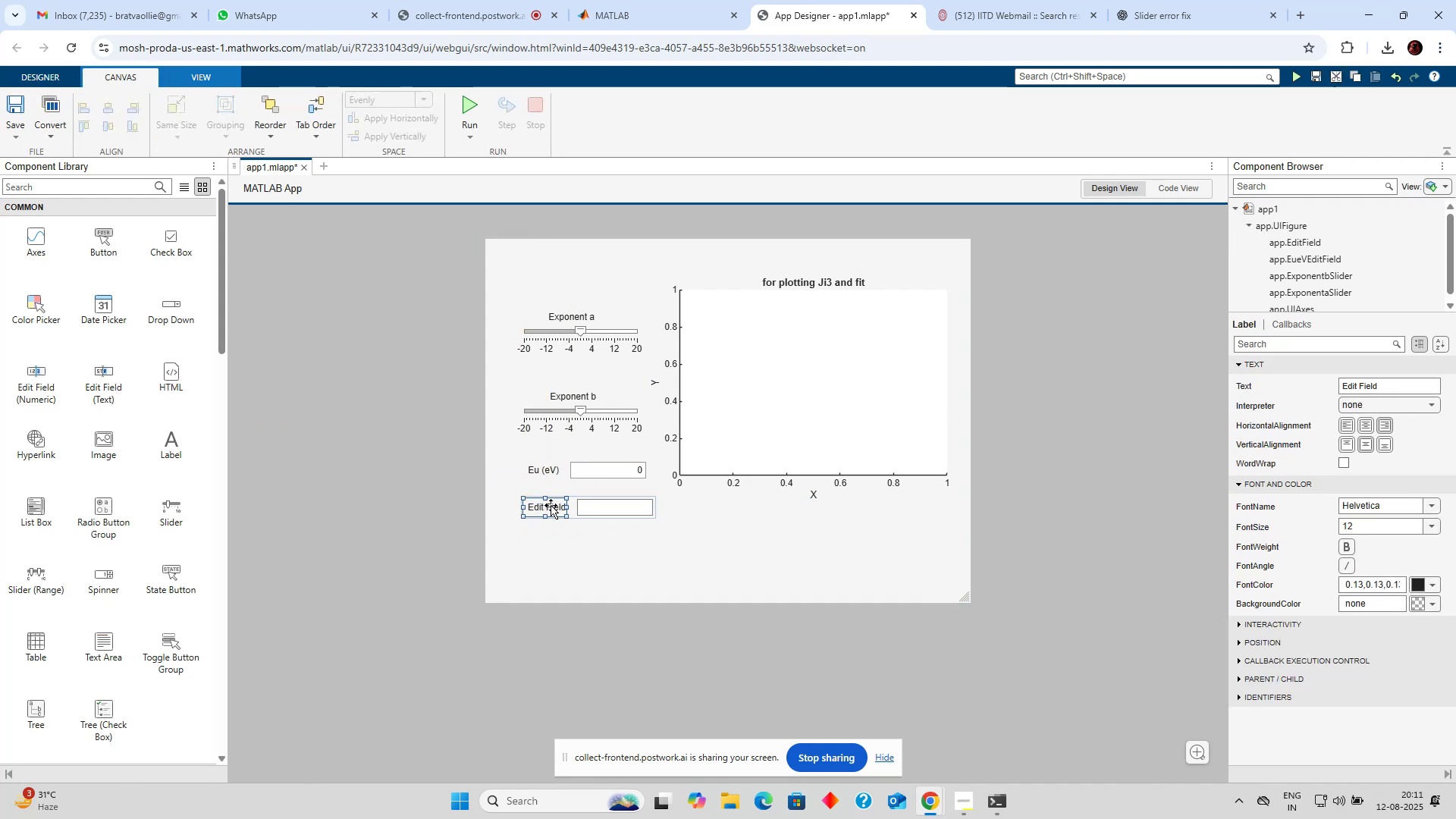 
double_click([551, 505])
 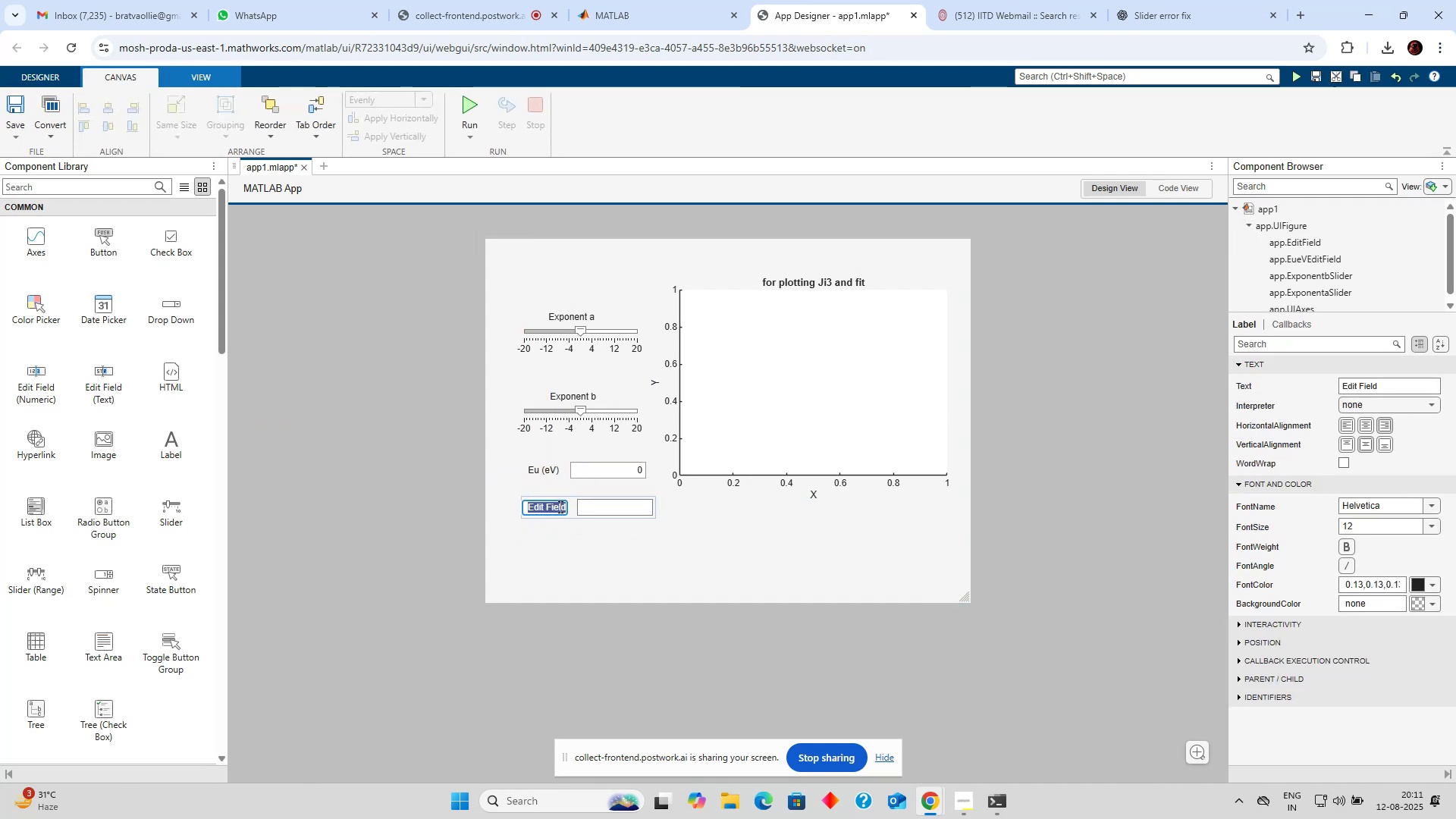 
type(f1u)
 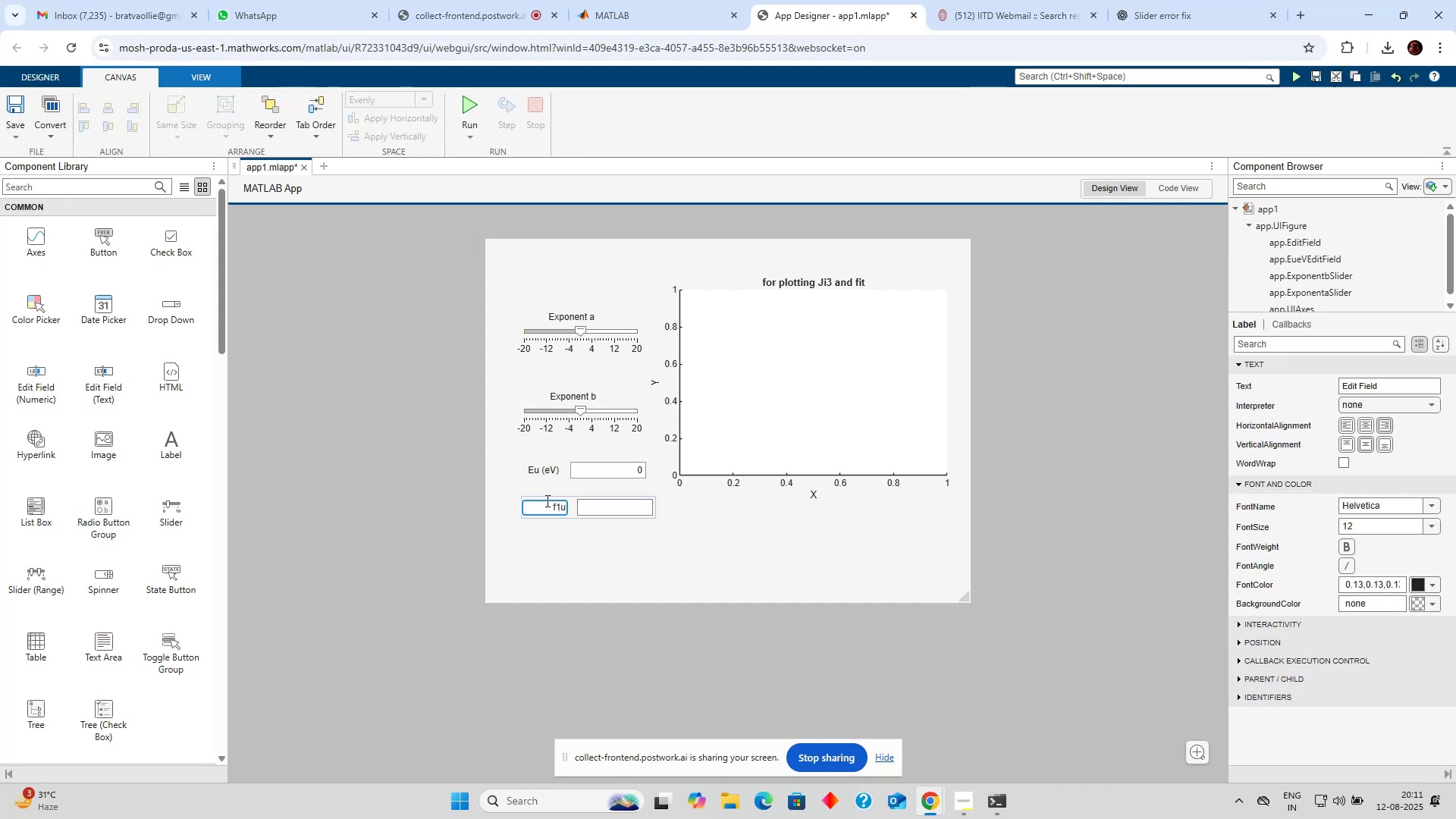 
left_click([592, 525])
 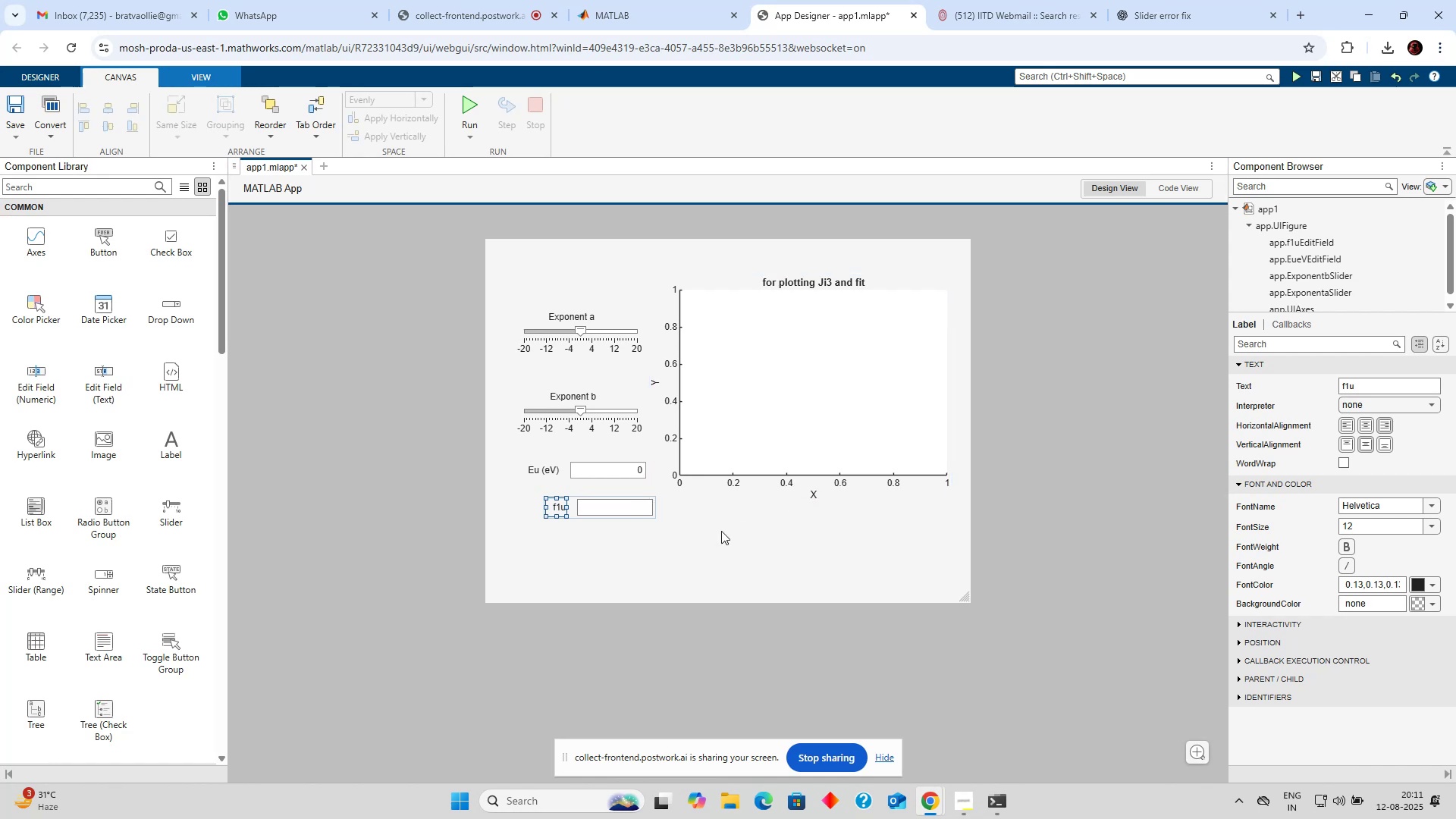 
left_click([709, 535])
 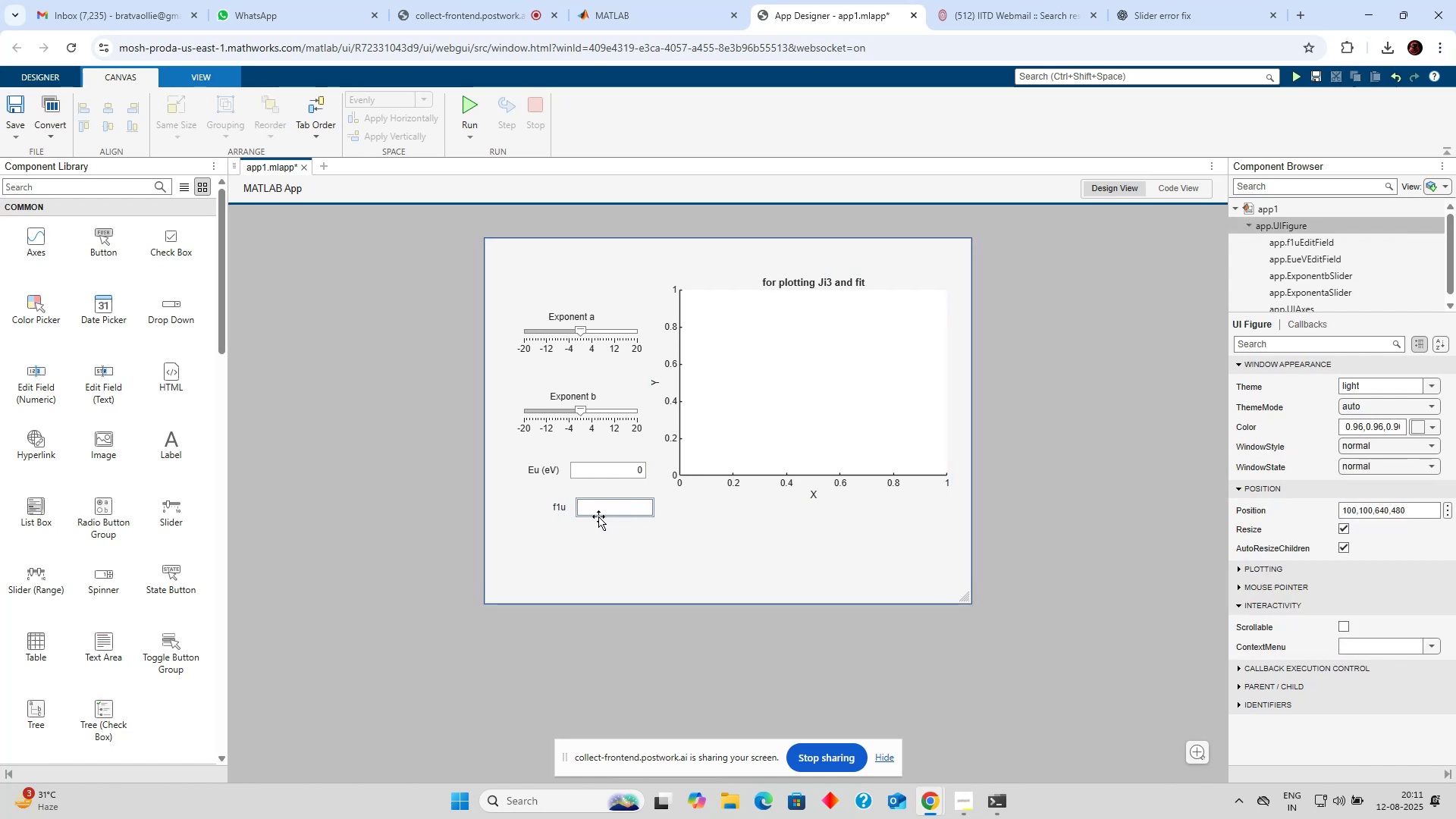 
left_click([598, 516])
 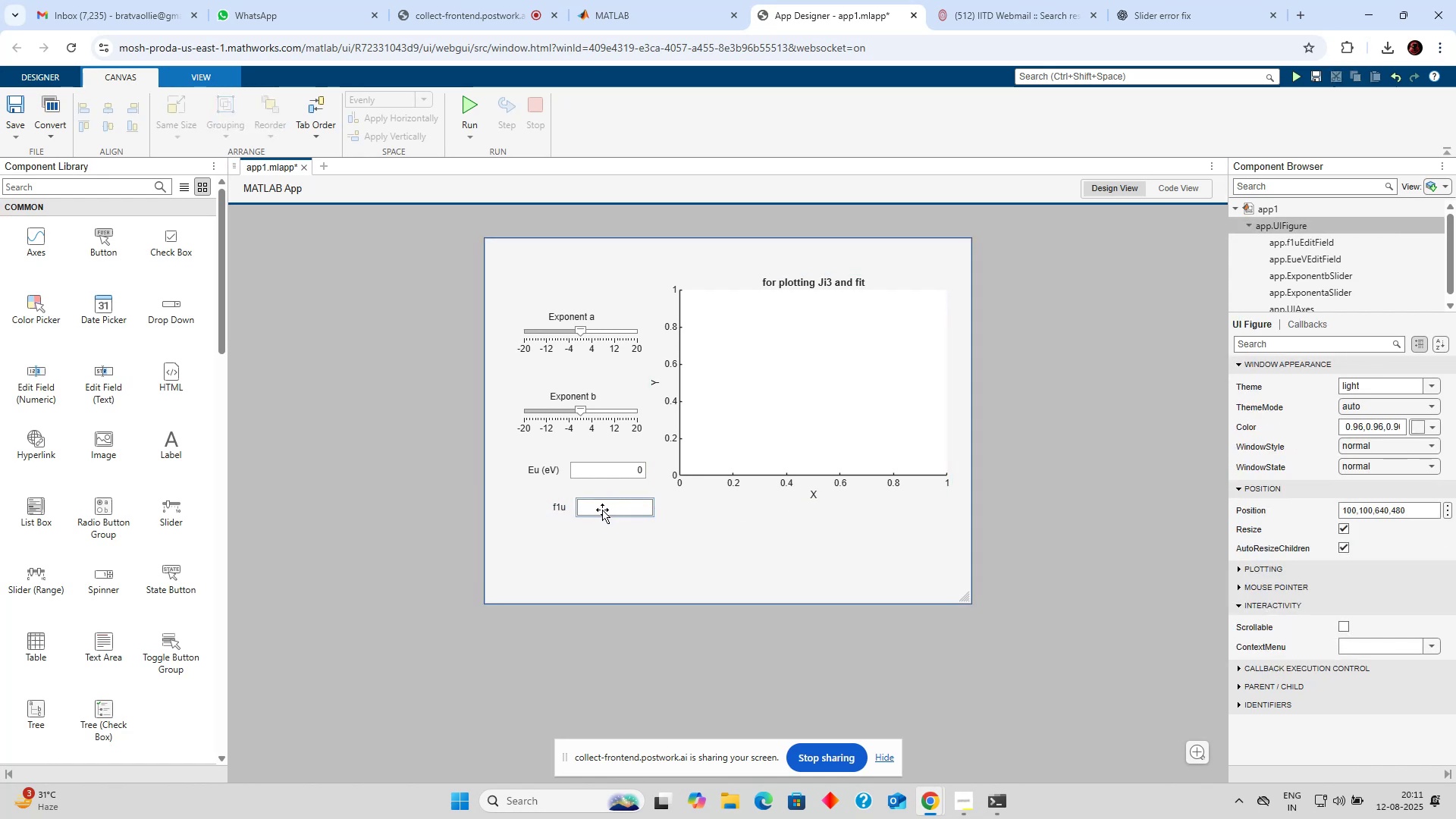 
left_click([604, 500])
 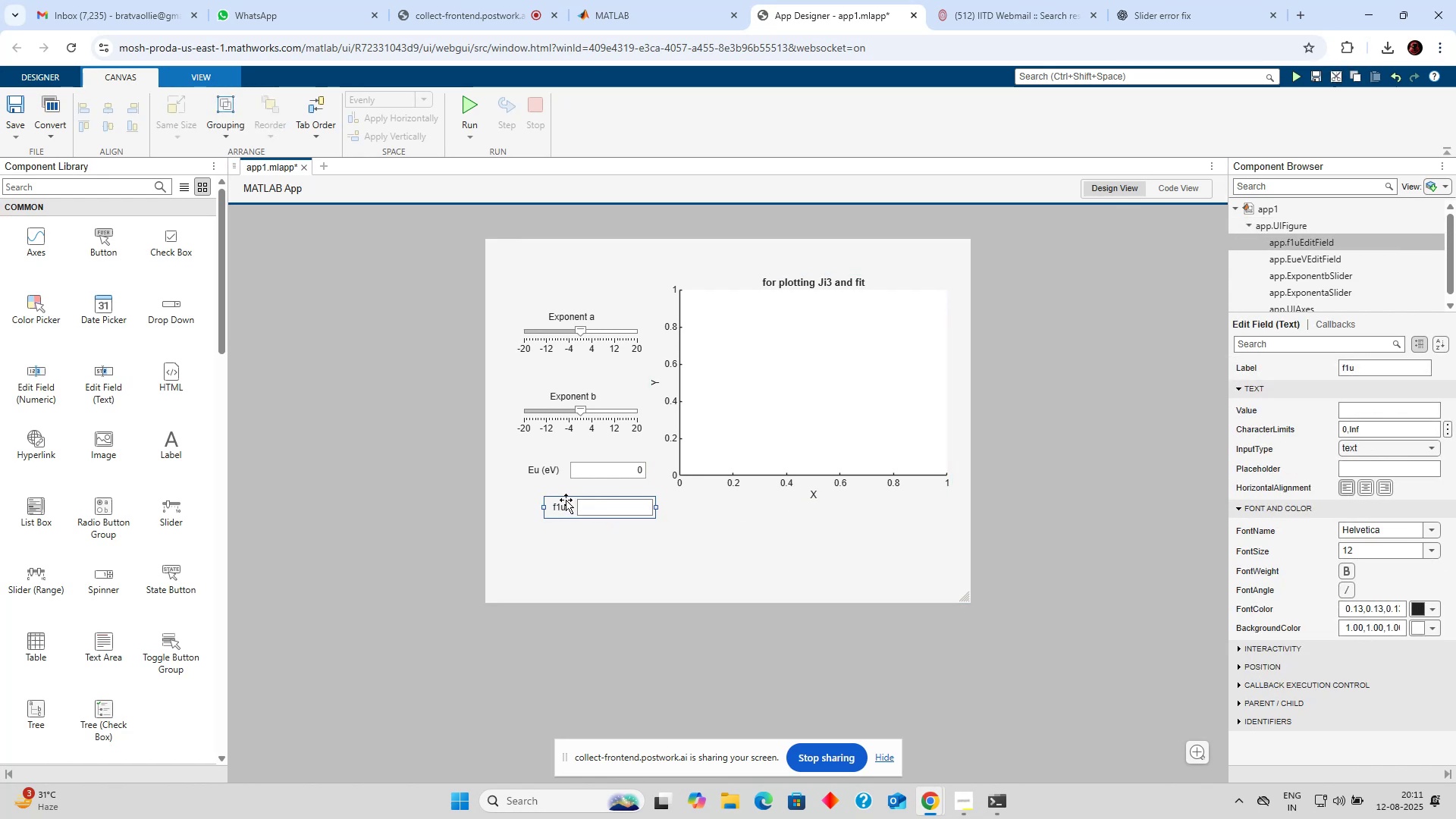 
left_click_drag(start_coordinate=[566, 500], to_coordinate=[558, 500])
 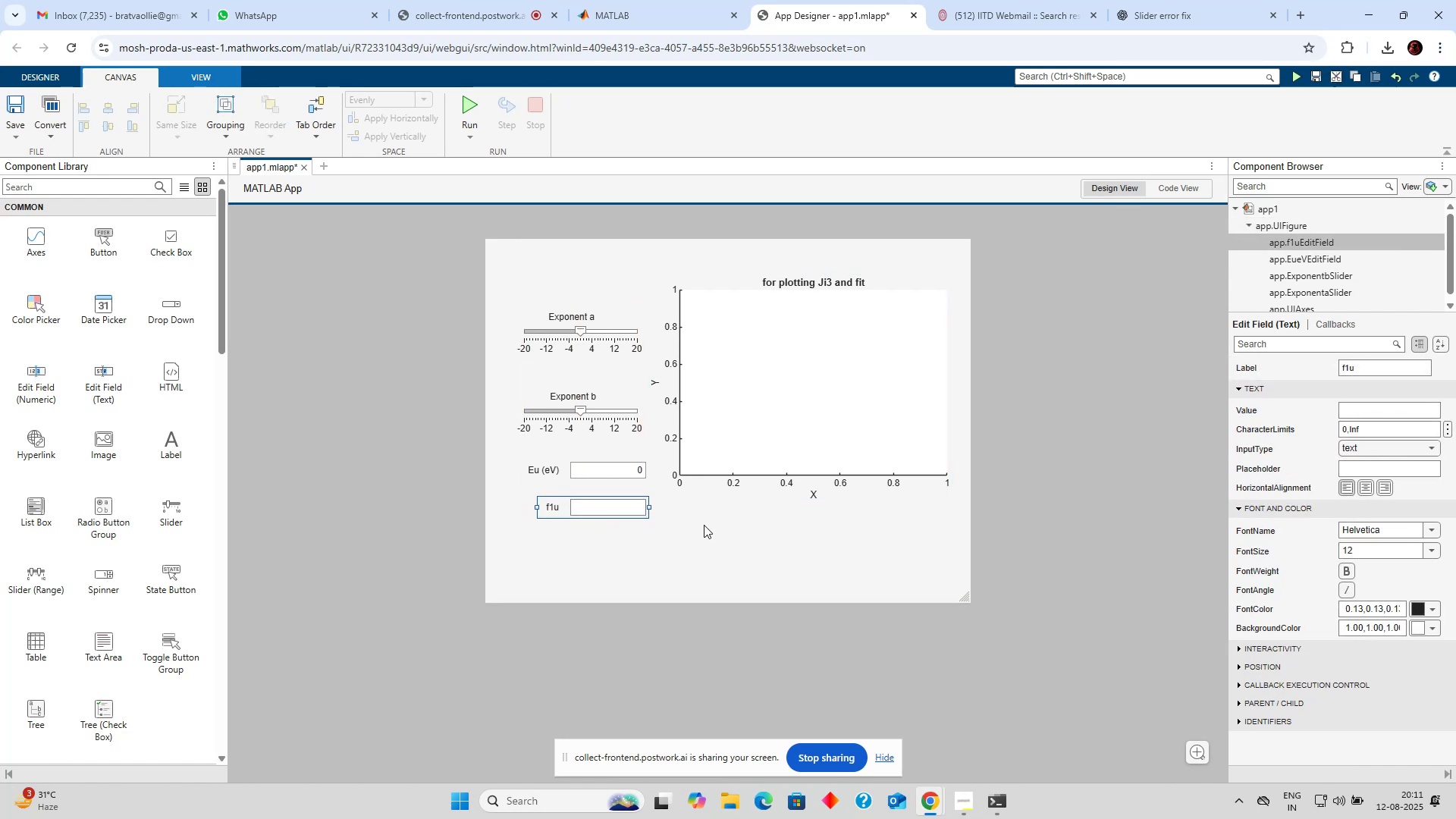 
left_click([705, 525])
 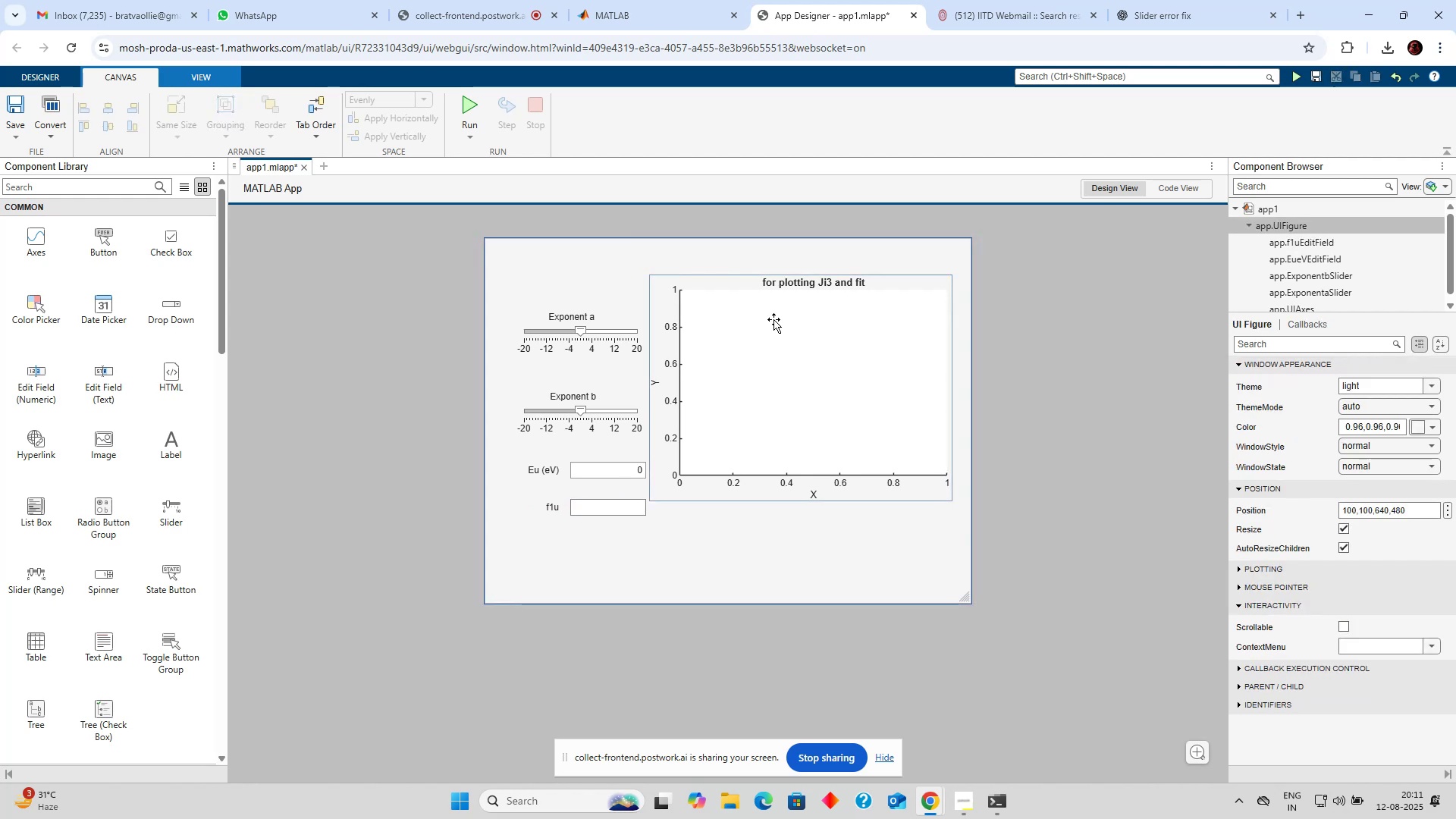 
left_click([1163, 12])
 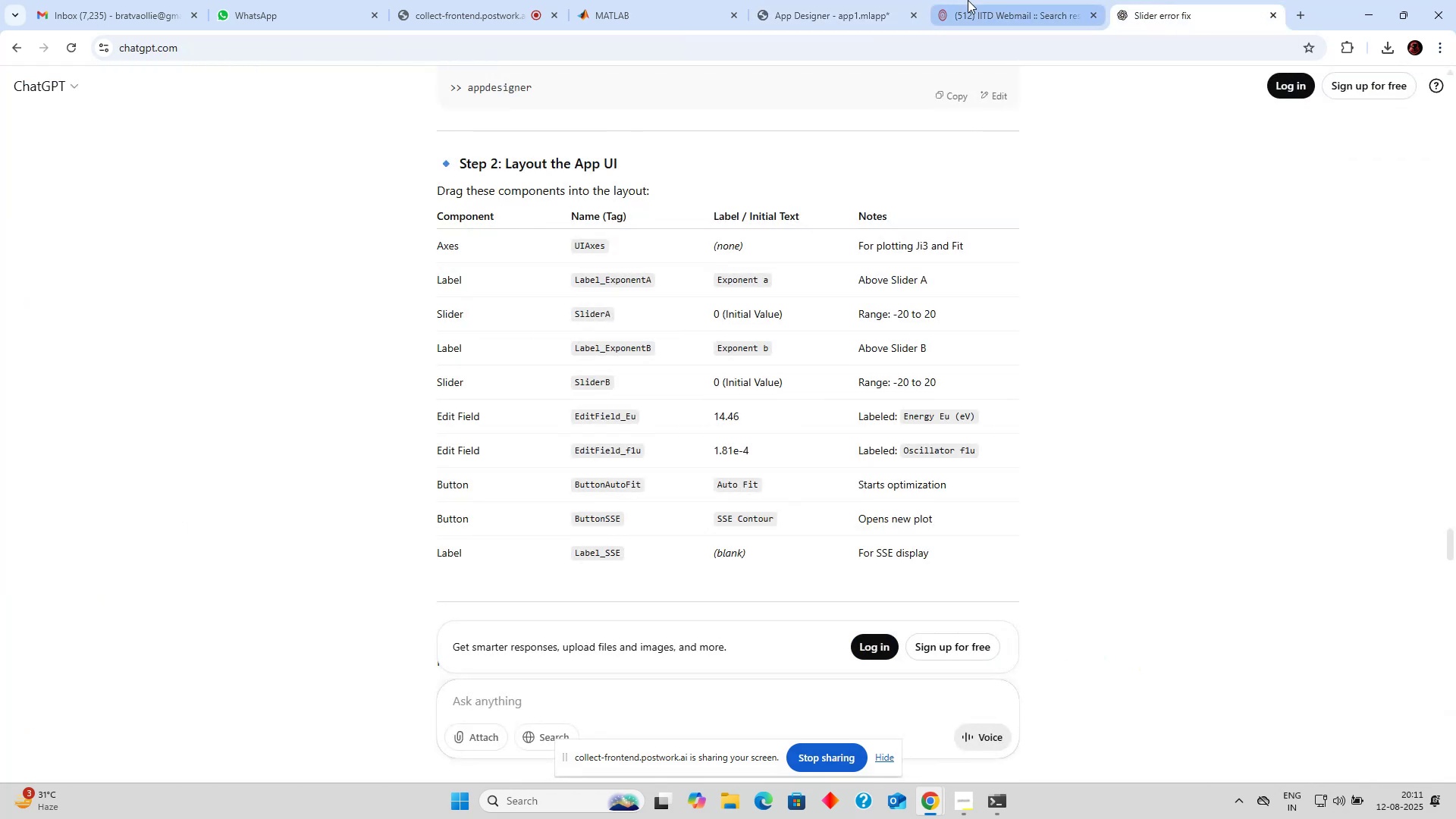 
left_click([846, 4])
 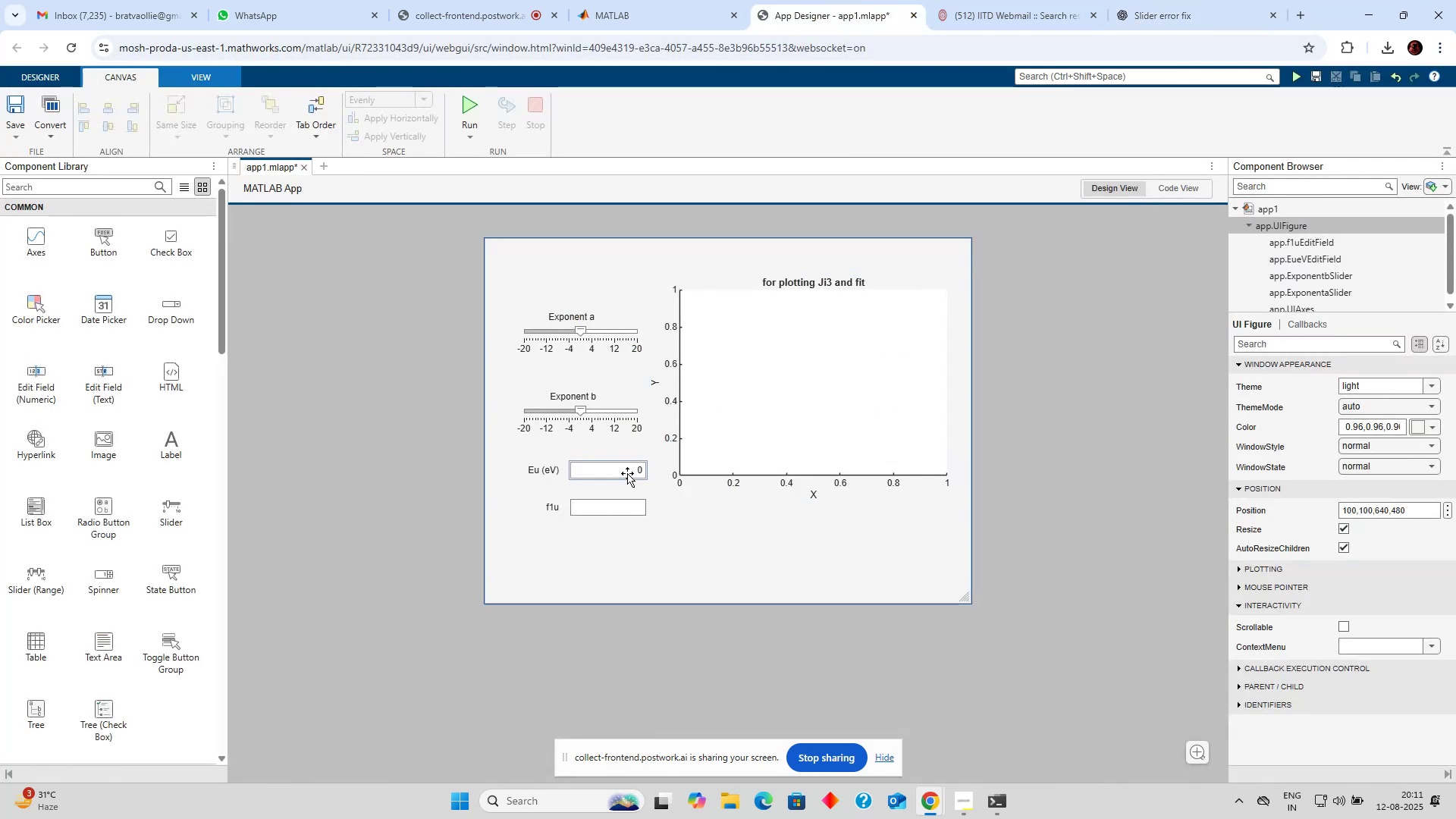 
double_click([627, 471])
 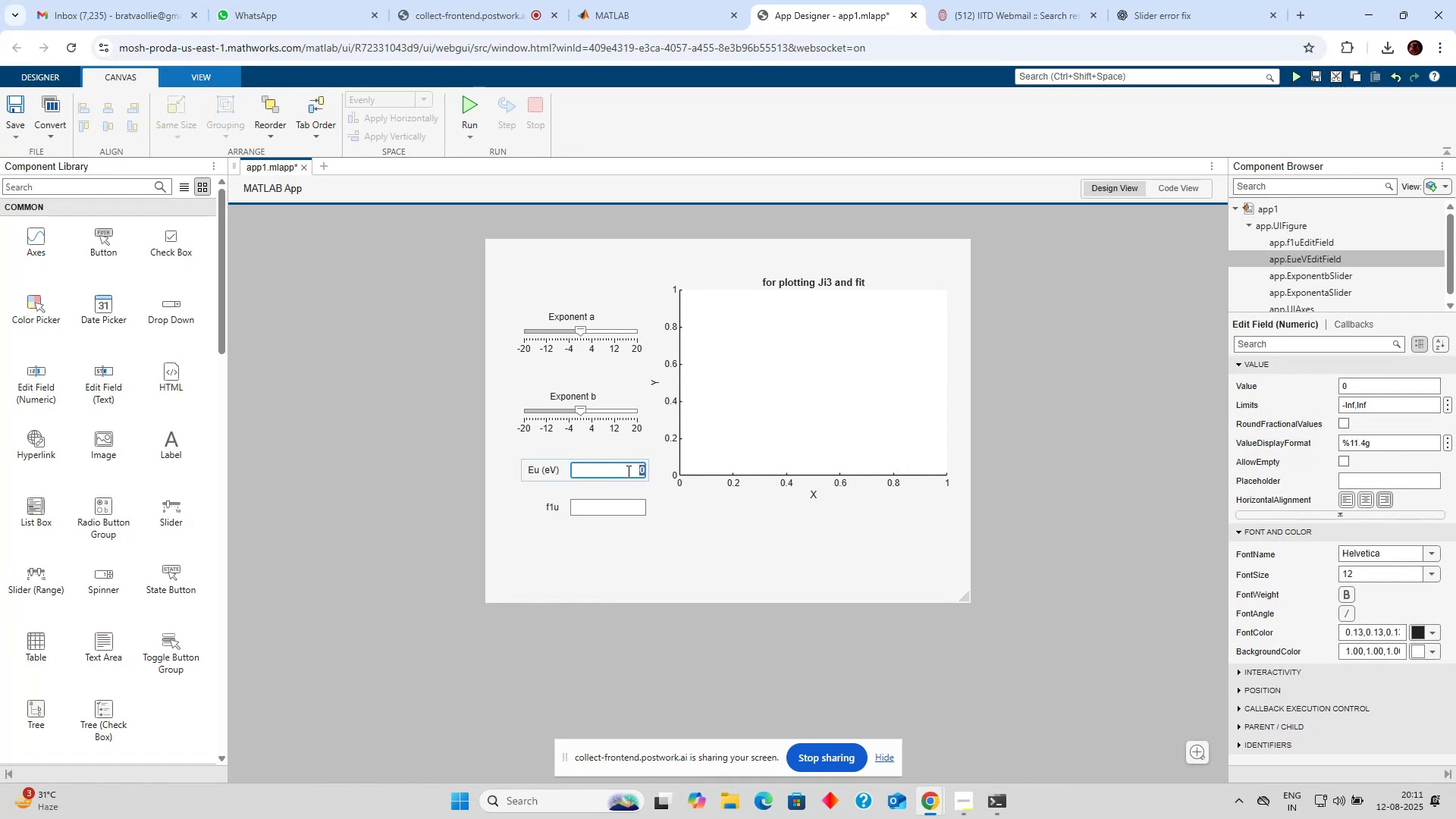 
type(14.86)
 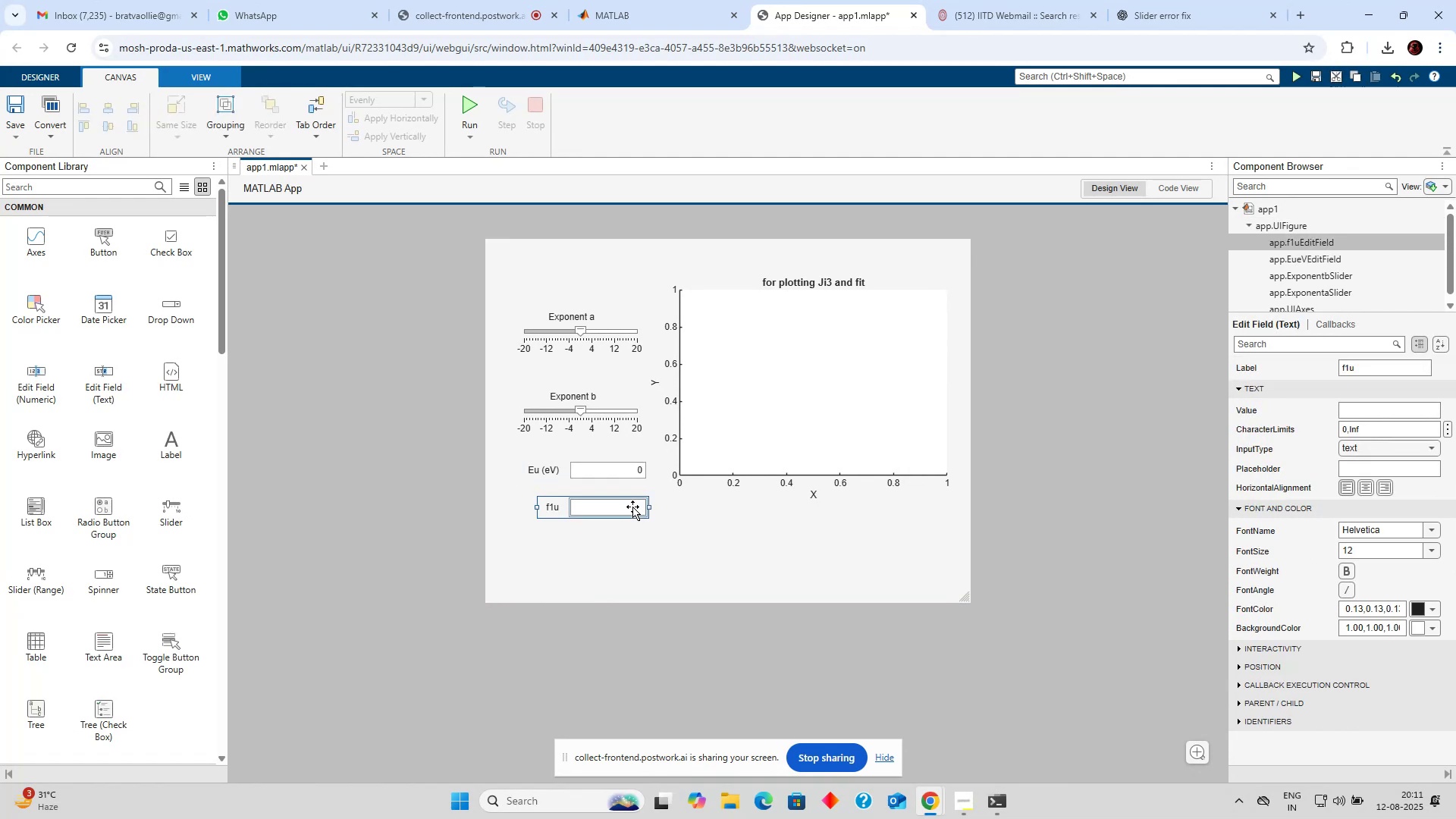 
double_click([632, 507])
 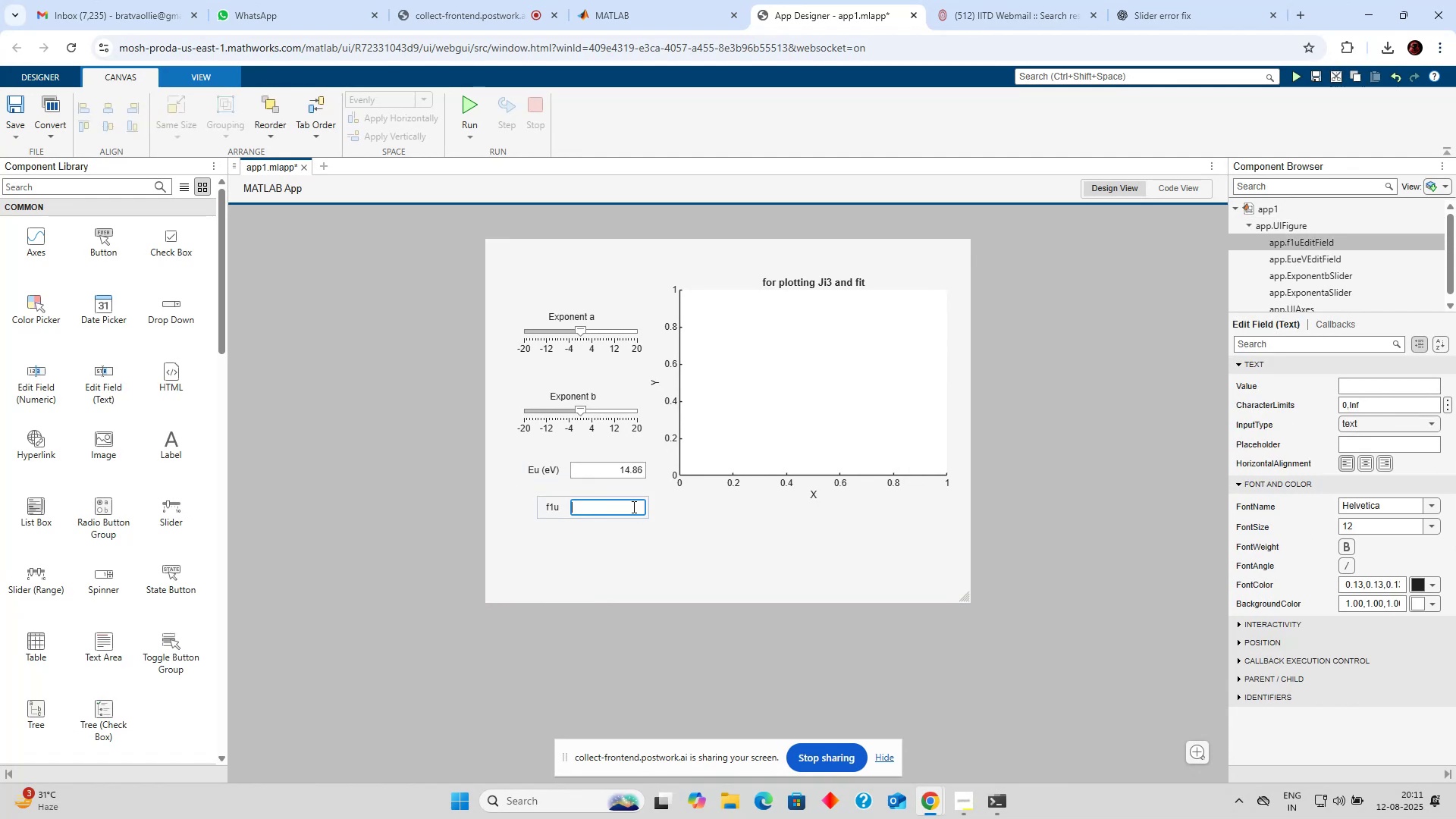 
triple_click([632, 507])
 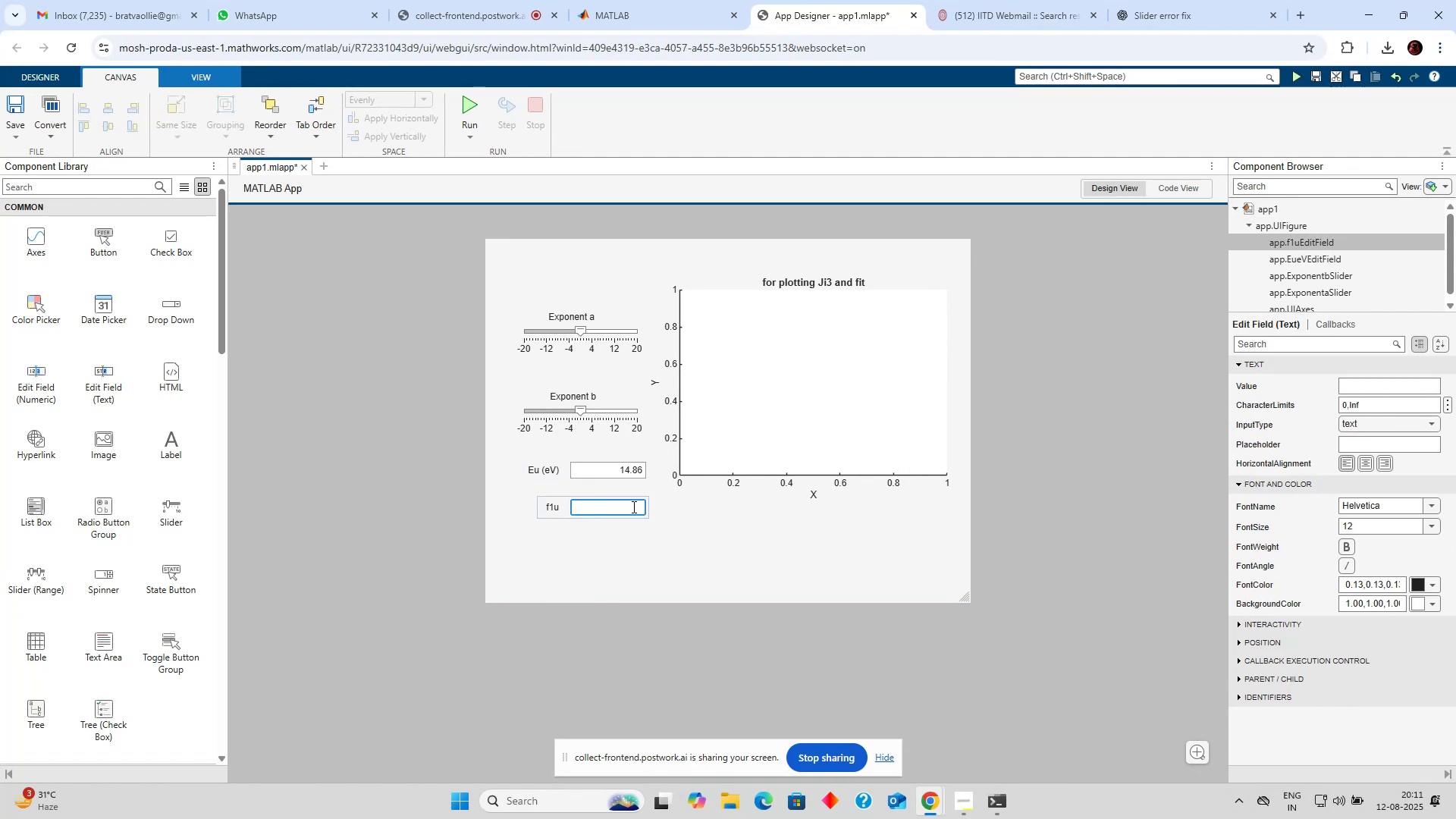 
type(1.182)
key(Backspace)
type(1e-4)
 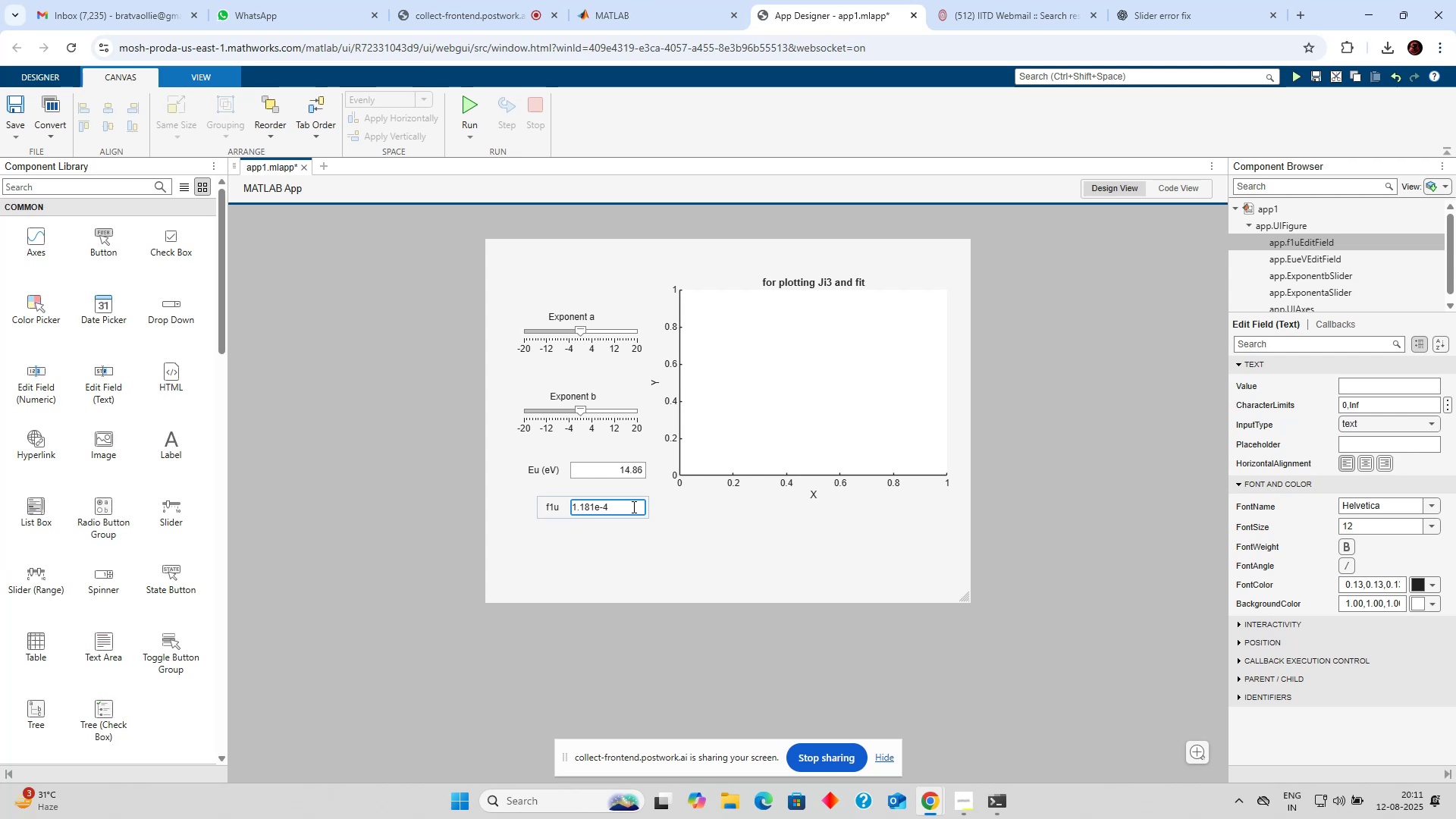 
key(Enter)
 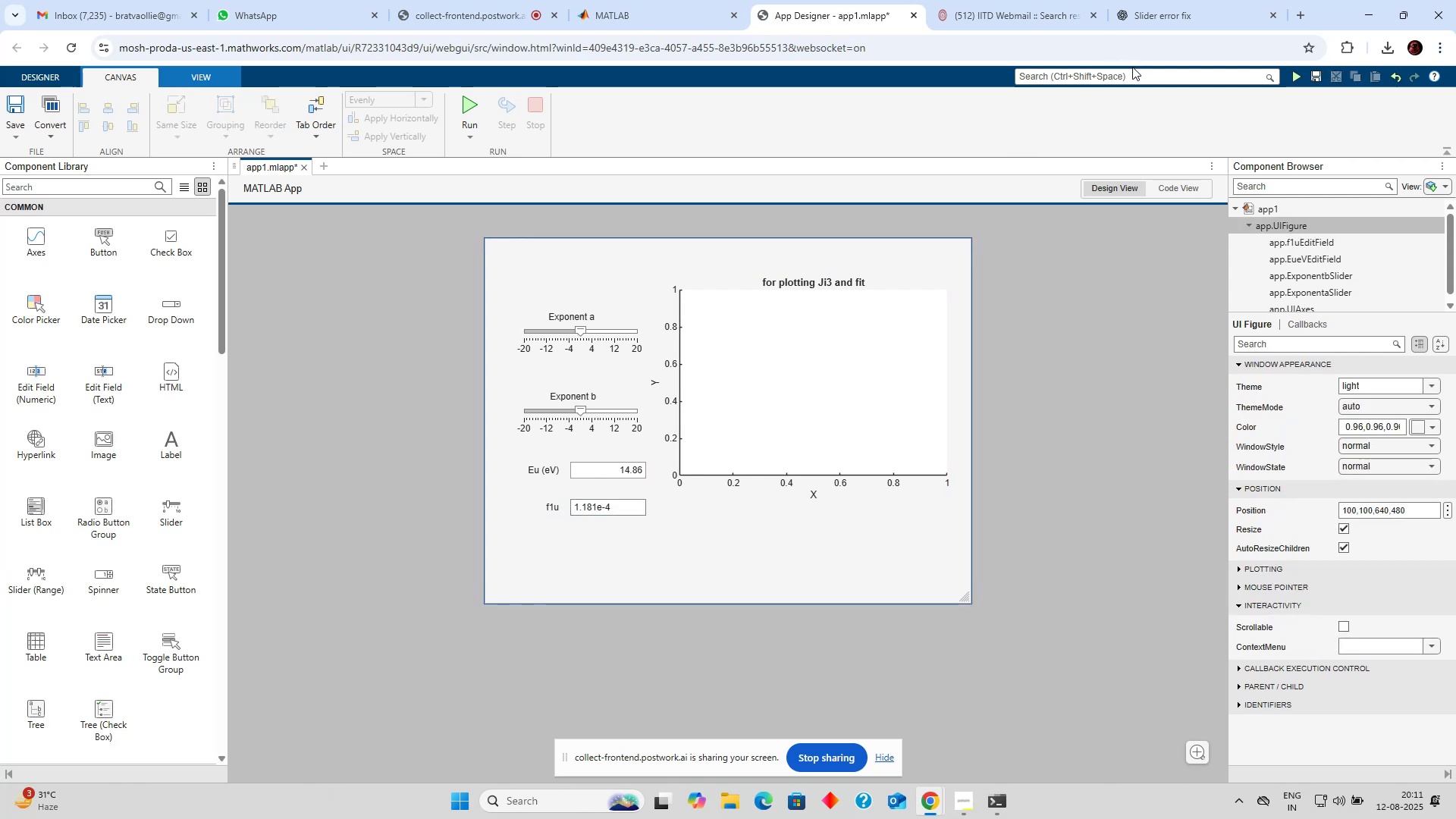 
left_click([1159, 20])
 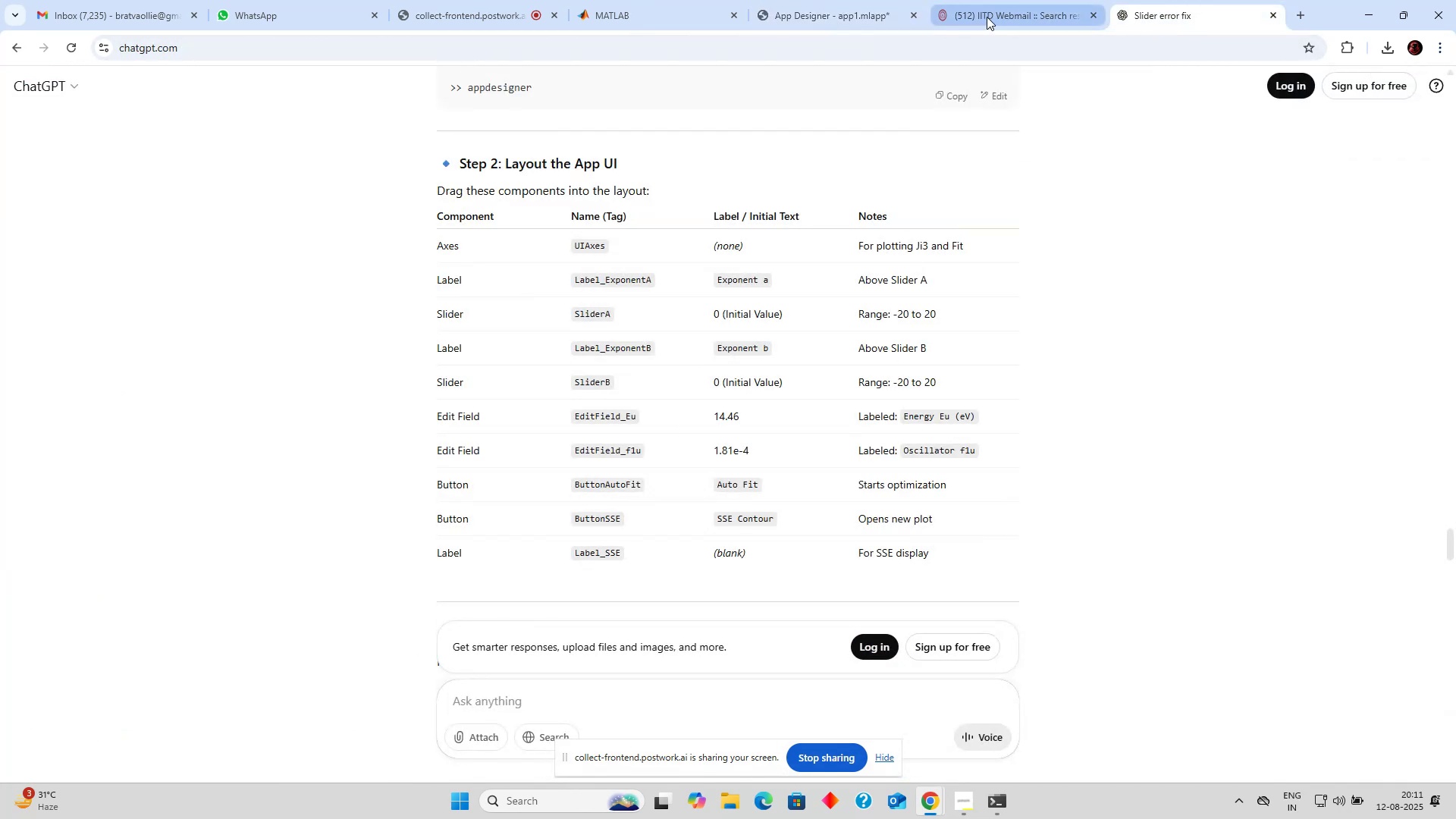 
left_click([862, 8])
 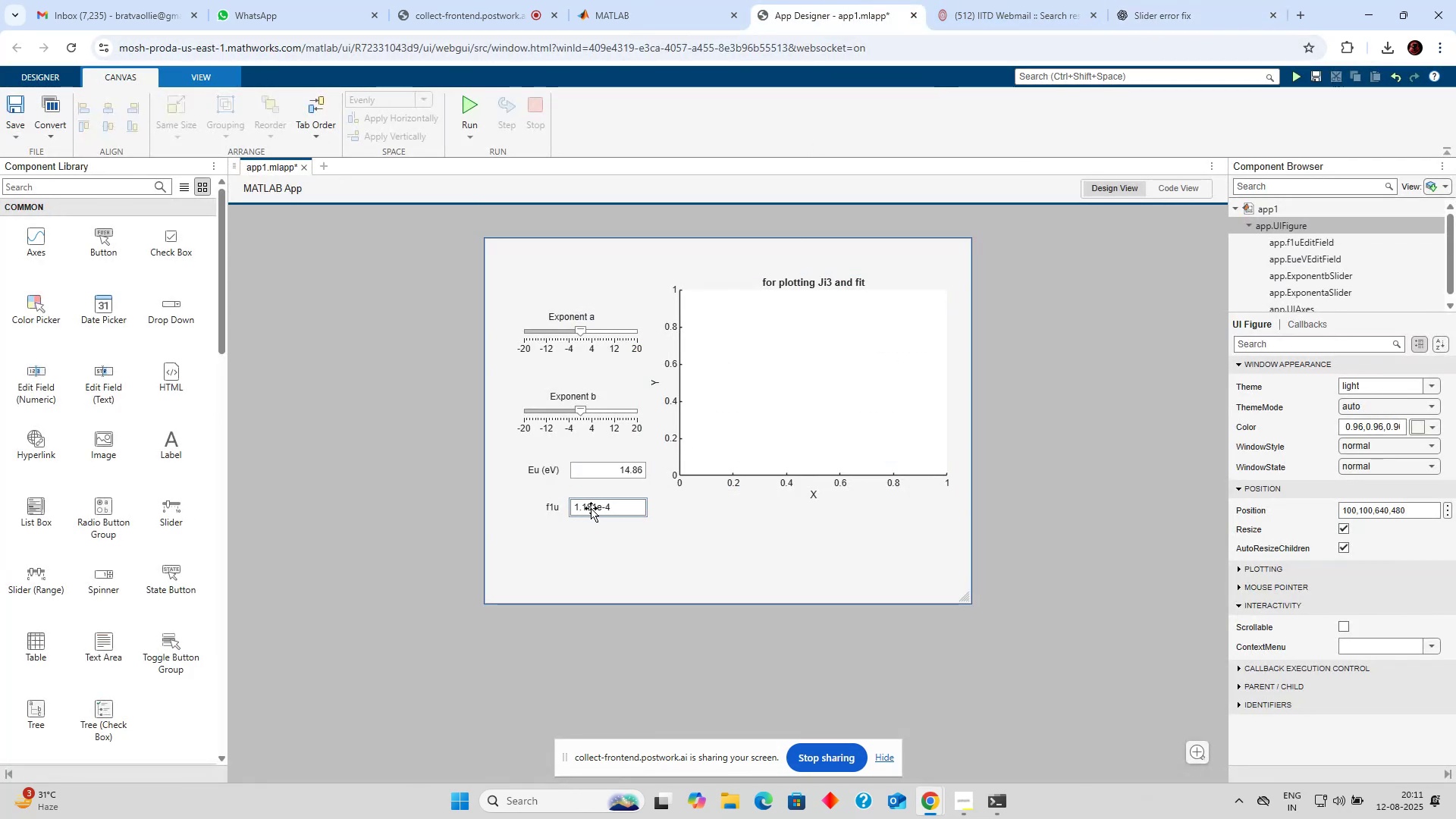 
double_click([590, 509])
 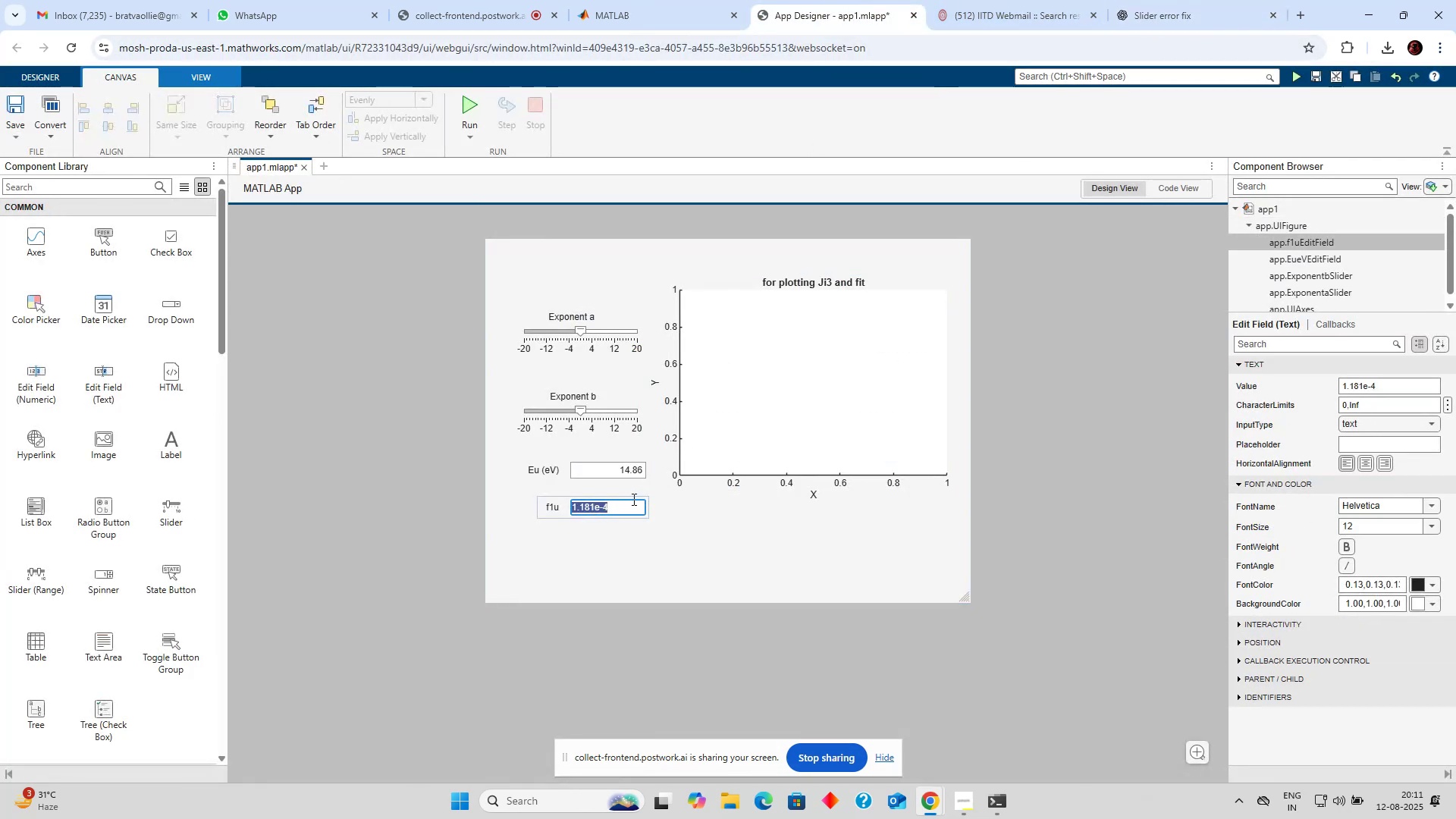 
type(1.81e)
key(Backspace)
type(E-4)
 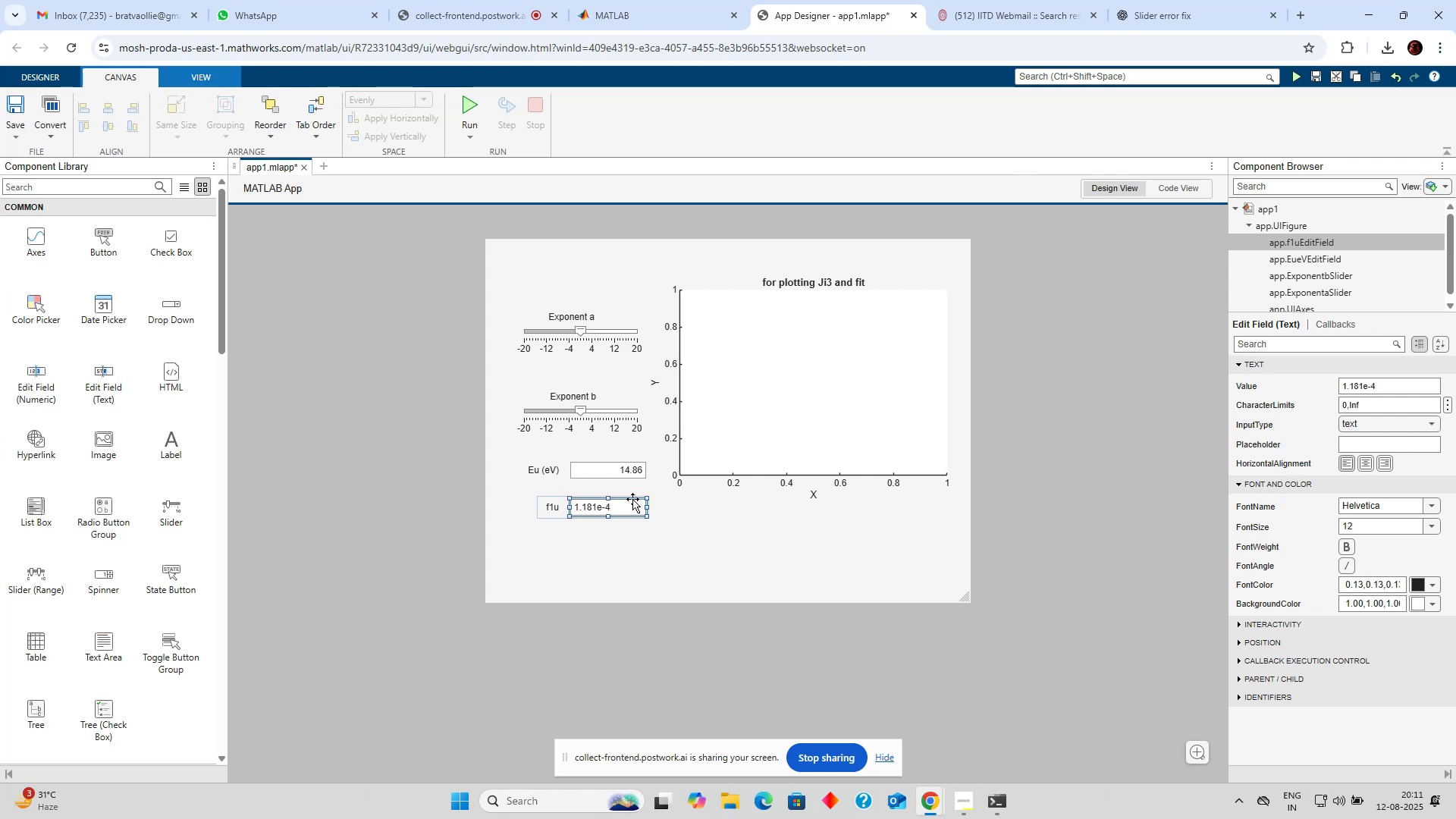 
 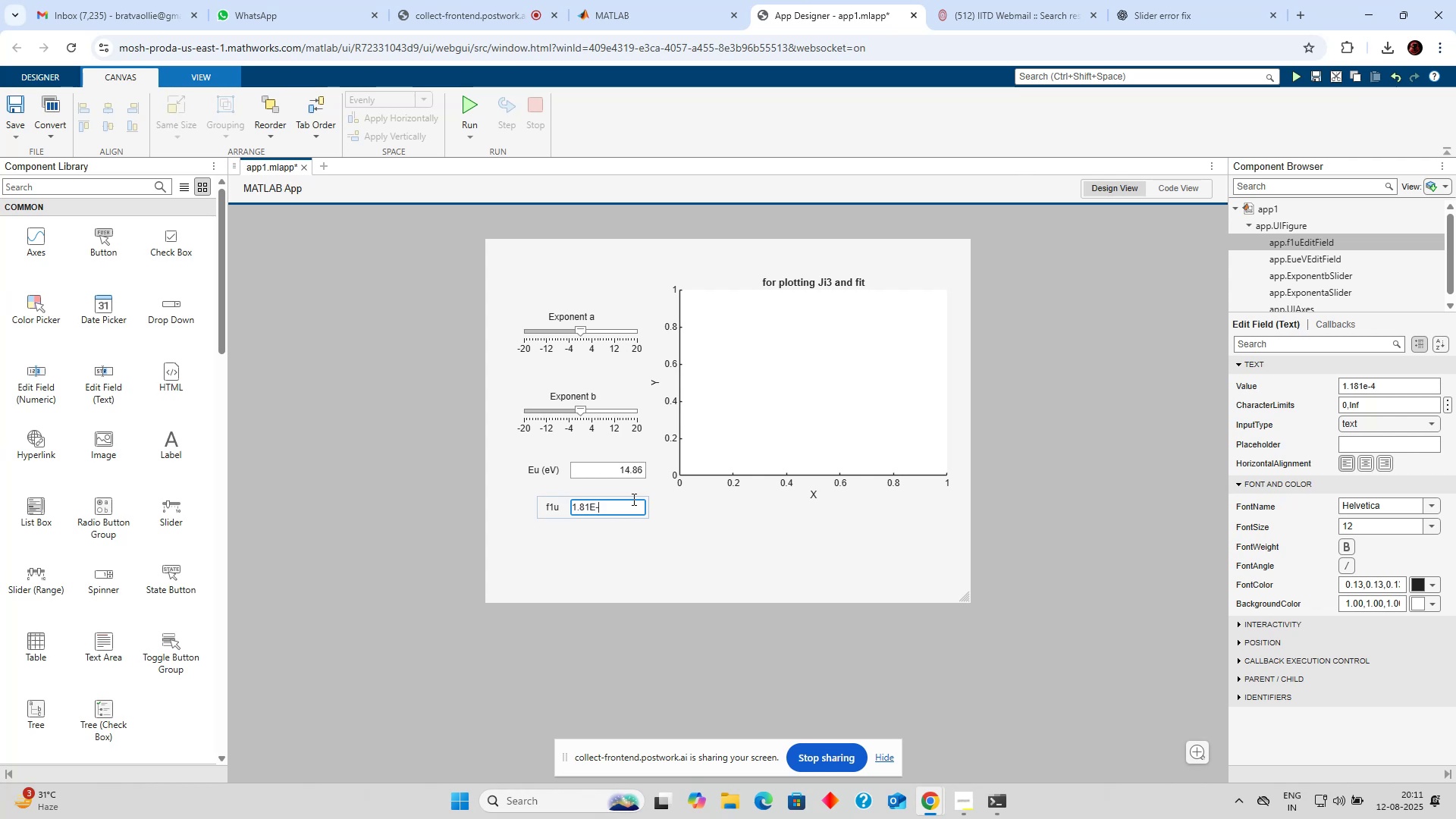 
key(Enter)
 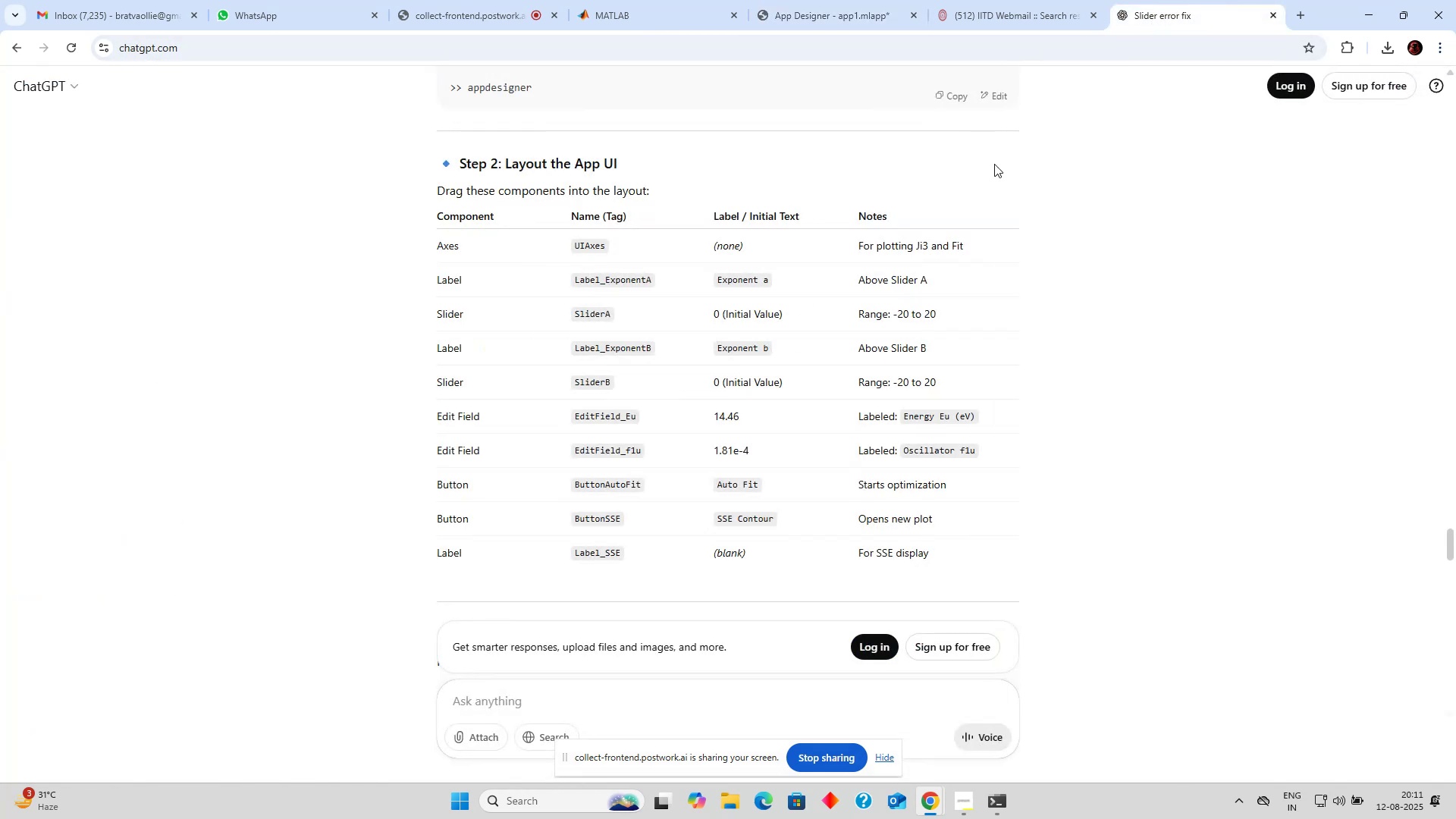 
wait(8.92)
 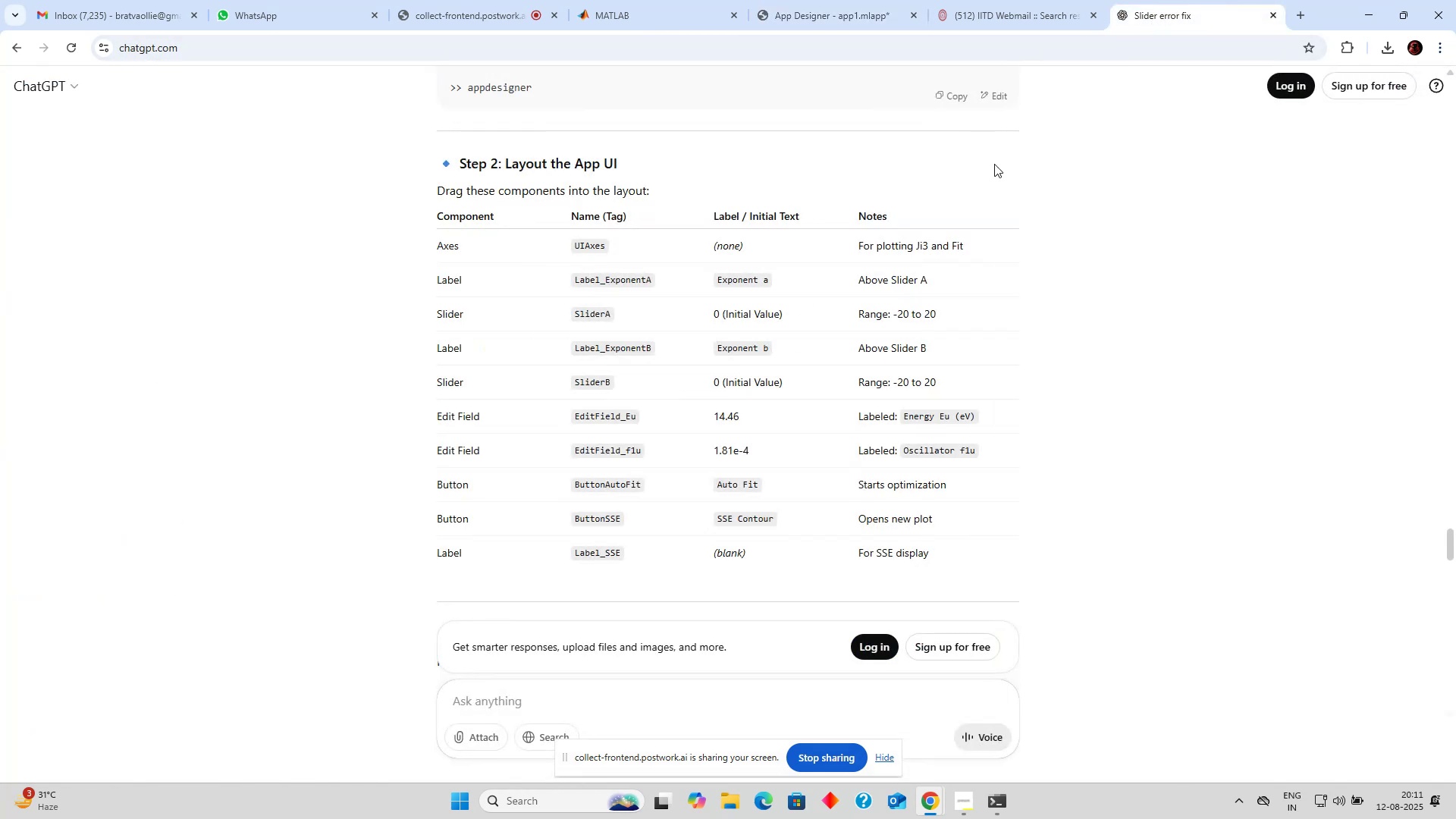 
left_click([852, 11])
 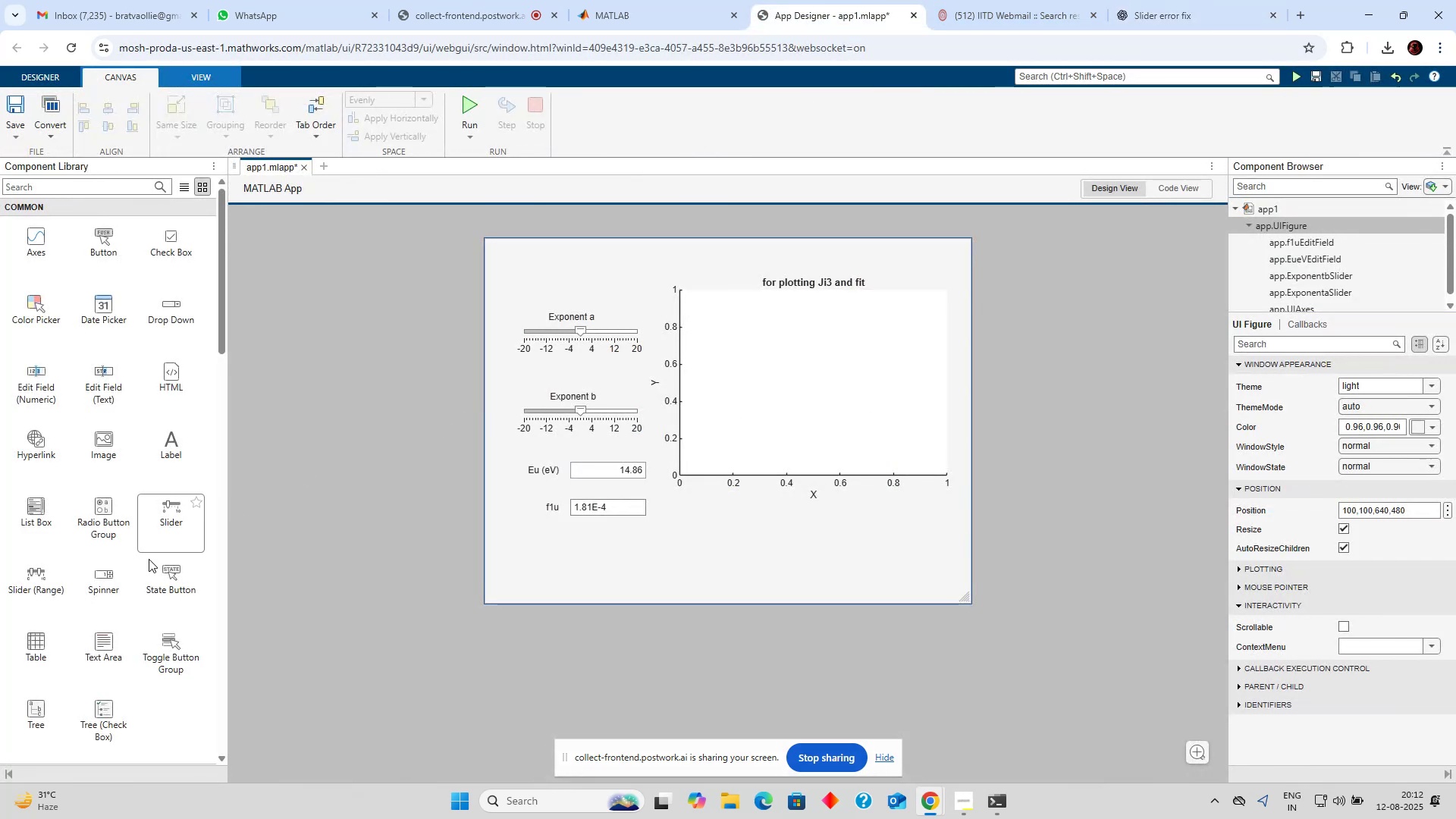 
scroll: coordinate [149, 559], scroll_direction: down, amount: 1.0
 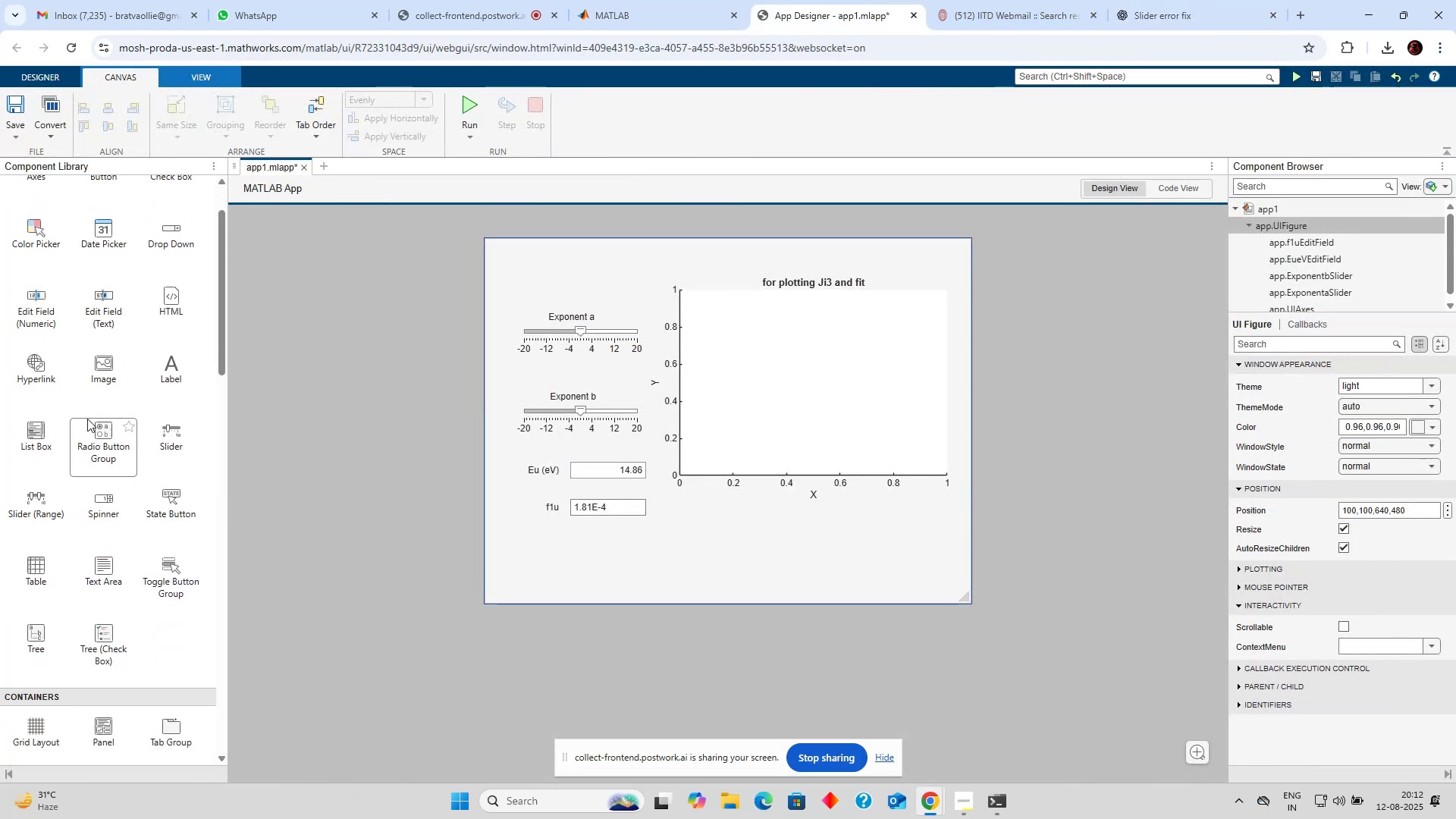 
wait(5.28)
 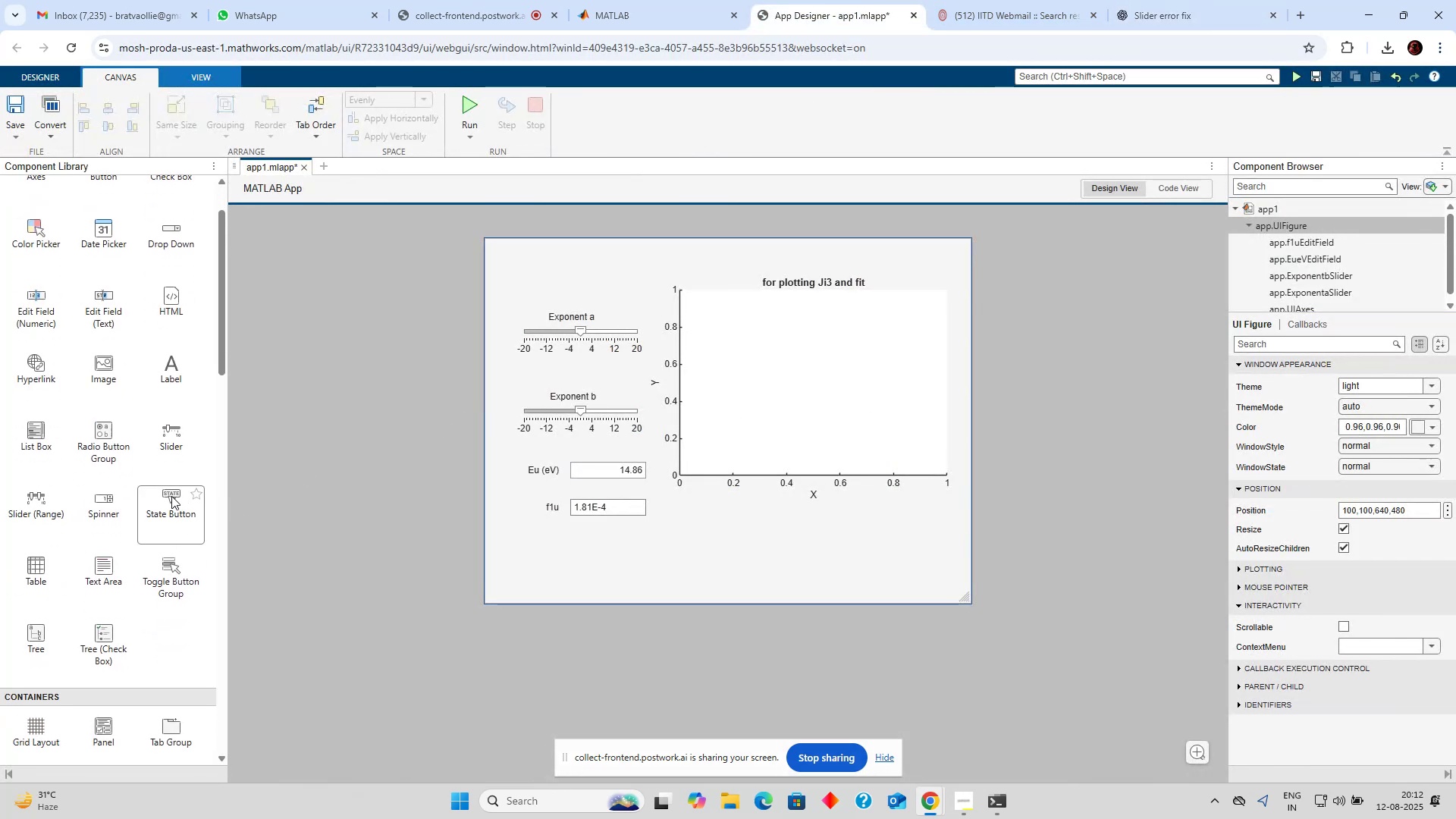 
scroll: coordinate [111, 331], scroll_direction: up, amount: 3.0
 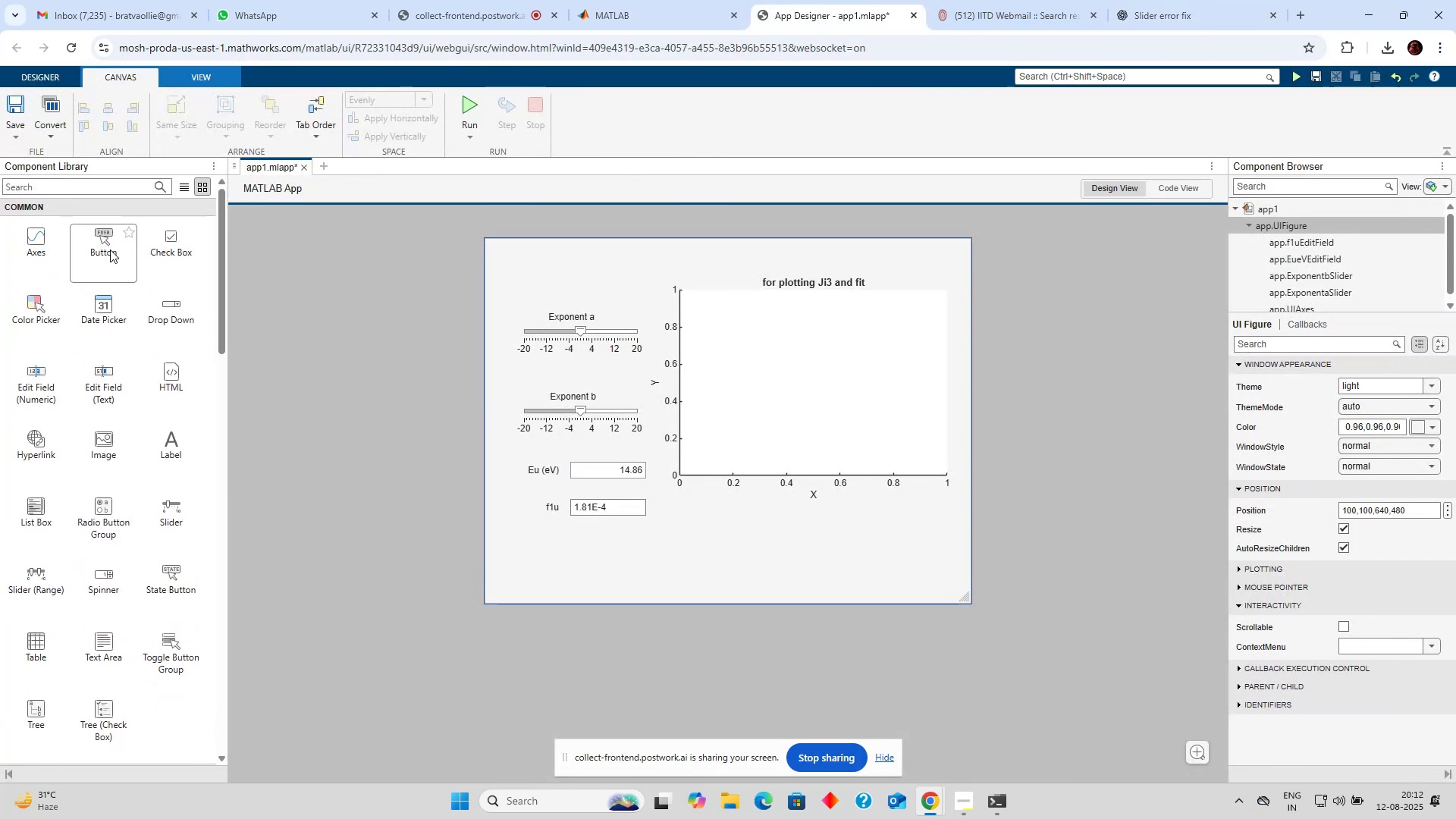 
left_click([110, 249])
 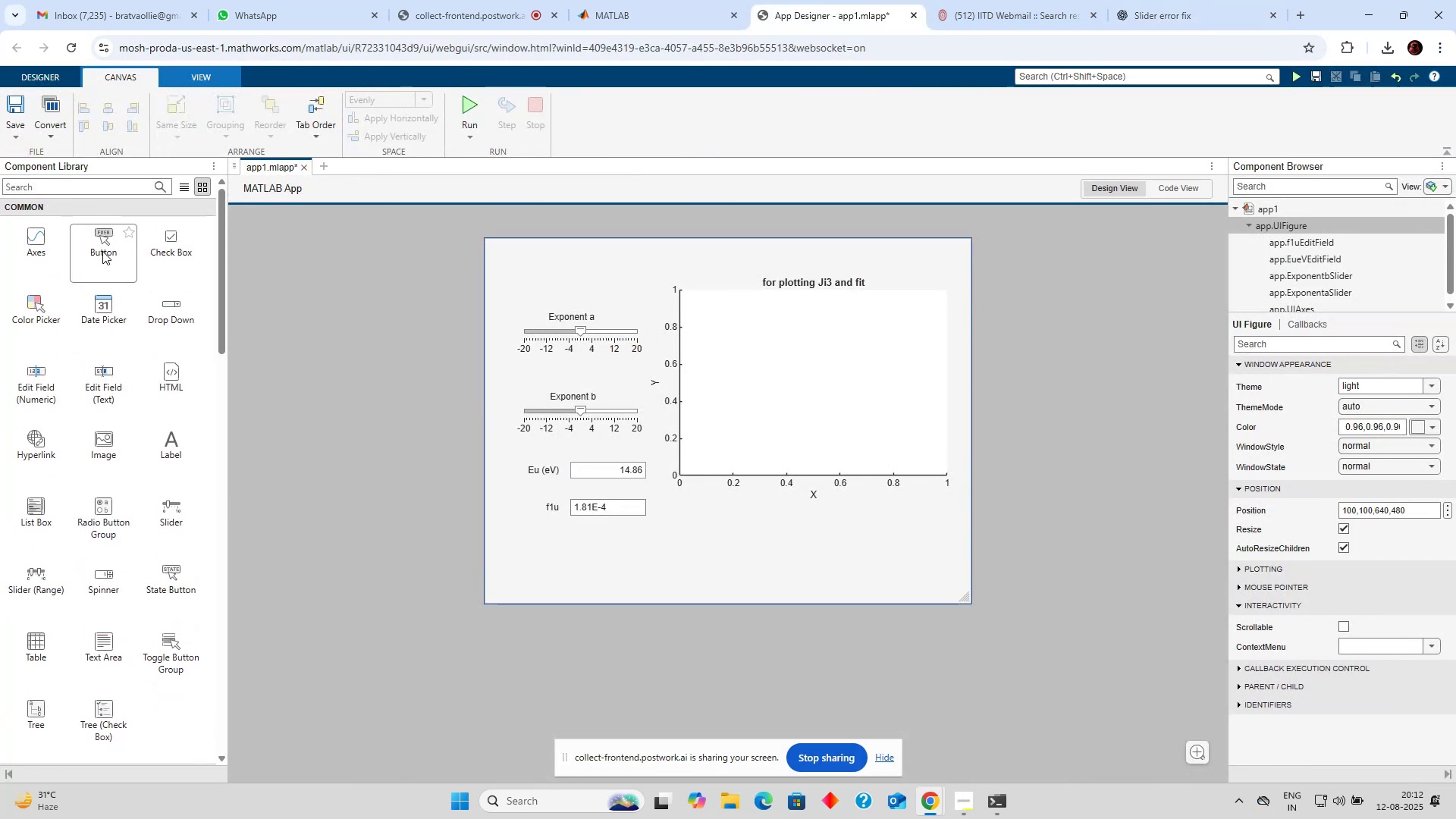 
left_click_drag(start_coordinate=[98, 250], to_coordinate=[817, 530])
 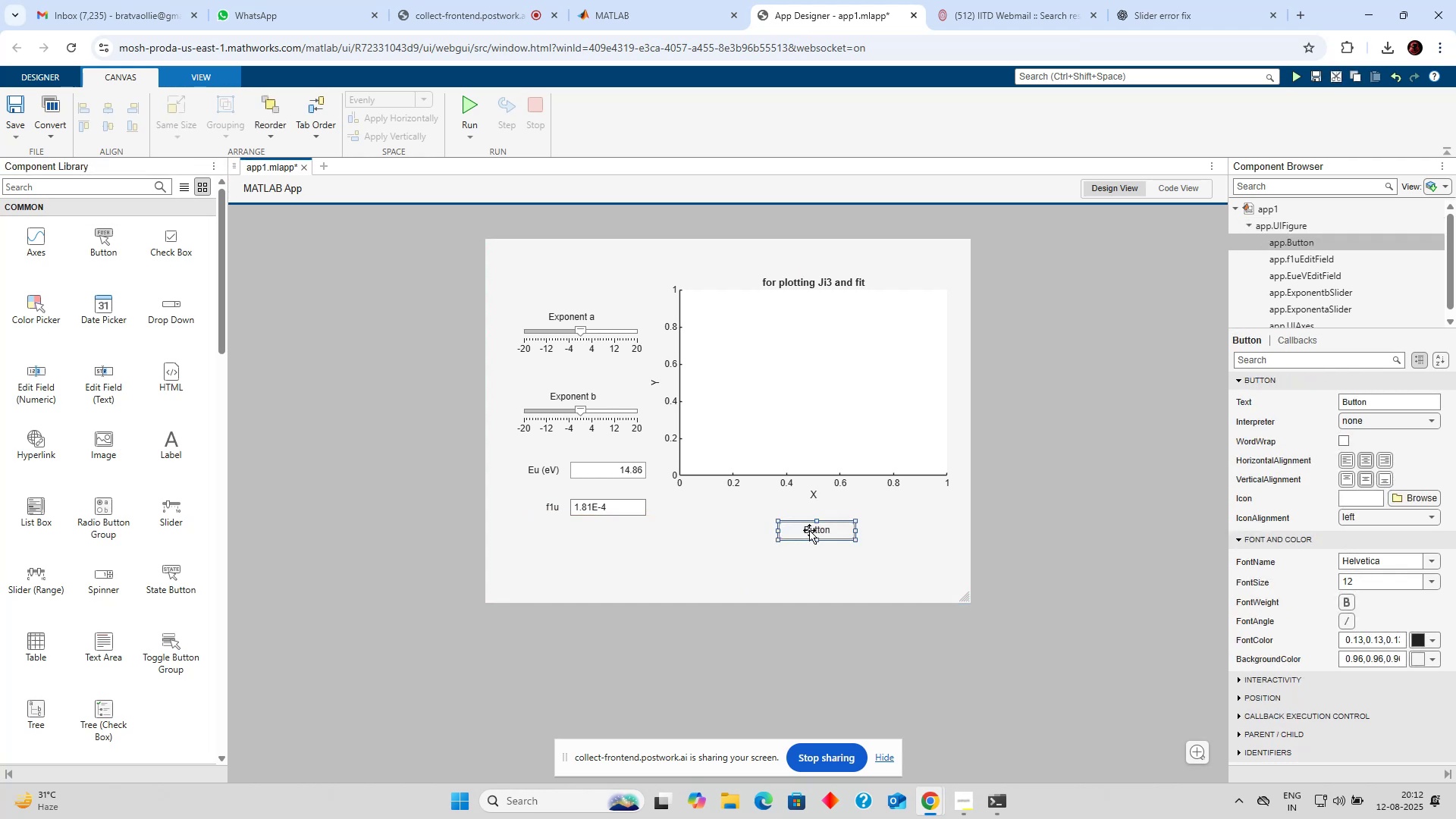 
left_click([809, 530])
 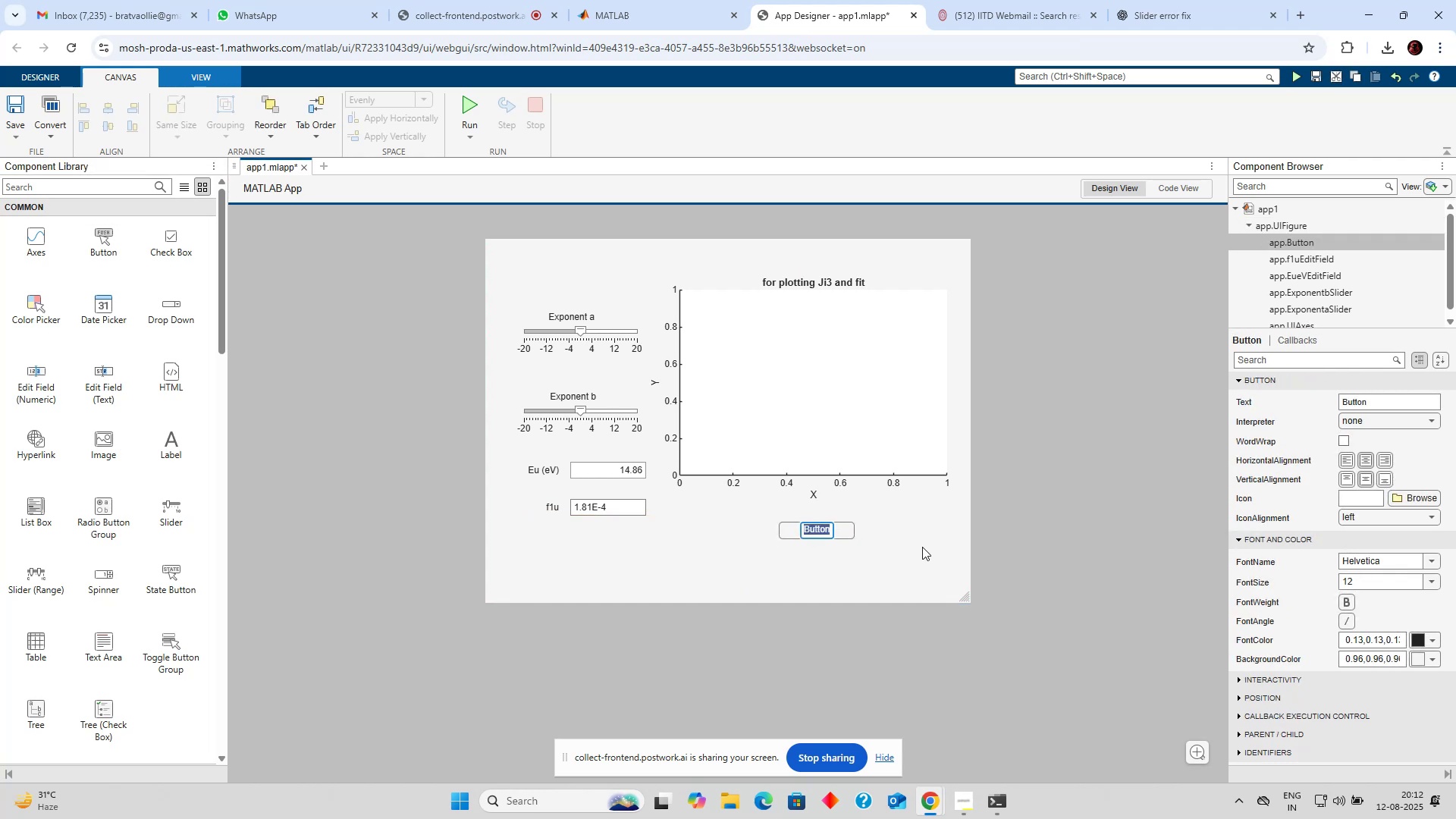 
type(Autofit)
 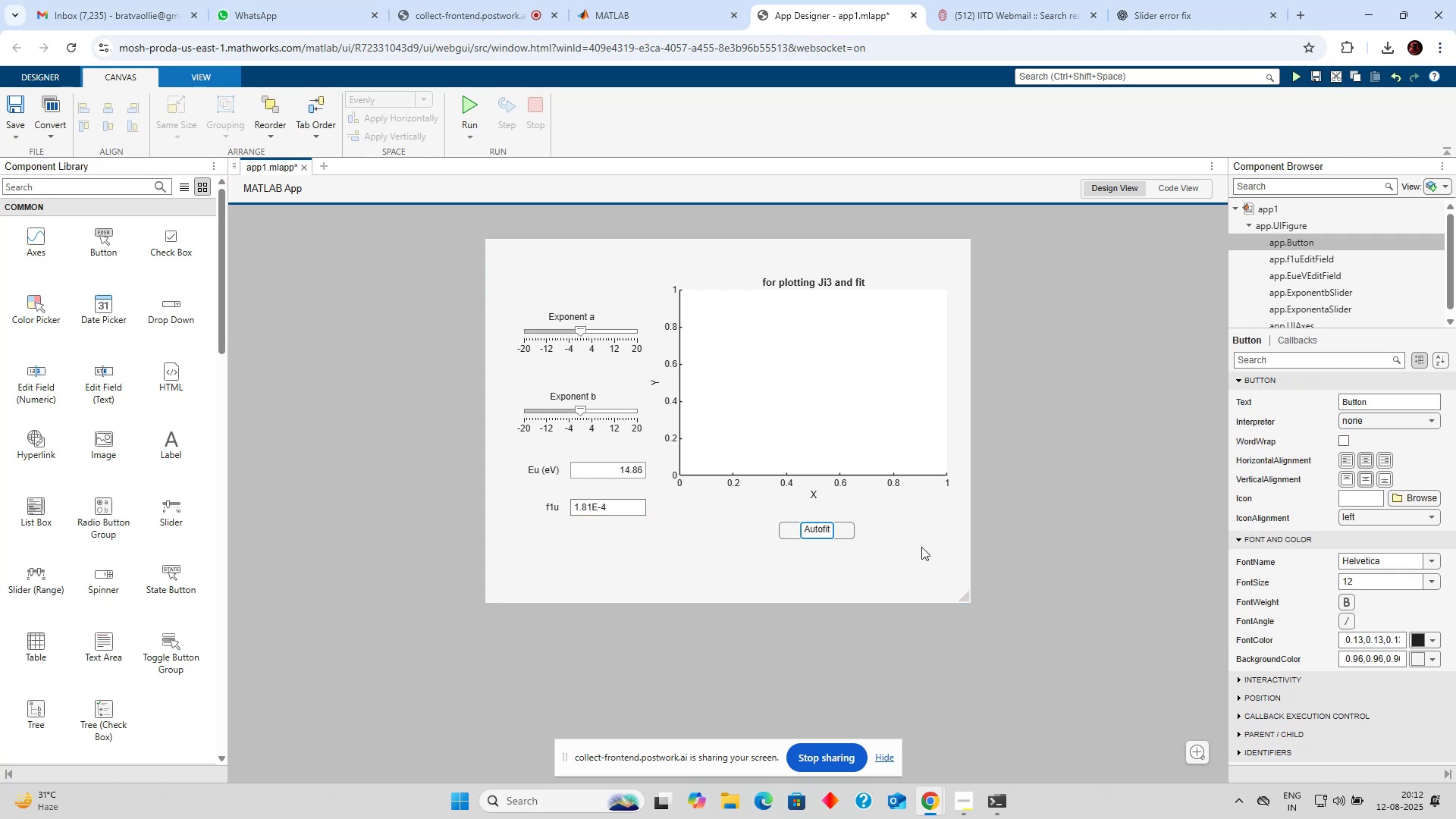 
left_click([911, 548])
 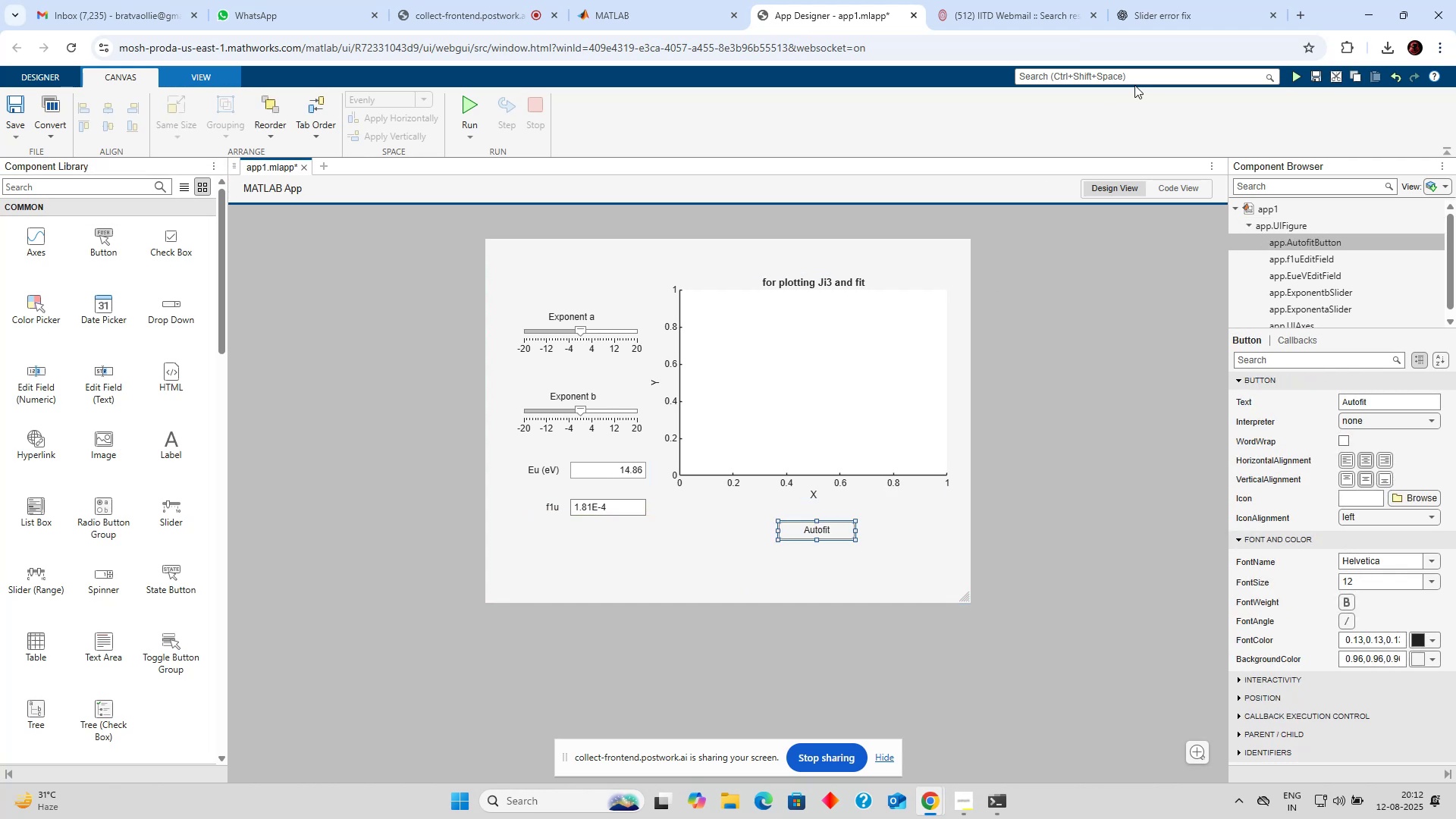 
left_click([1168, 7])
 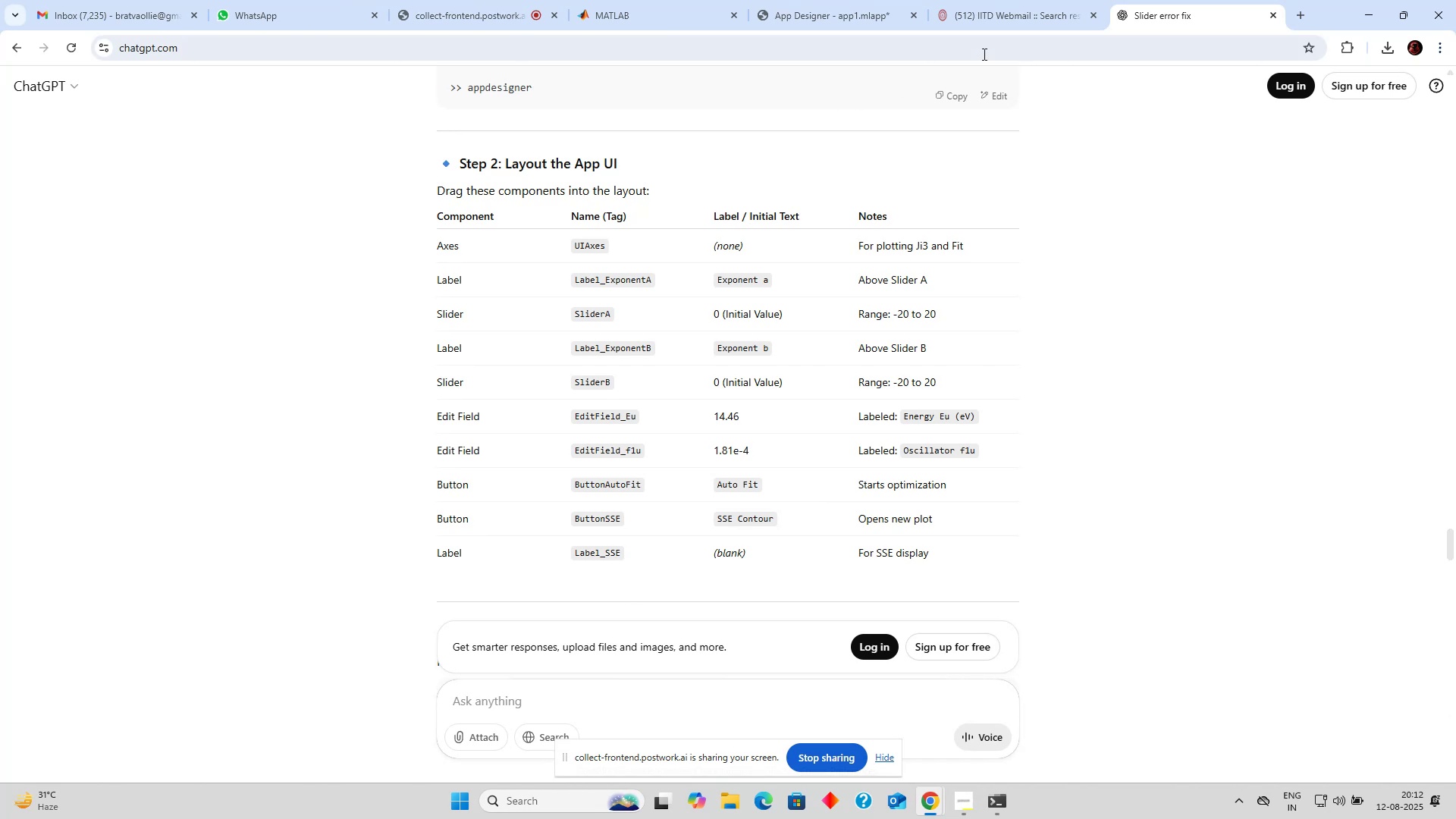 
wait(7.24)
 